 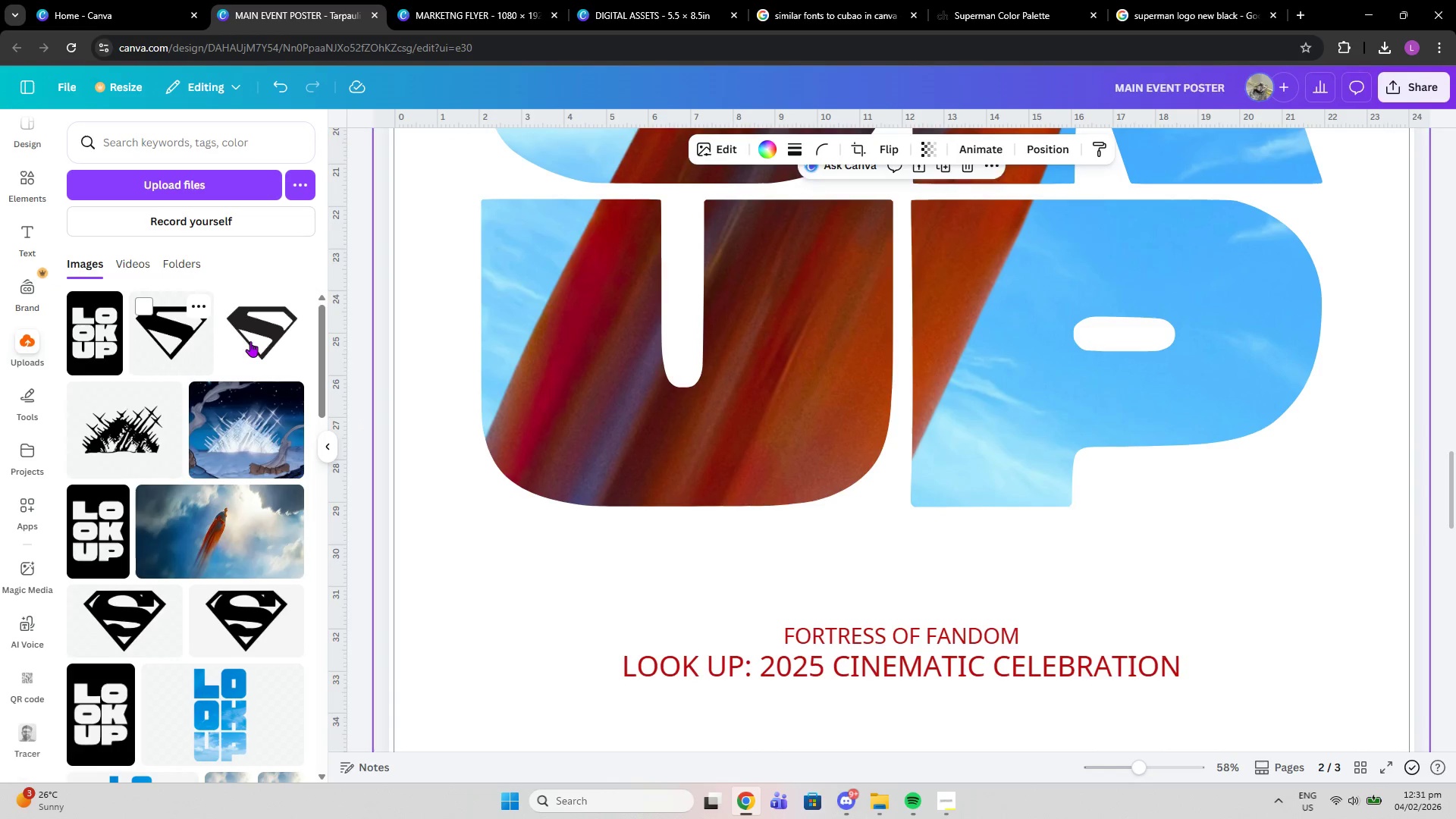 
left_click_drag(start_coordinate=[890, 188], to_coordinate=[903, 585])
 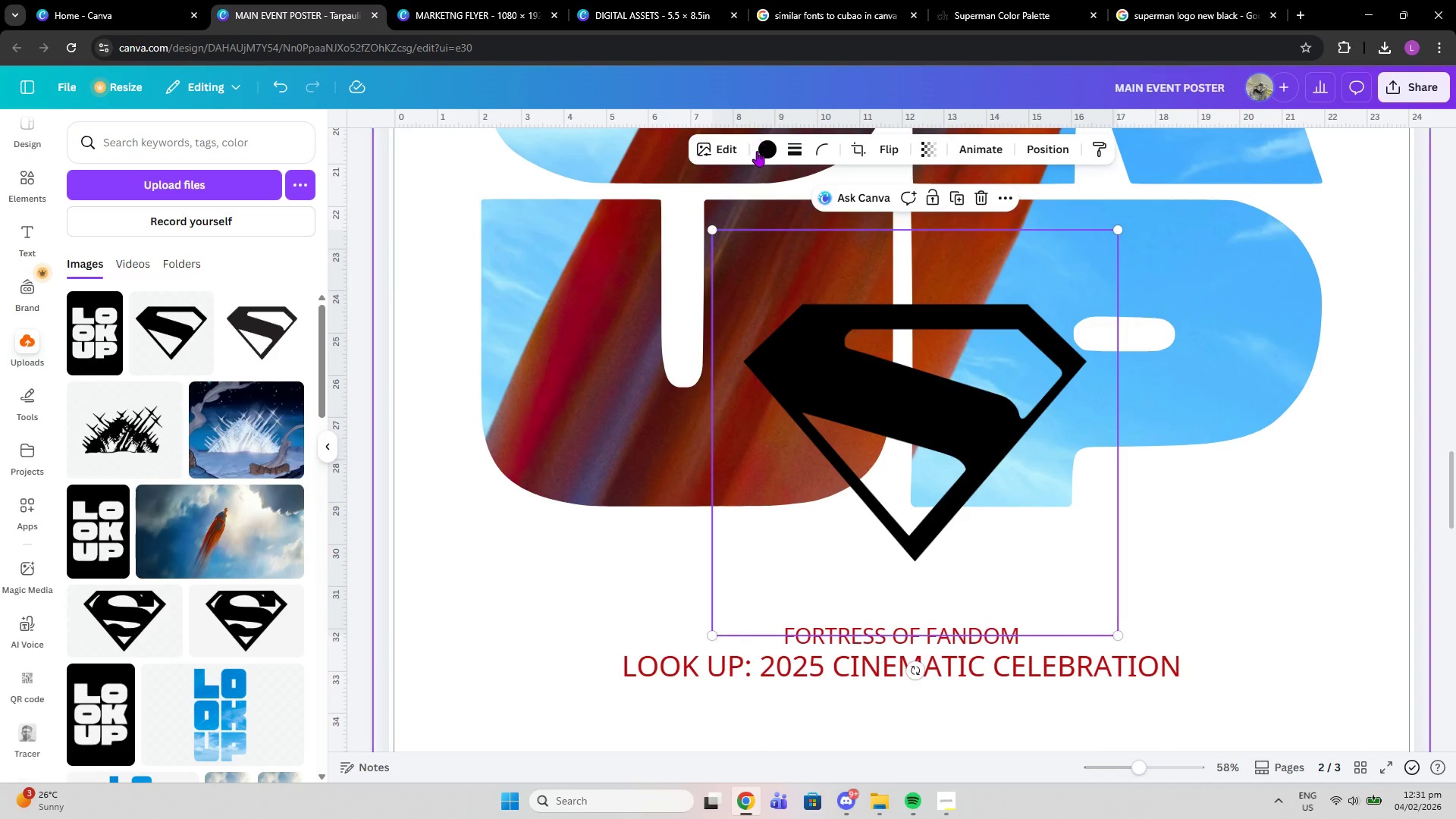 
left_click([757, 151])
 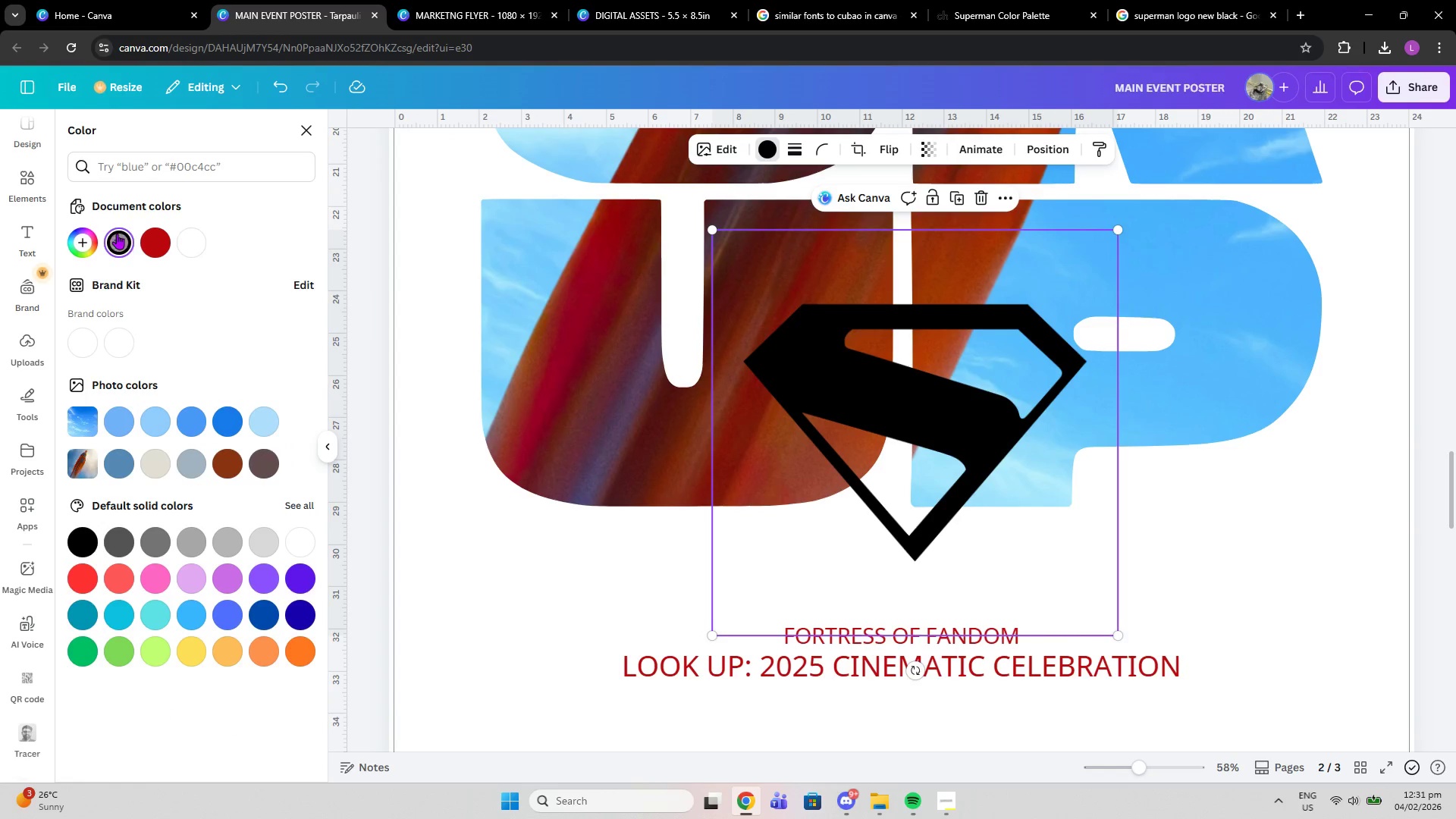 
left_click([152, 240])
 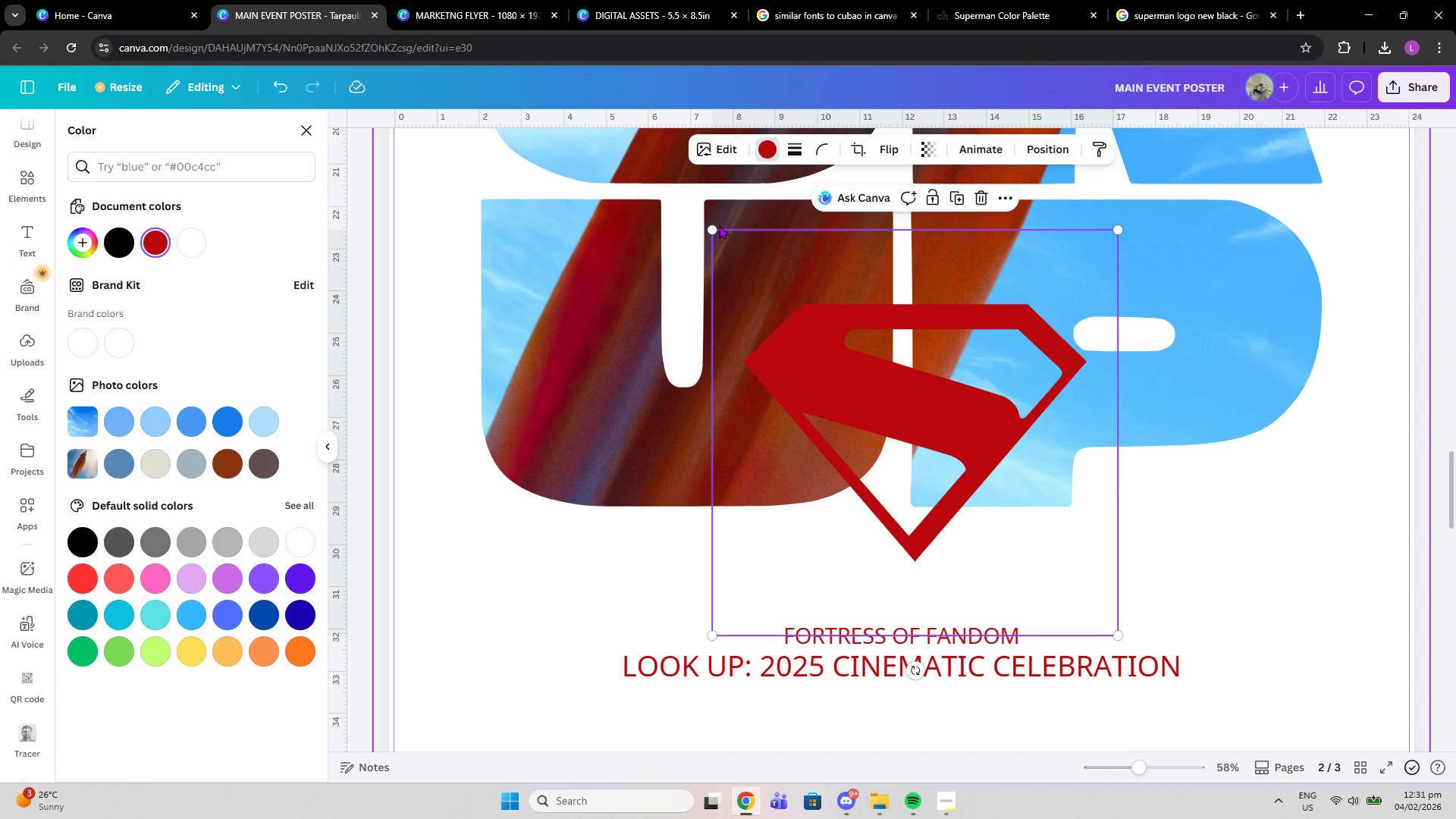 
left_click_drag(start_coordinate=[711, 225], to_coordinate=[869, 501])
 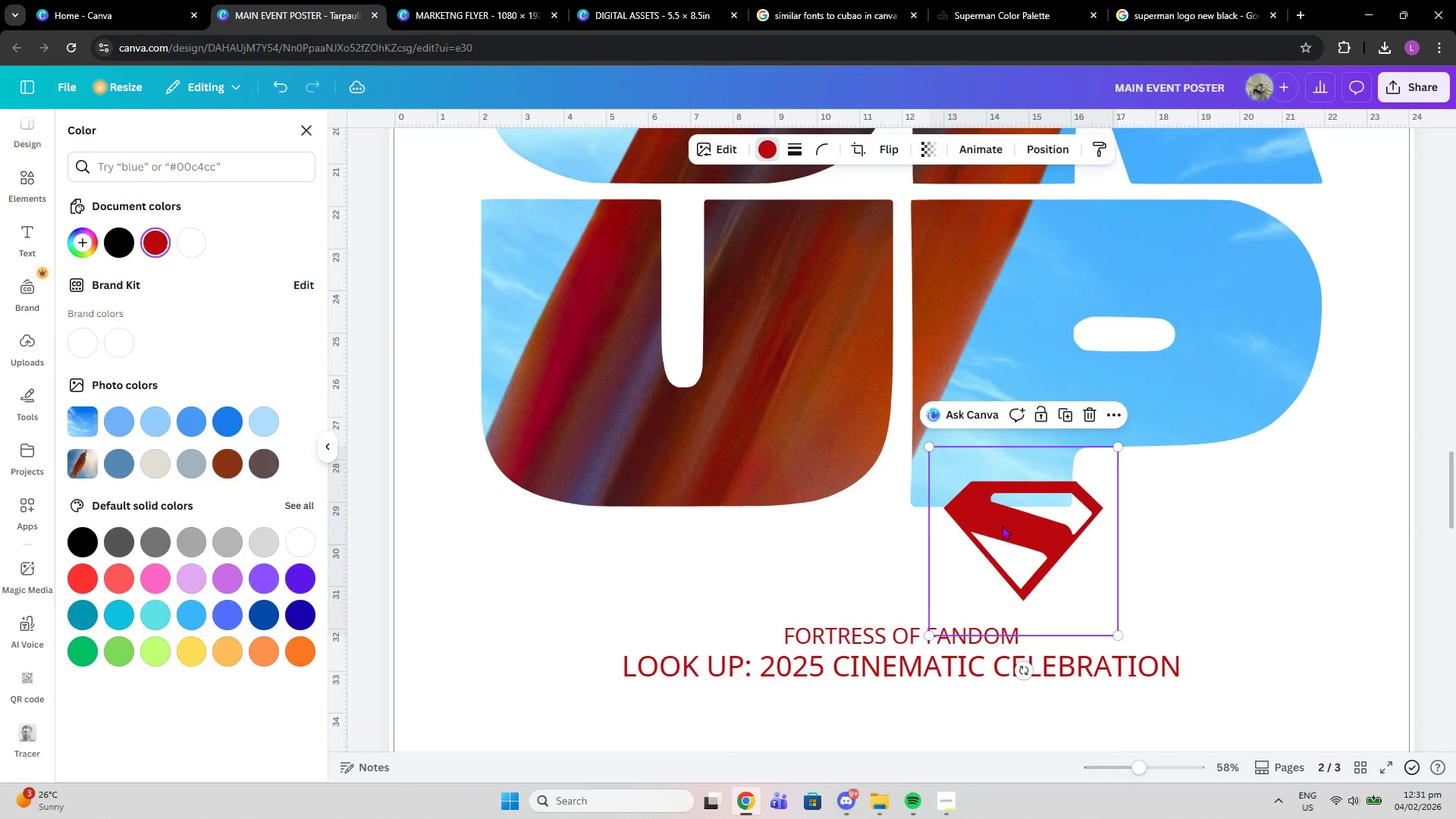 
left_click_drag(start_coordinate=[1002, 526], to_coordinate=[852, 553])
 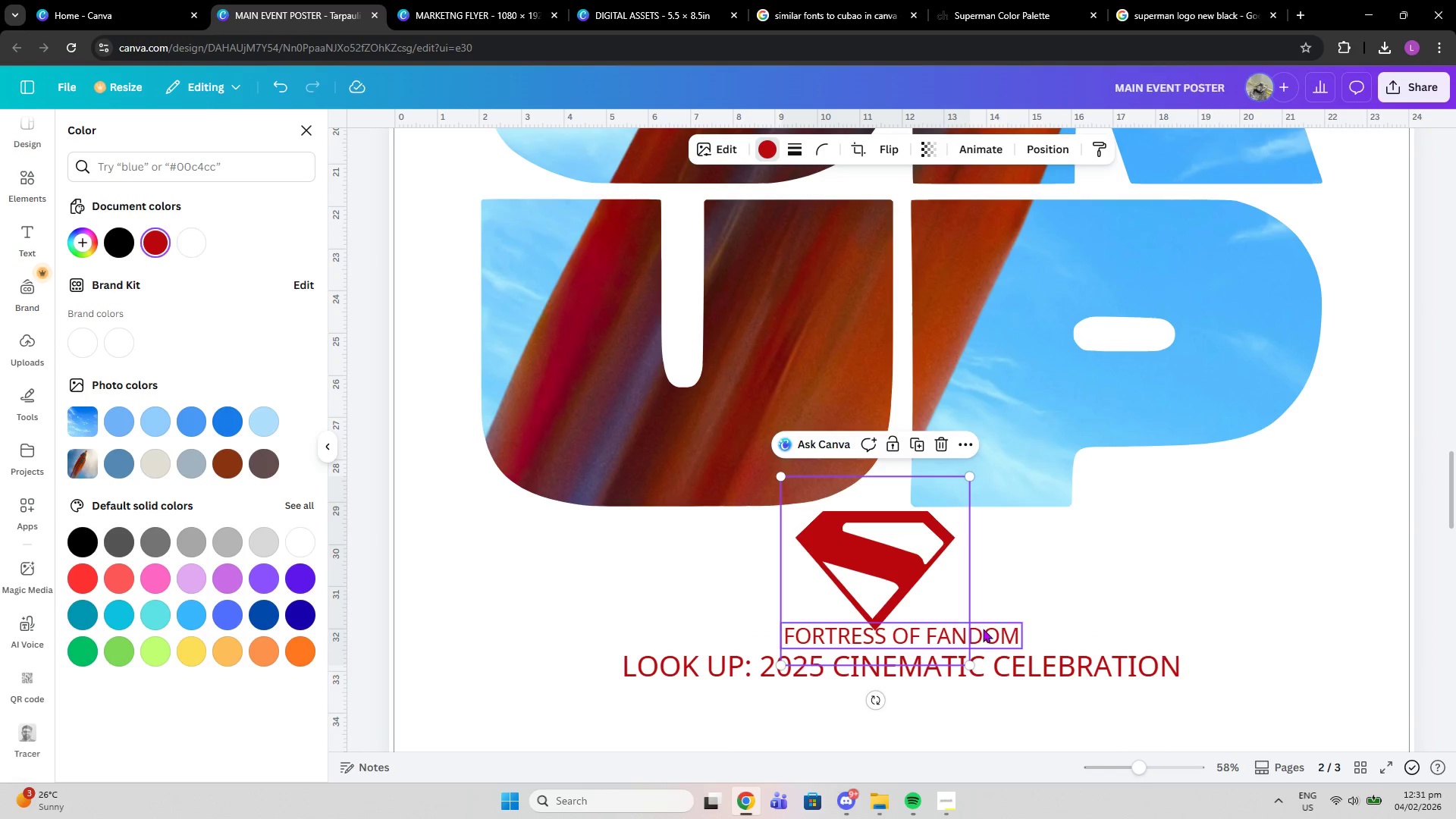 
left_click_drag(start_coordinate=[983, 629], to_coordinate=[1006, 539])
 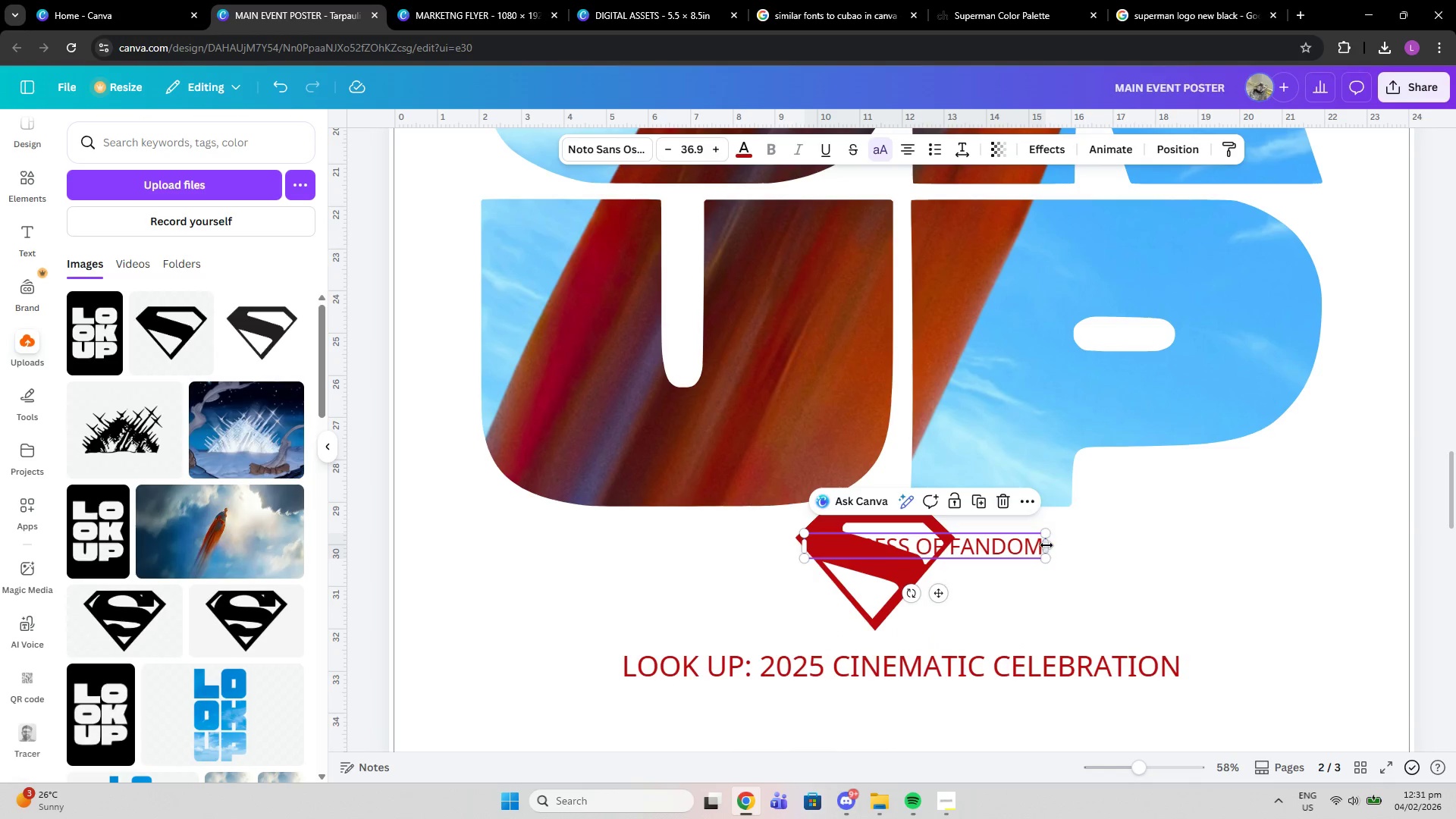 
left_click_drag(start_coordinate=[1047, 545], to_coordinate=[919, 541])
 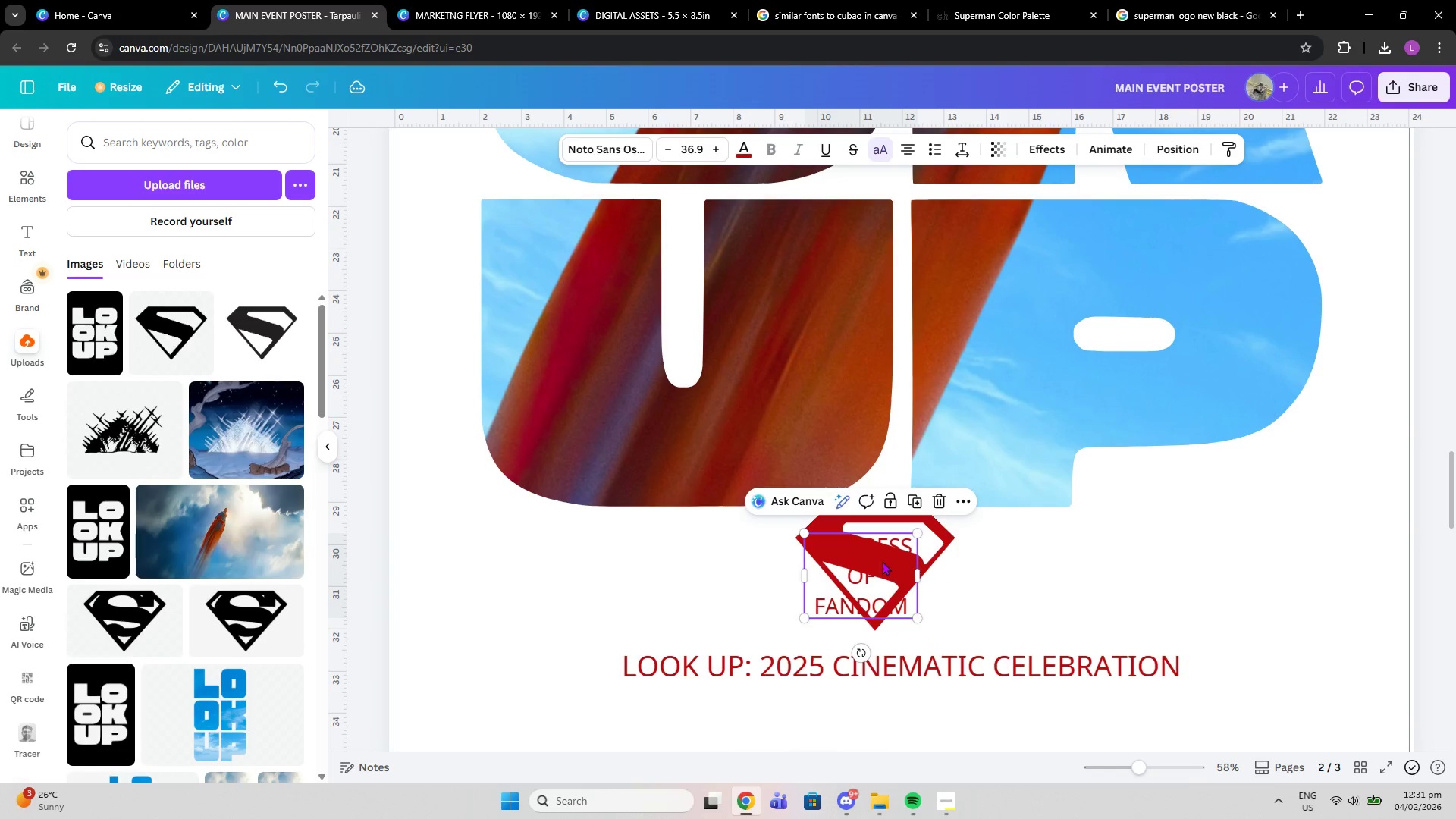 
left_click_drag(start_coordinate=[882, 561], to_coordinate=[895, 548])
 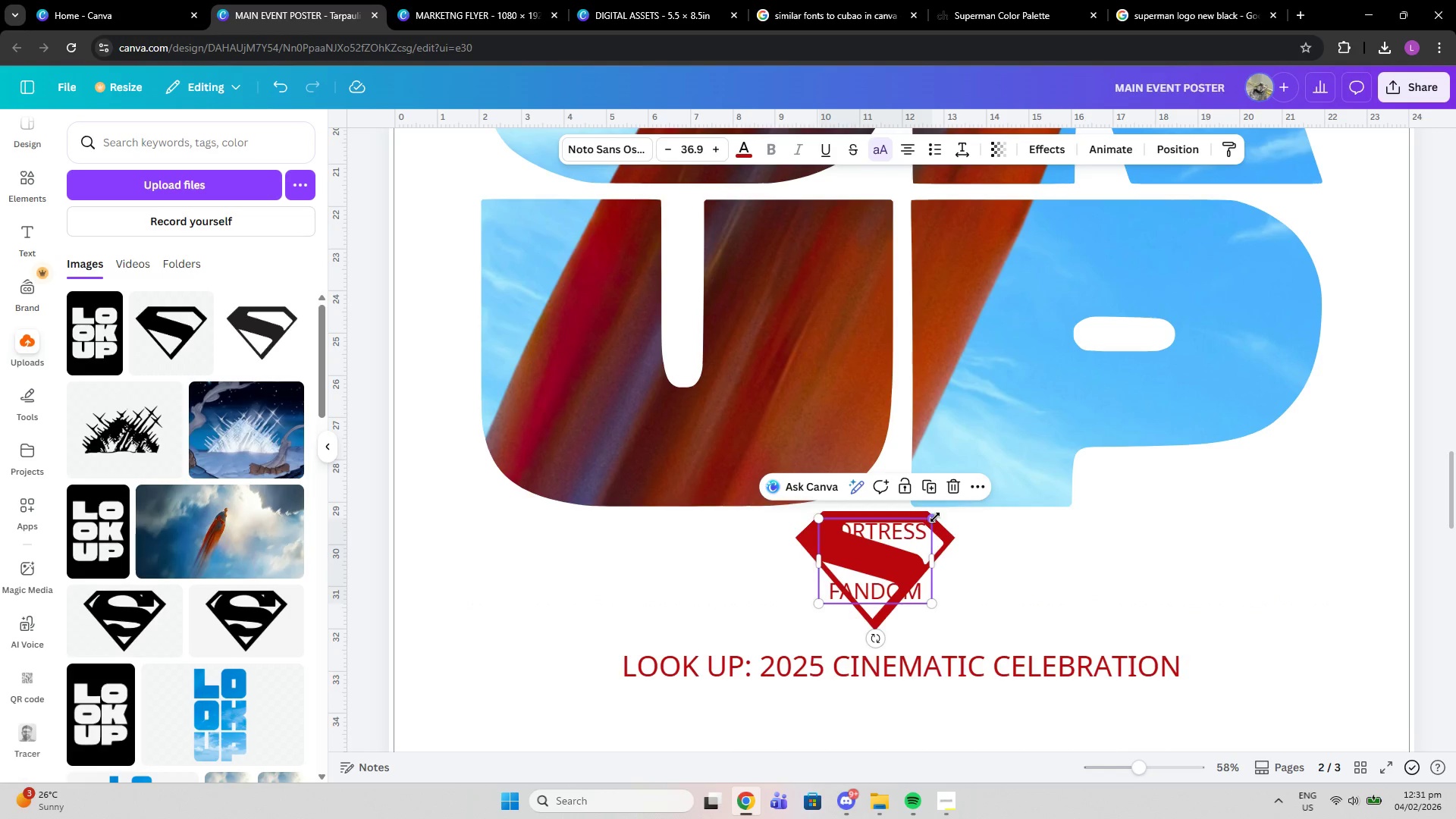 
left_click_drag(start_coordinate=[935, 517], to_coordinate=[907, 543])
 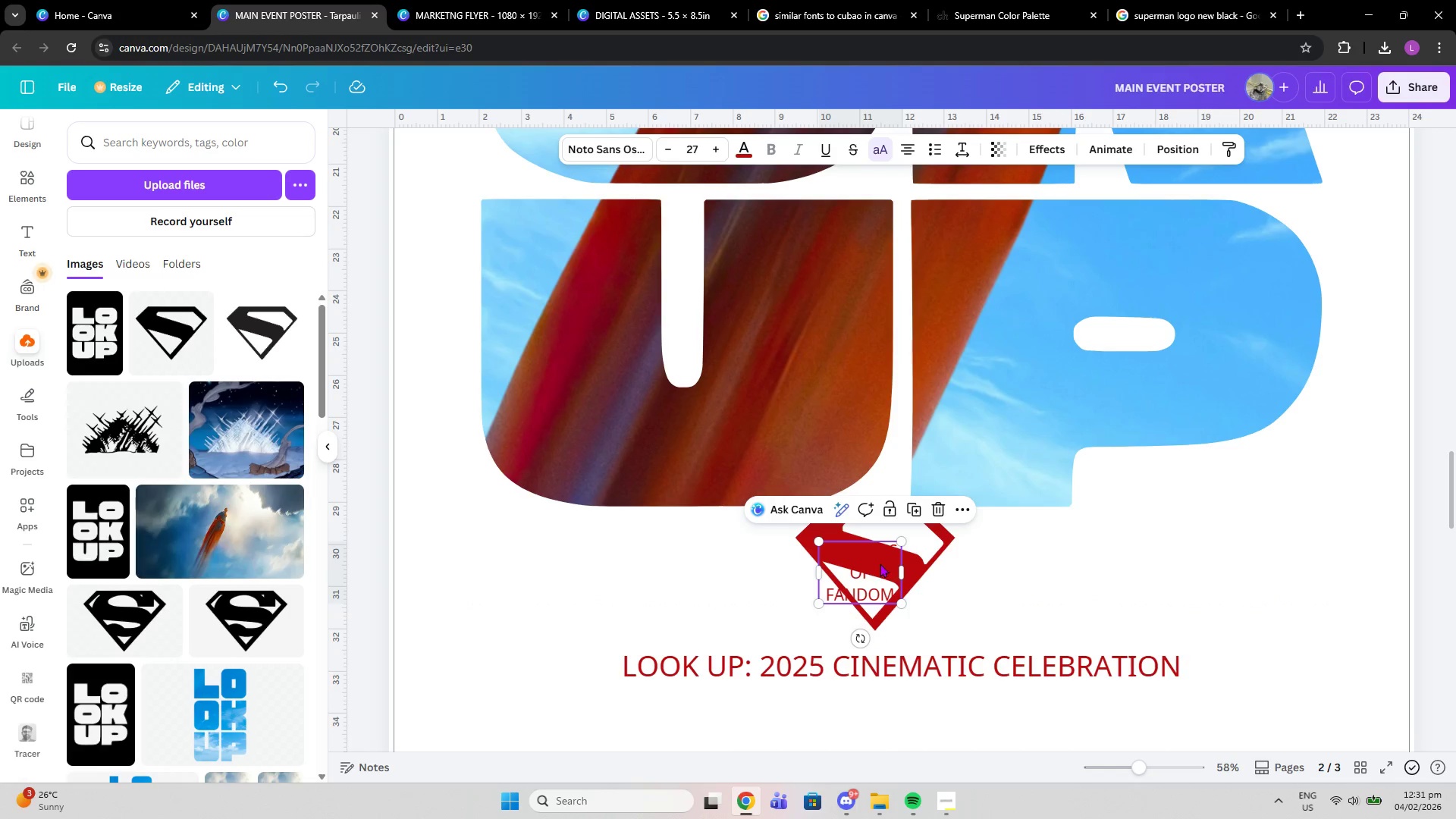 
left_click_drag(start_coordinate=[877, 565], to_coordinate=[887, 546])
 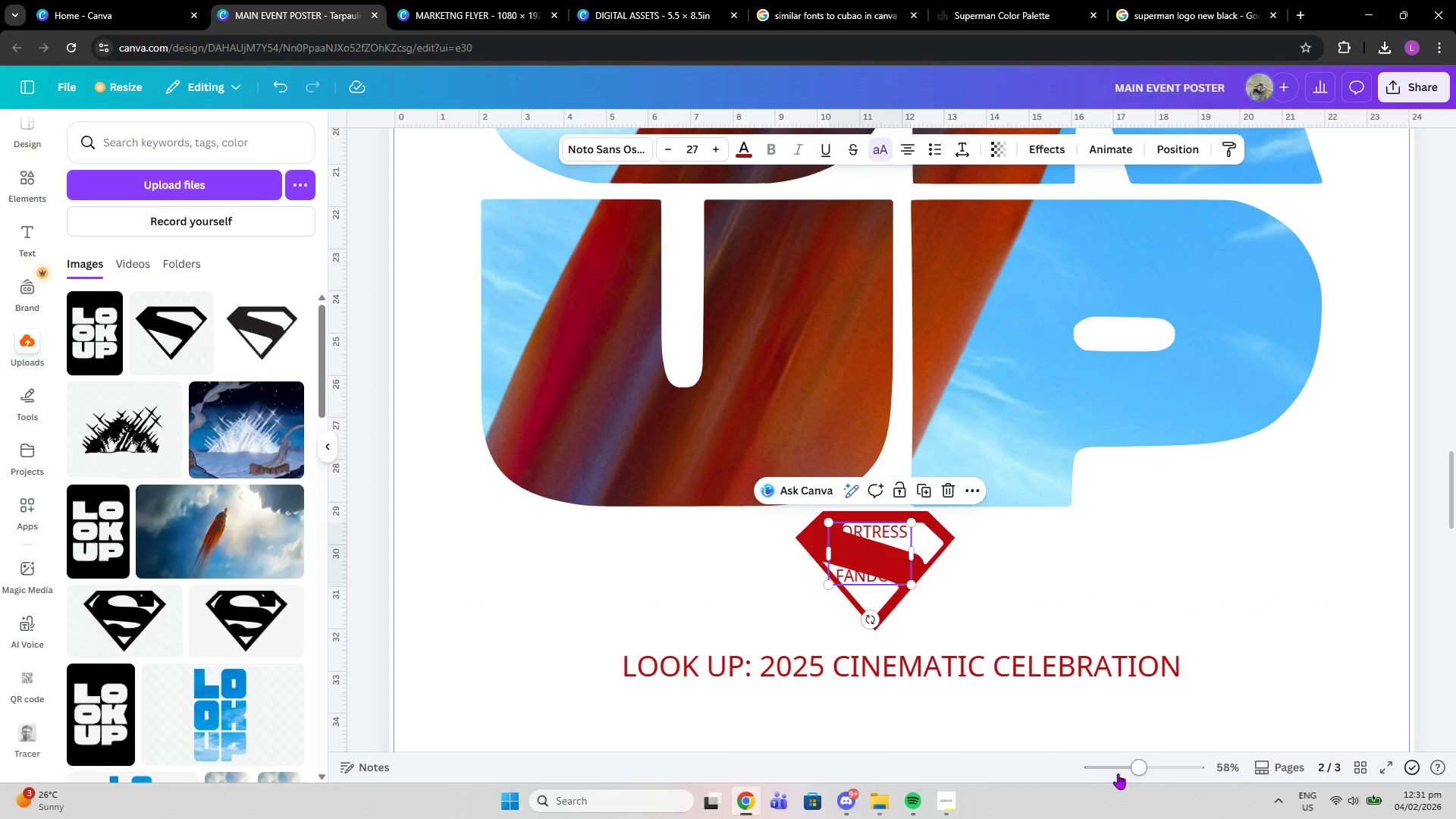 
left_click_drag(start_coordinate=[1141, 772], to_coordinate=[1158, 775])
 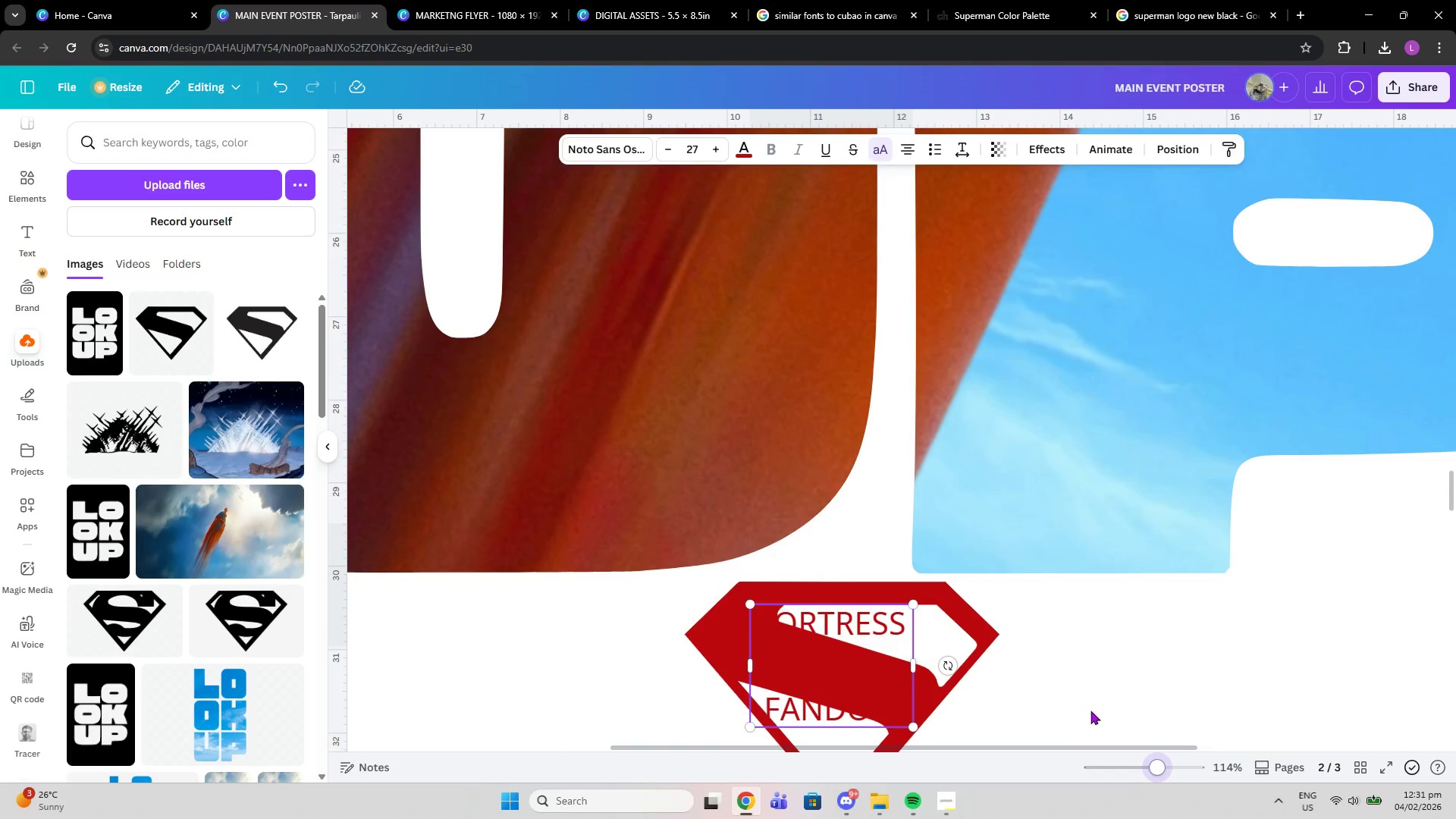 
scroll: coordinate [1093, 716], scroll_direction: down, amount: 2.0
 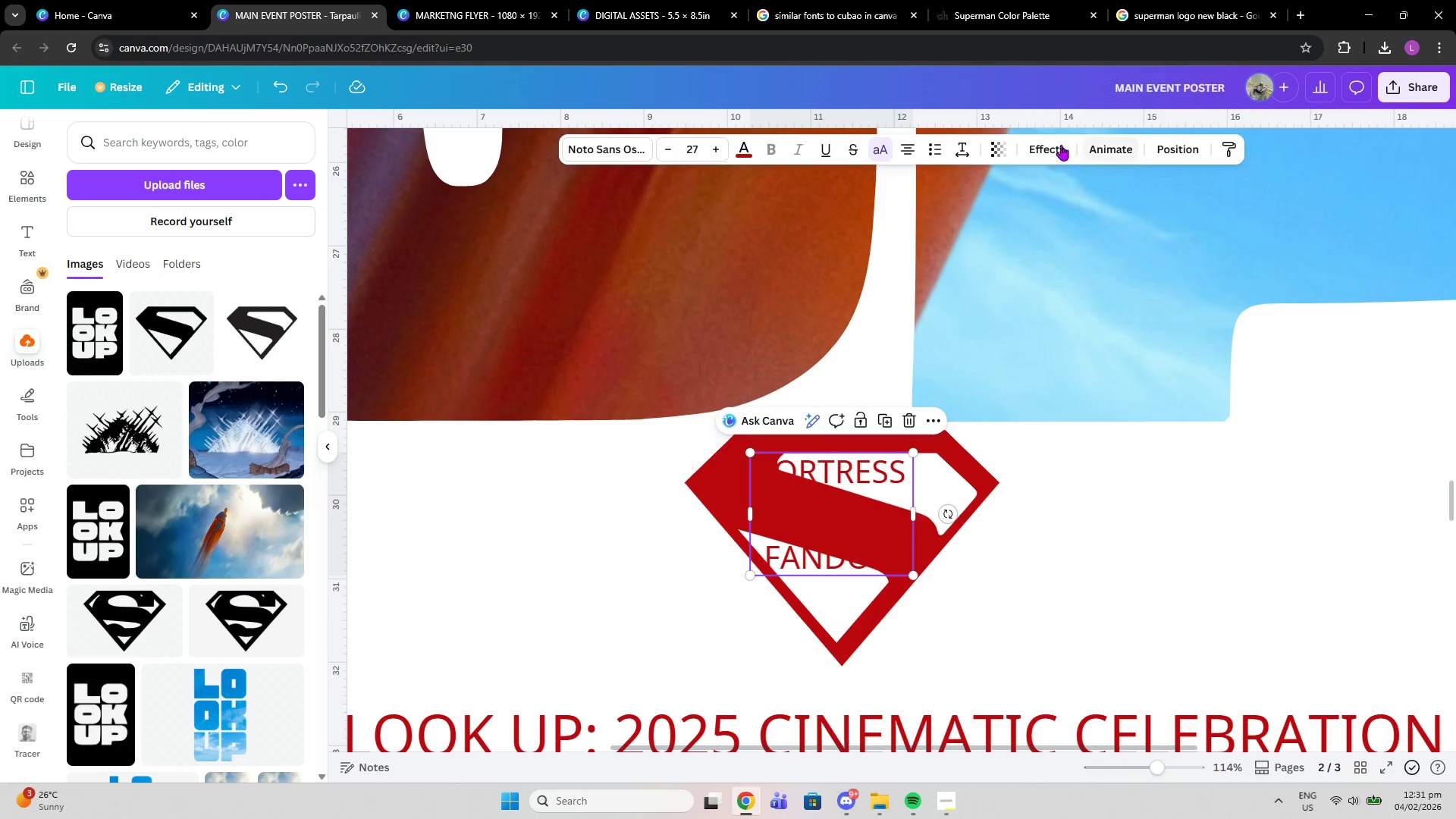 
left_click([1059, 146])
 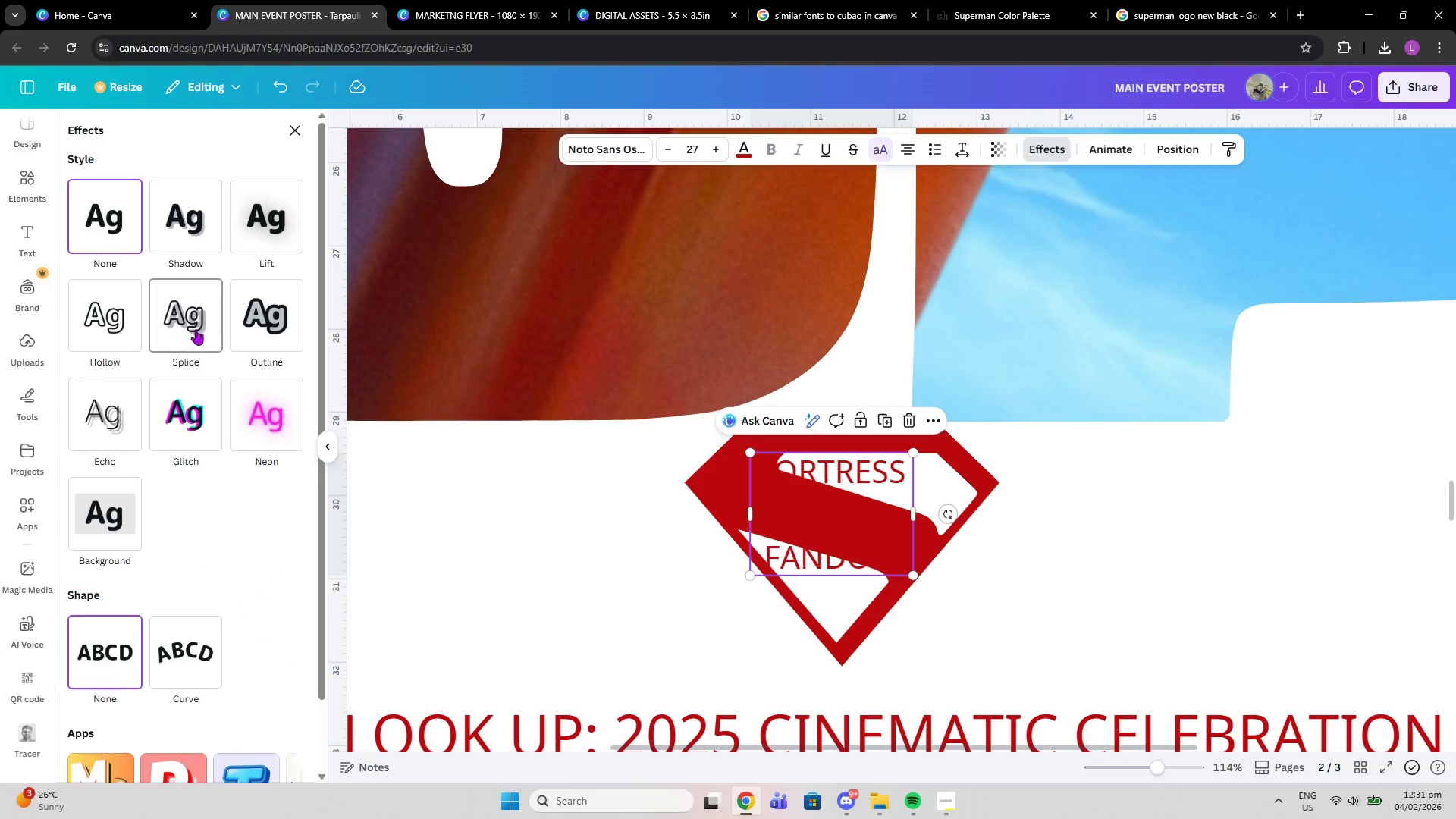 
left_click([250, 316])
 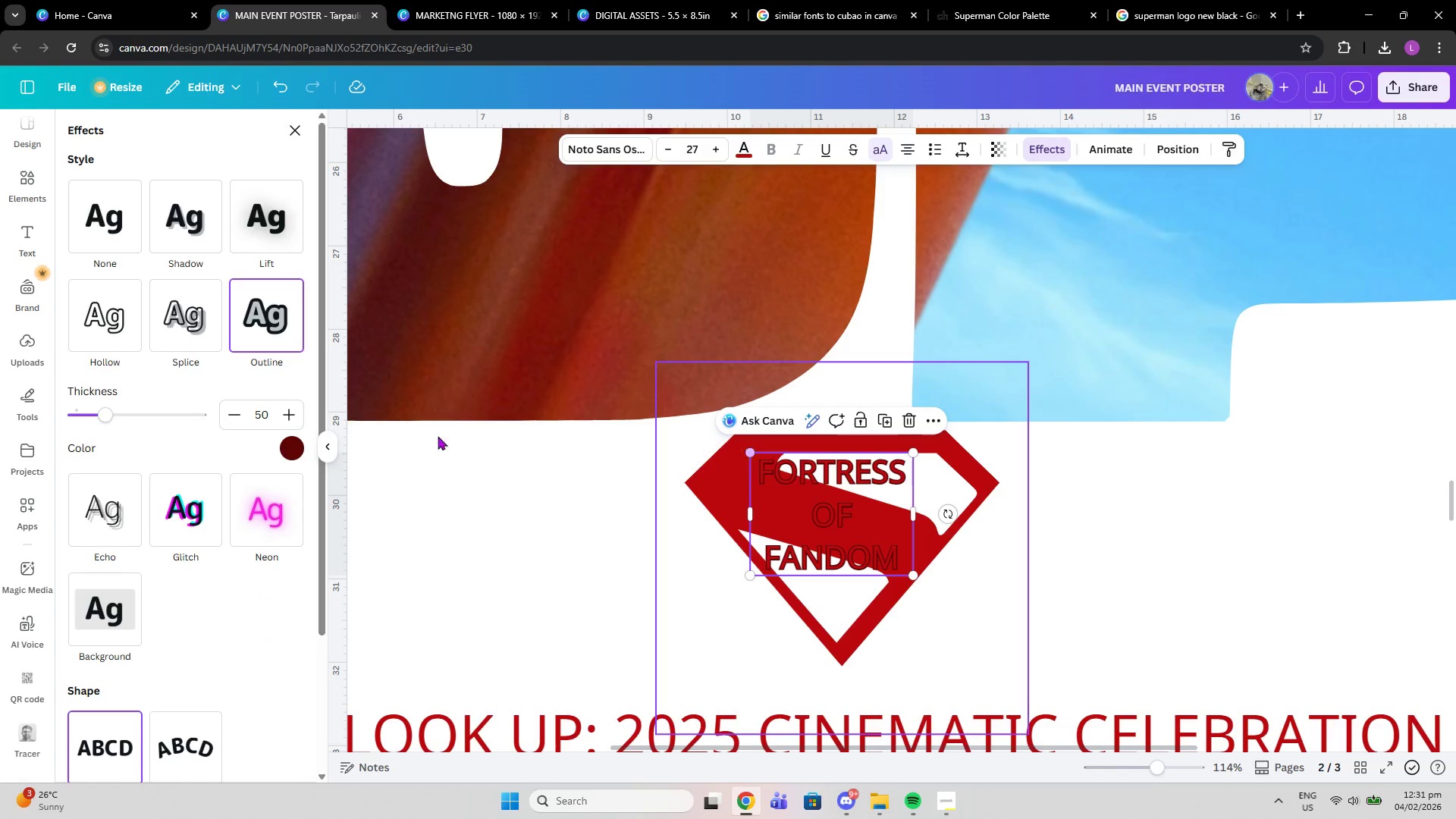 
double_click([295, 444])
 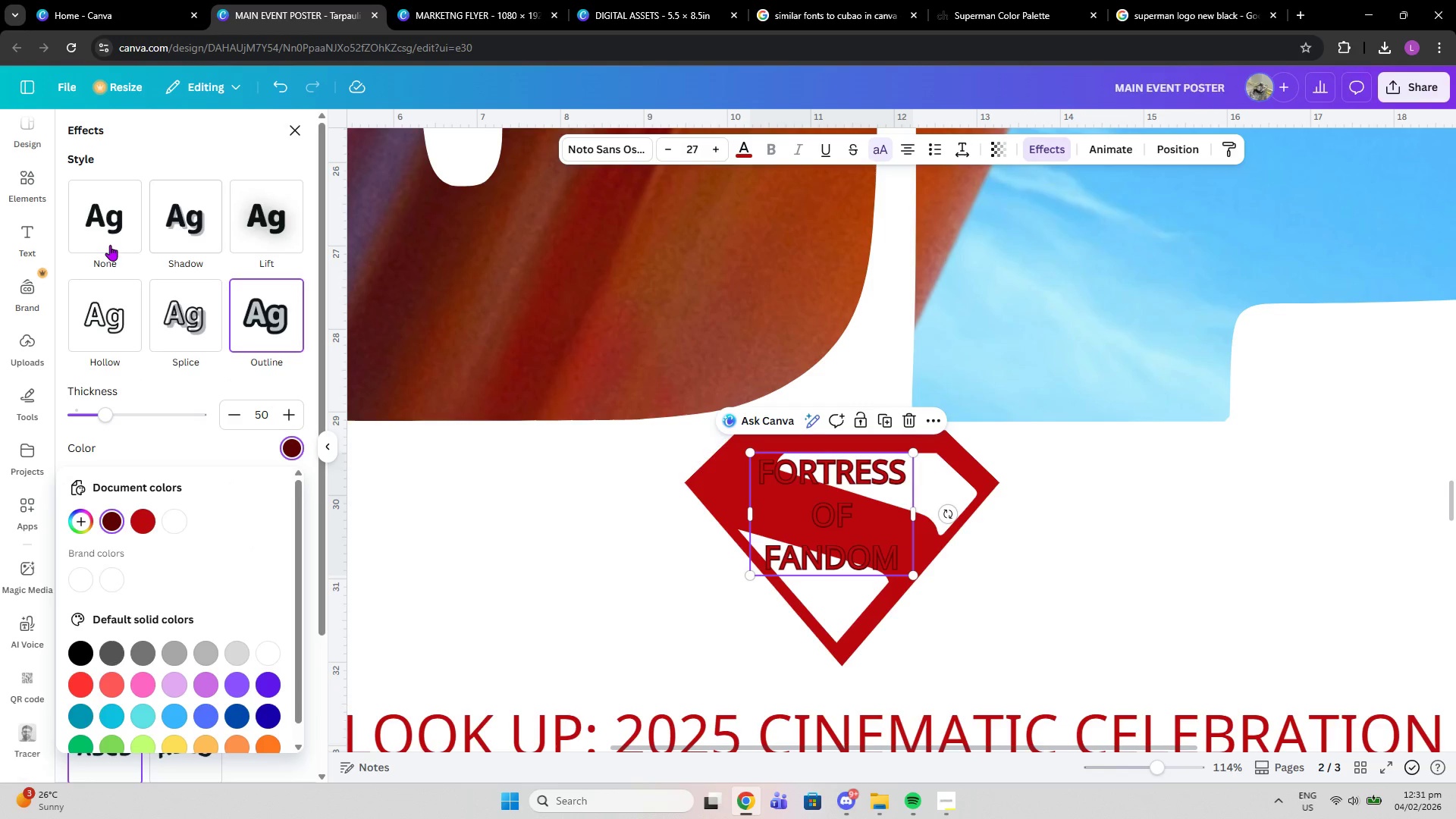 
left_click([102, 218])
 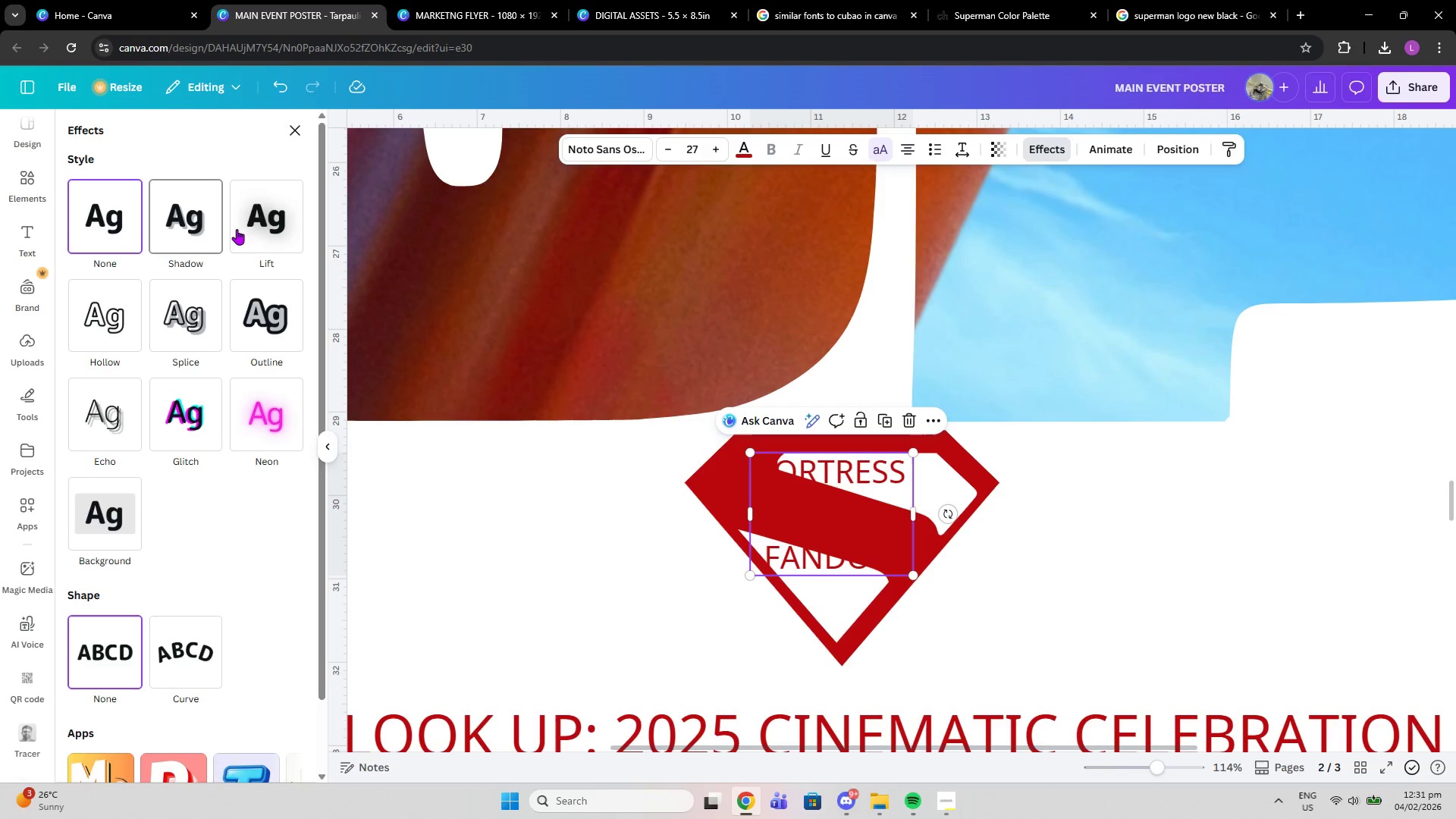 
left_click([273, 335])
 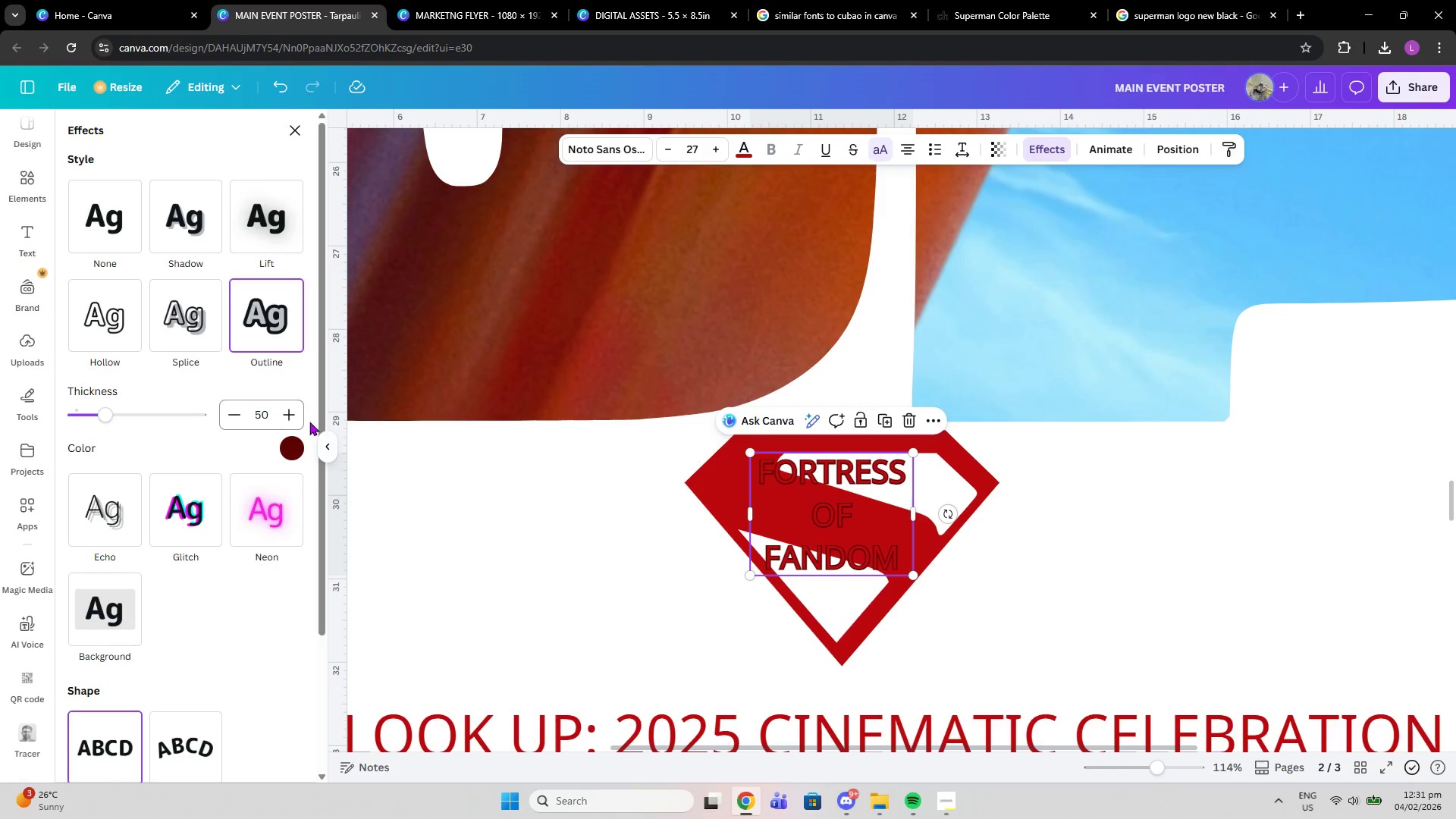 
left_click([292, 444])
 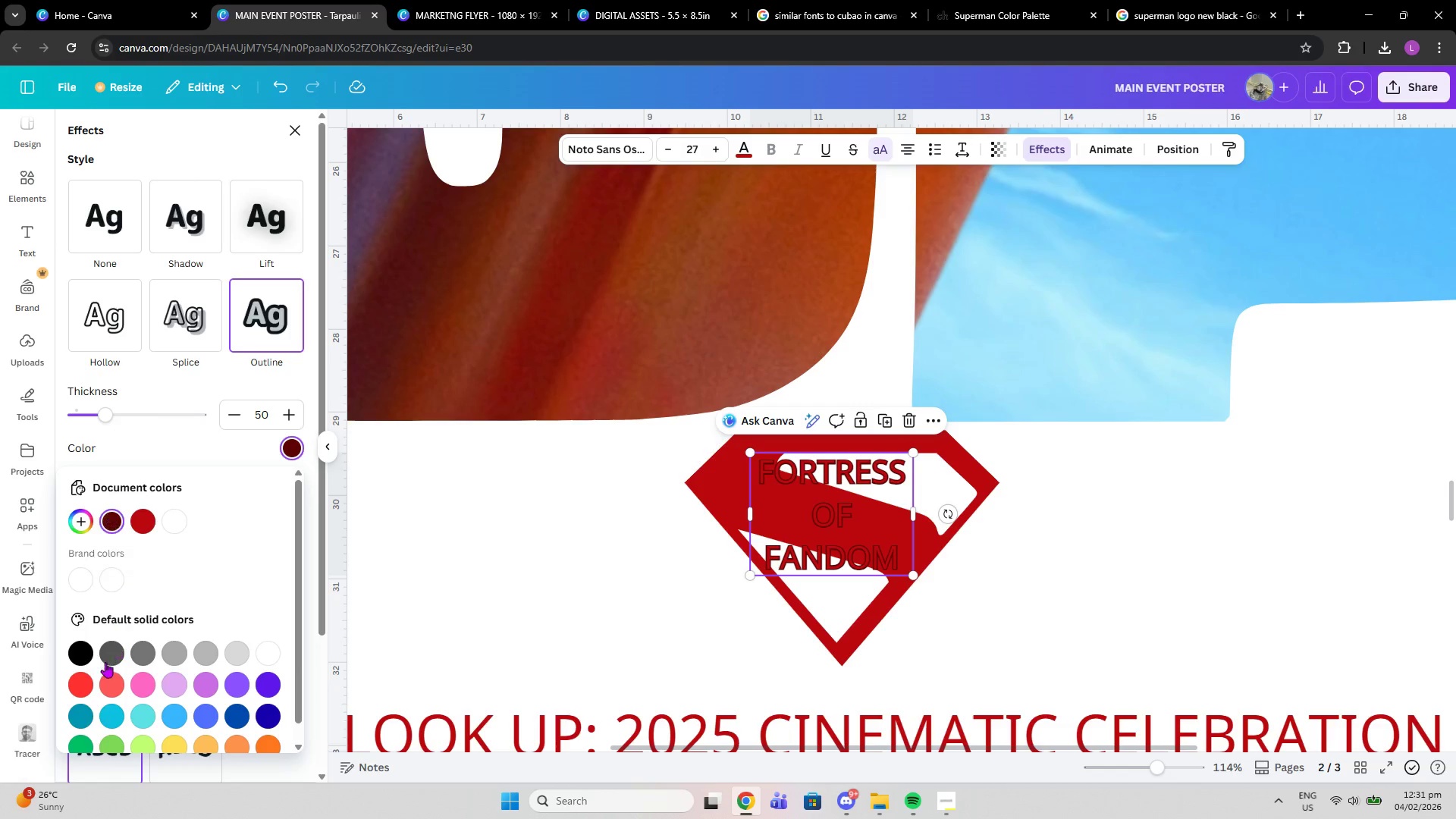 
left_click([80, 657])
 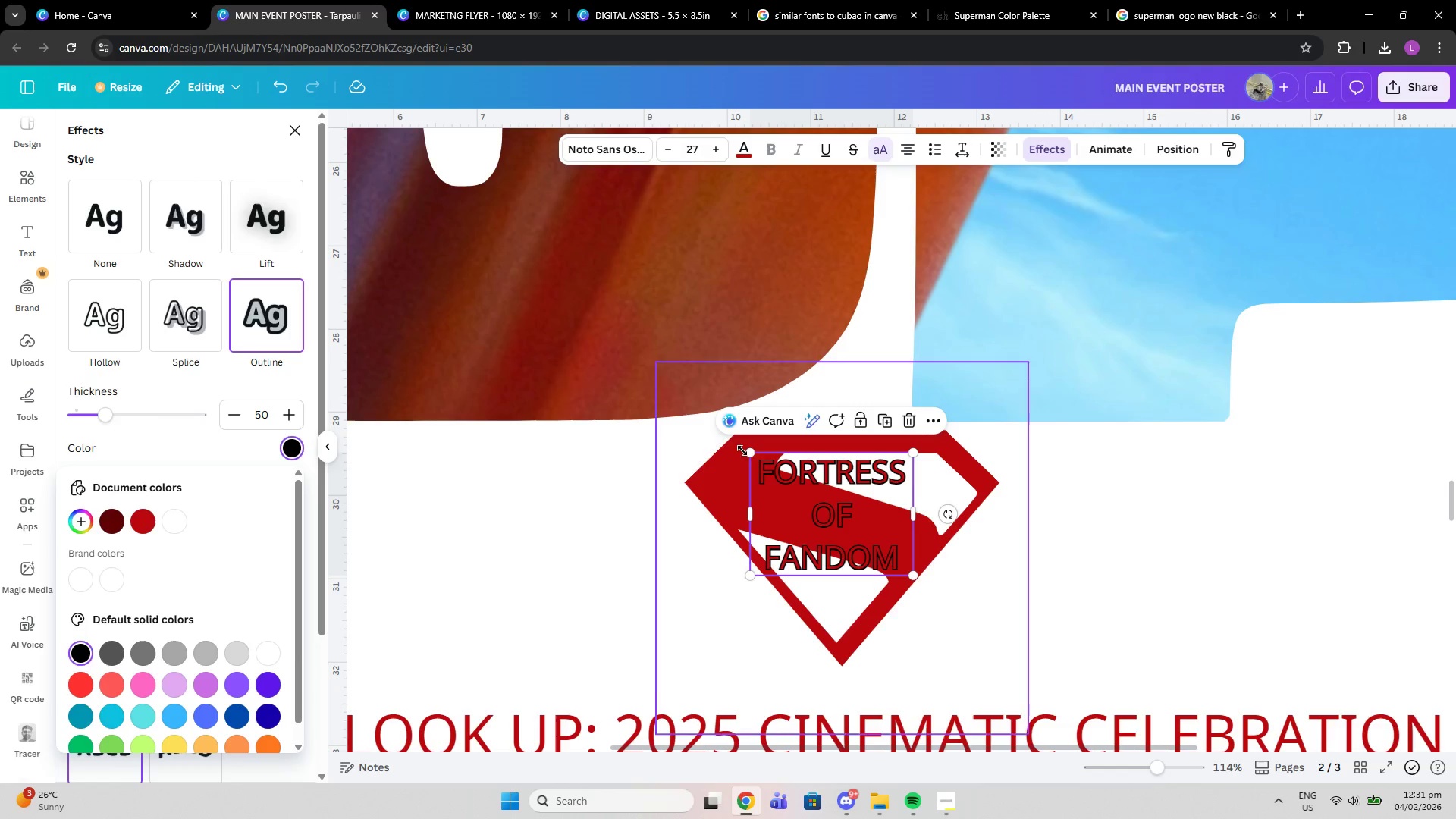 
left_click_drag(start_coordinate=[745, 450], to_coordinate=[770, 461])
 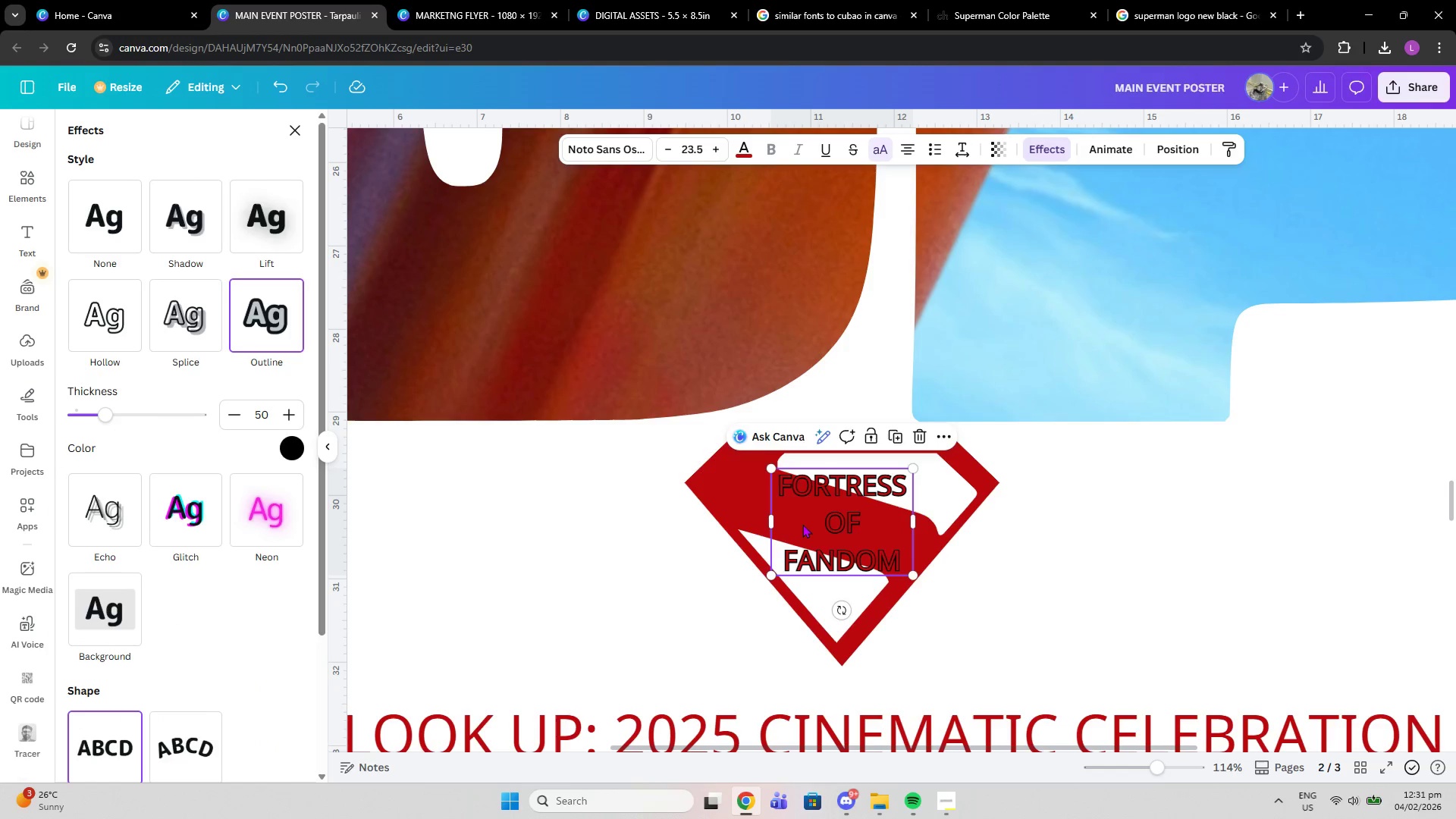 
left_click_drag(start_coordinate=[802, 522], to_coordinate=[801, 519])
 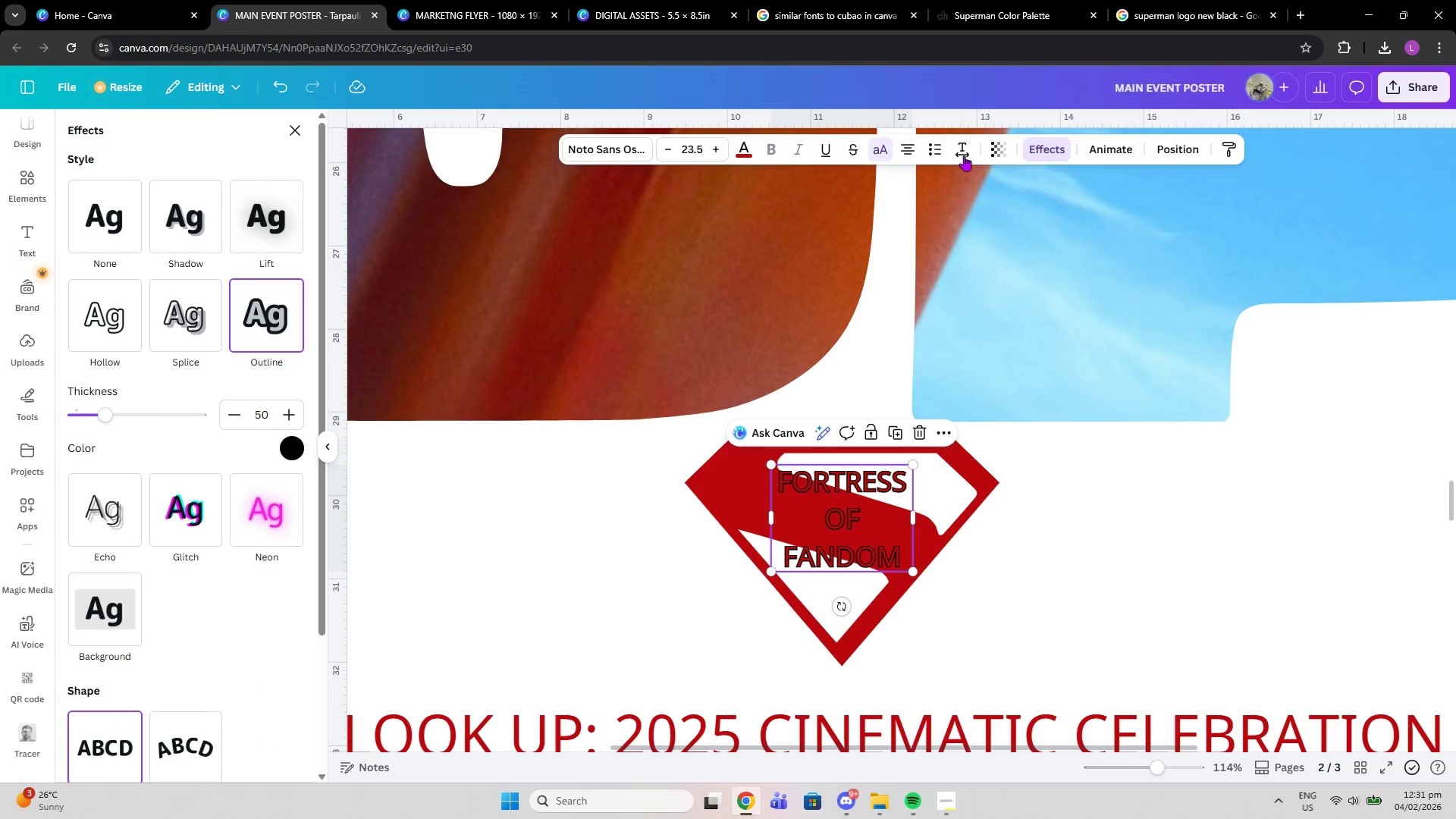 
left_click([963, 157])
 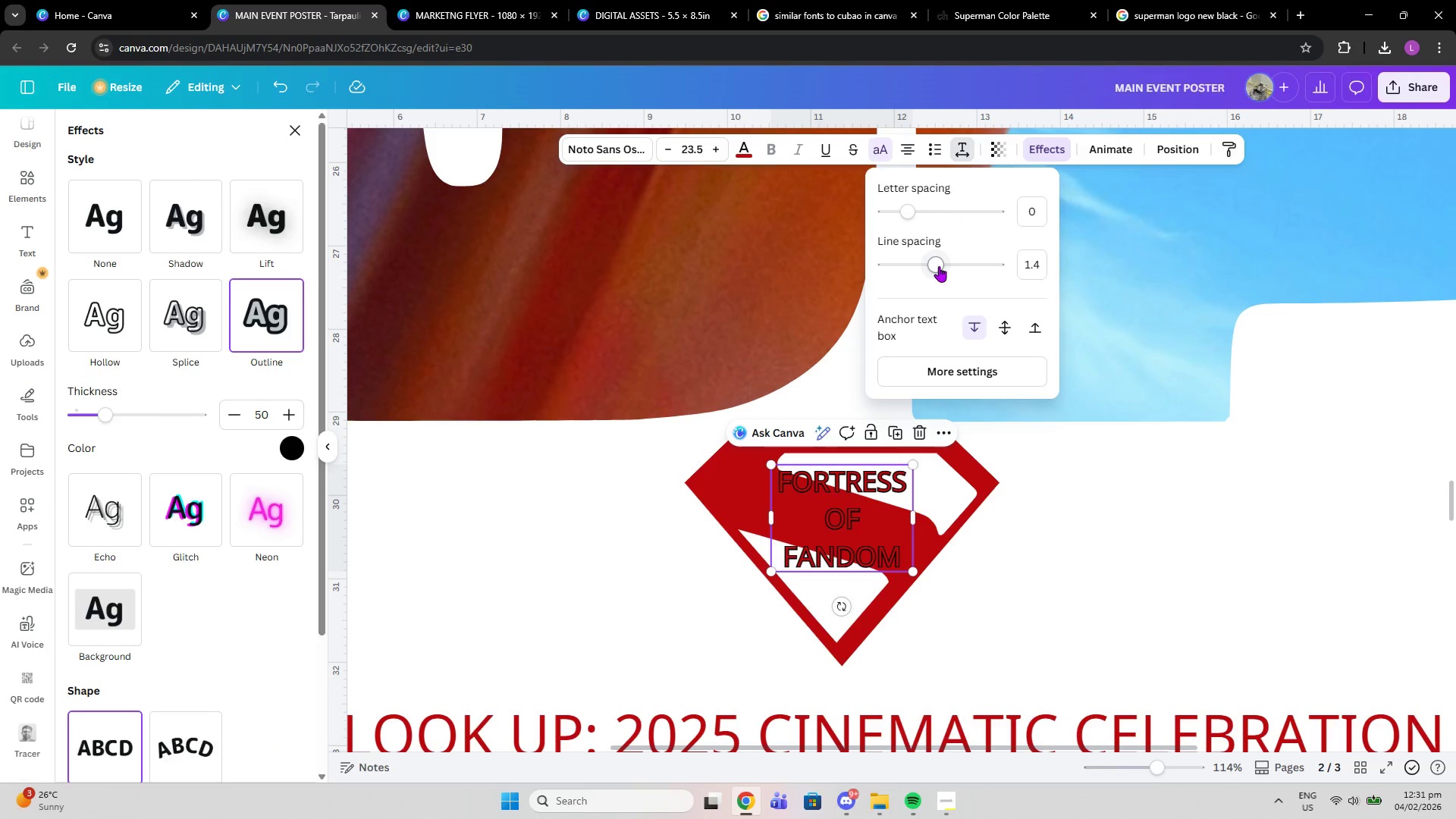 
left_click_drag(start_coordinate=[939, 266], to_coordinate=[911, 266])
 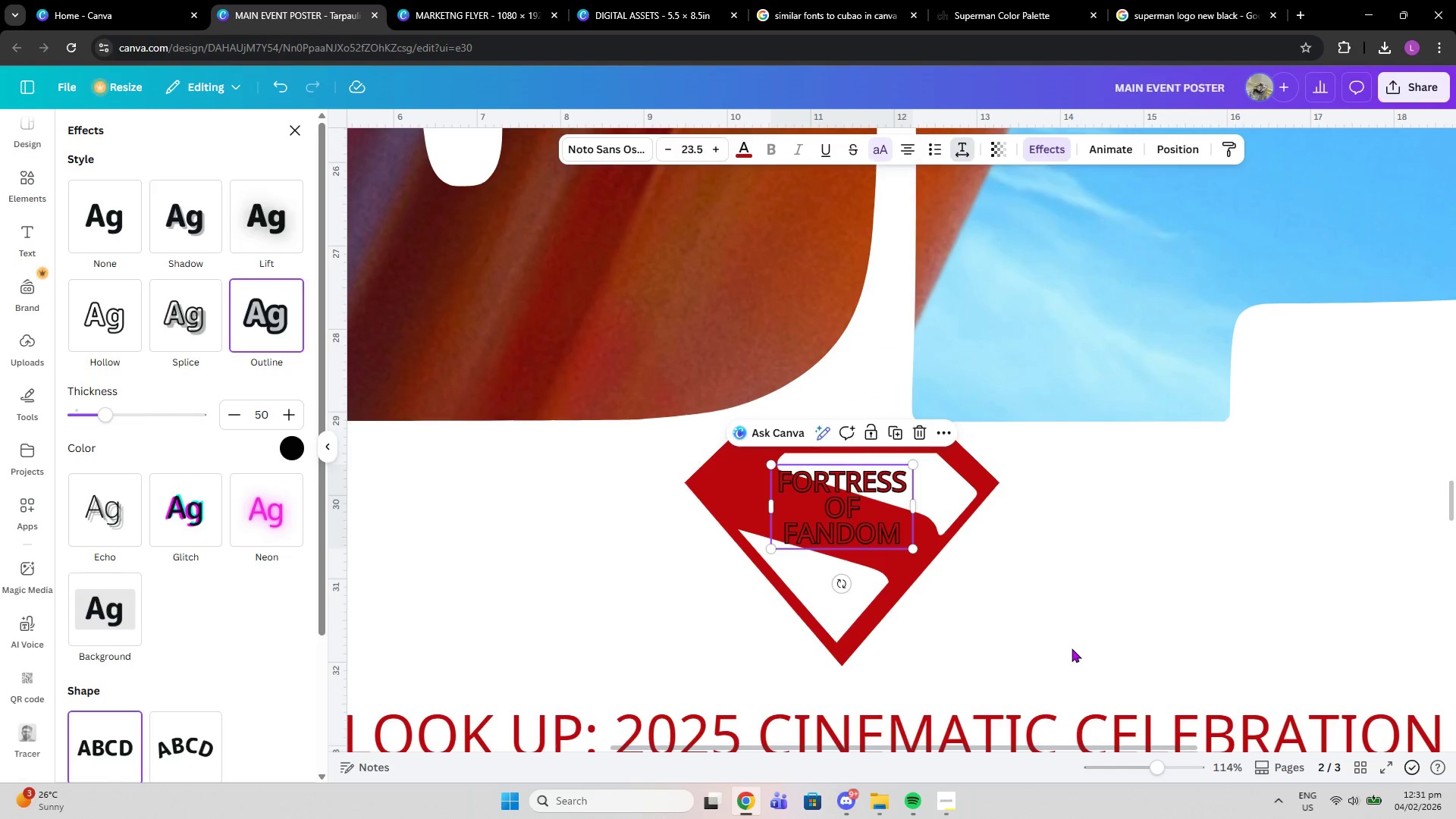 
double_click([1072, 648])
 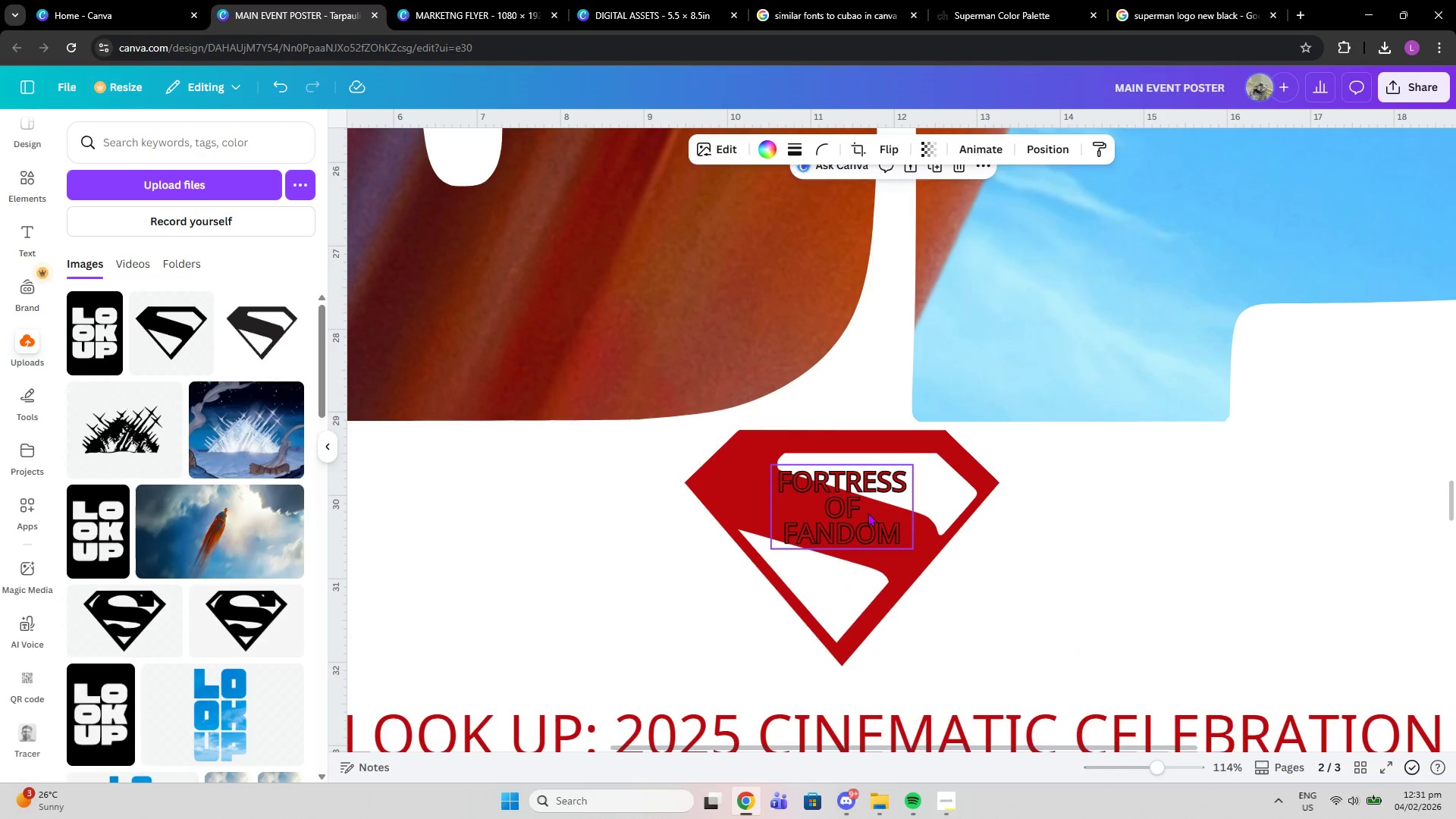 
left_click_drag(start_coordinate=[868, 513], to_coordinate=[824, 488])
 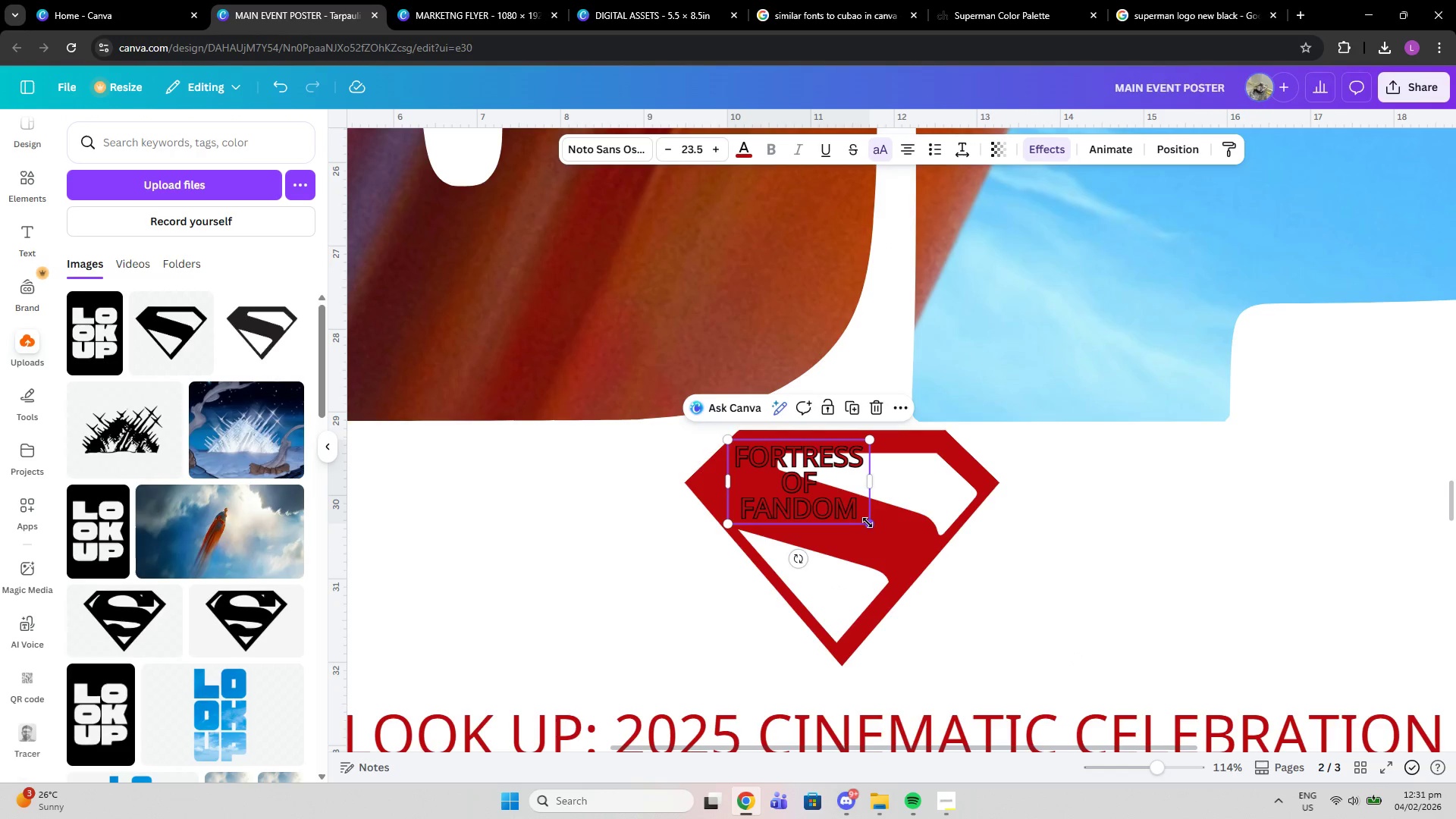 
left_click_drag(start_coordinate=[868, 522], to_coordinate=[968, 576])
 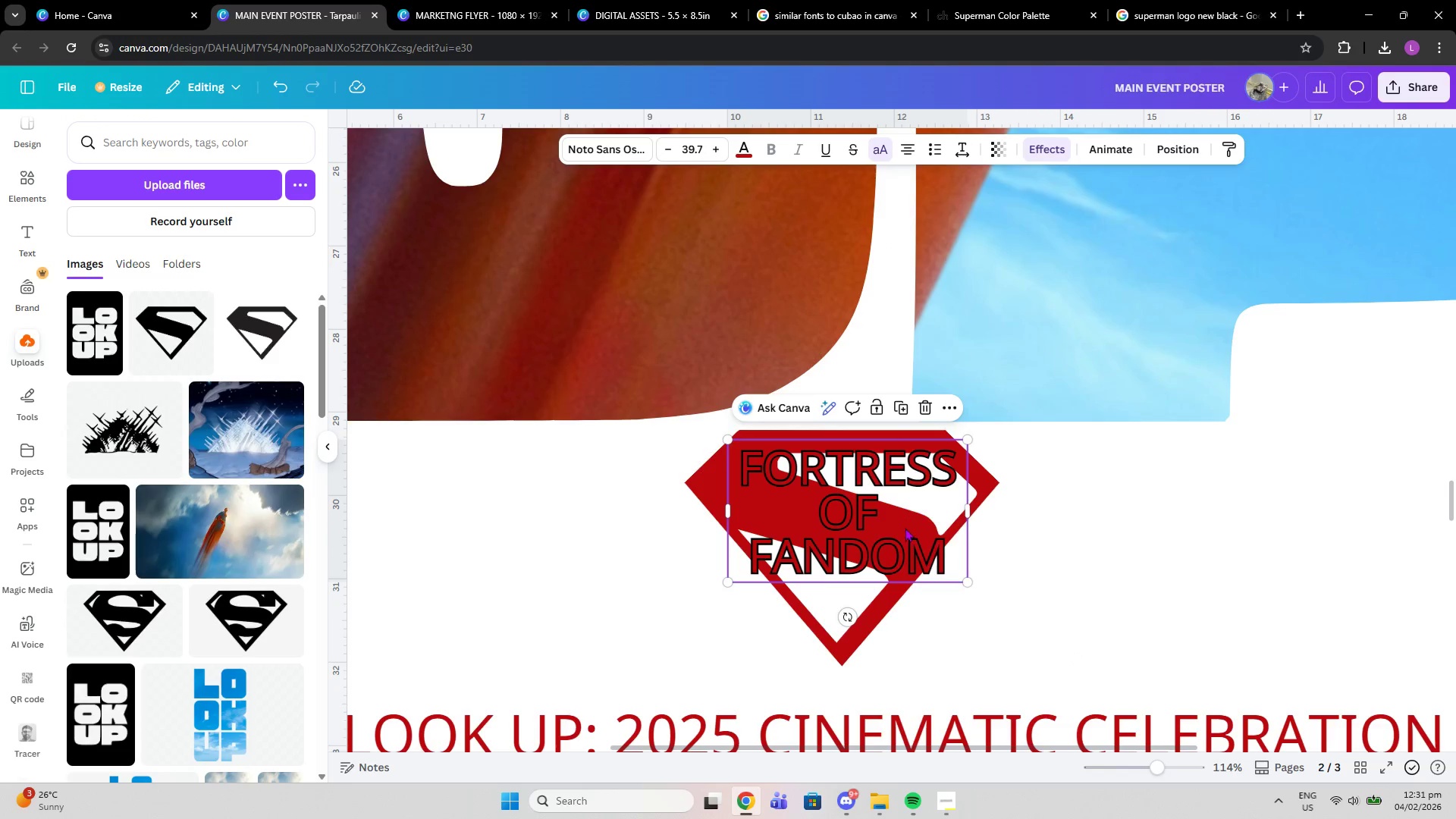 
left_click_drag(start_coordinate=[906, 516], to_coordinate=[903, 538])
 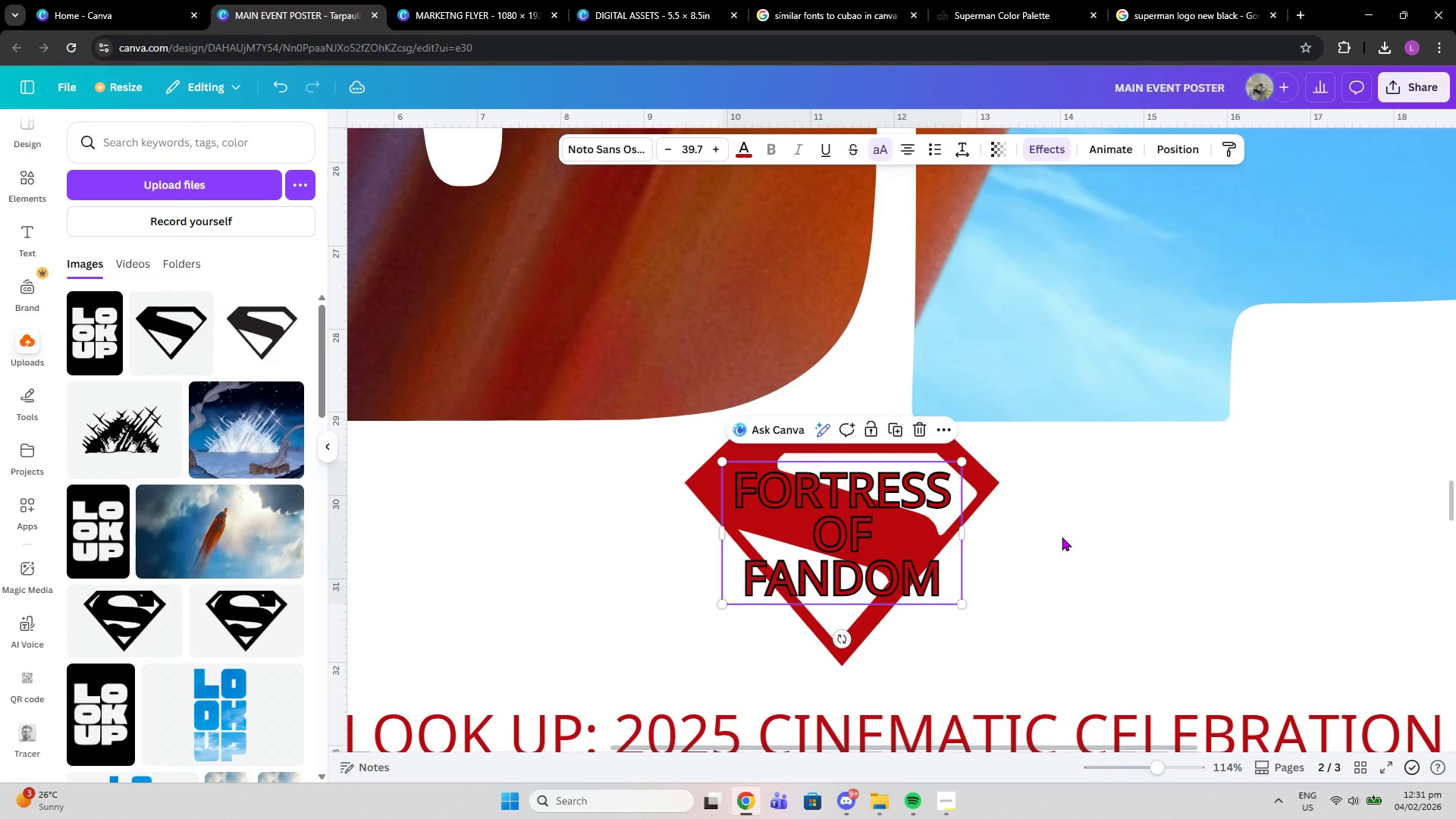 
left_click([1062, 537])
 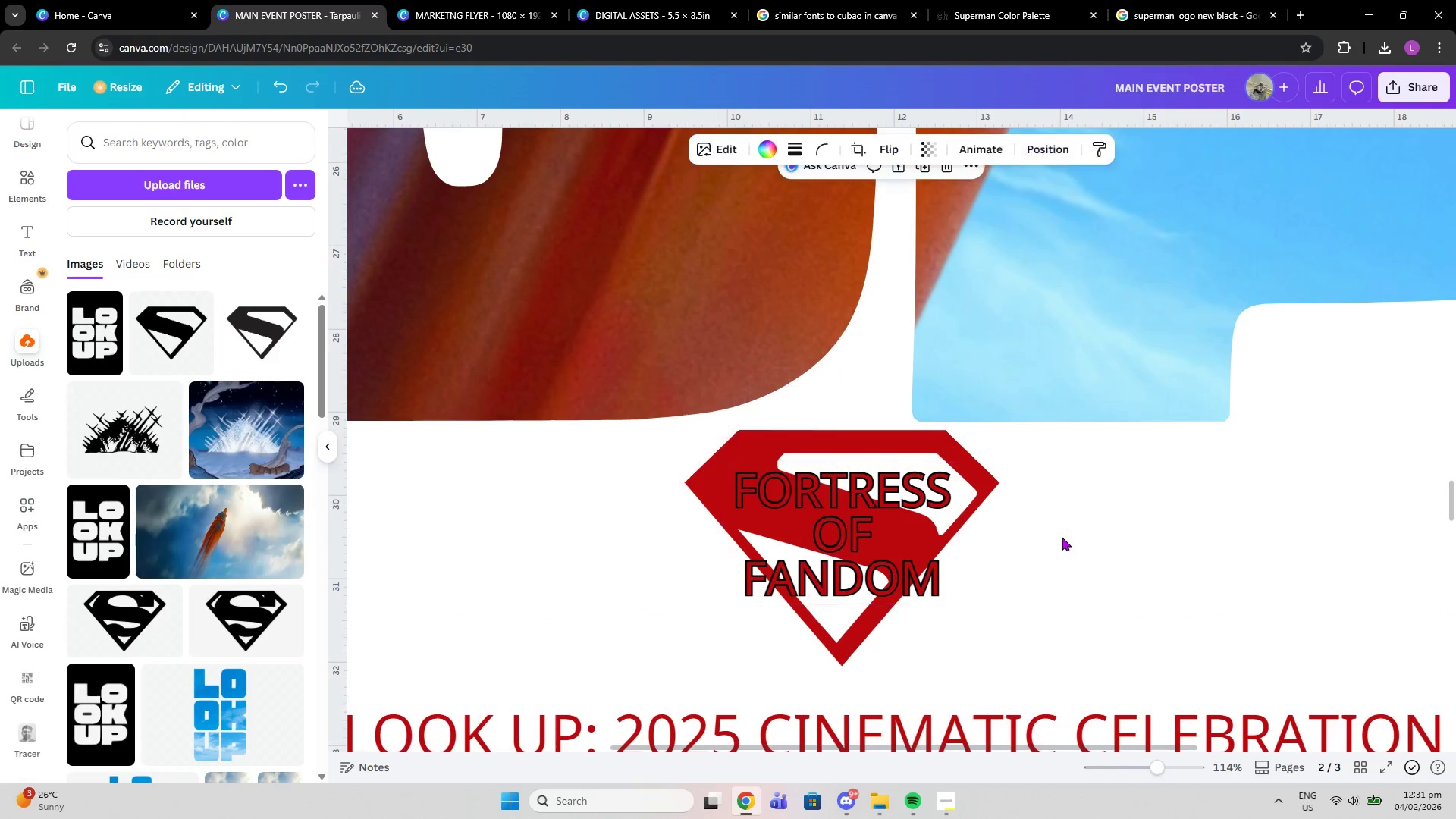 
left_click([1062, 537])
 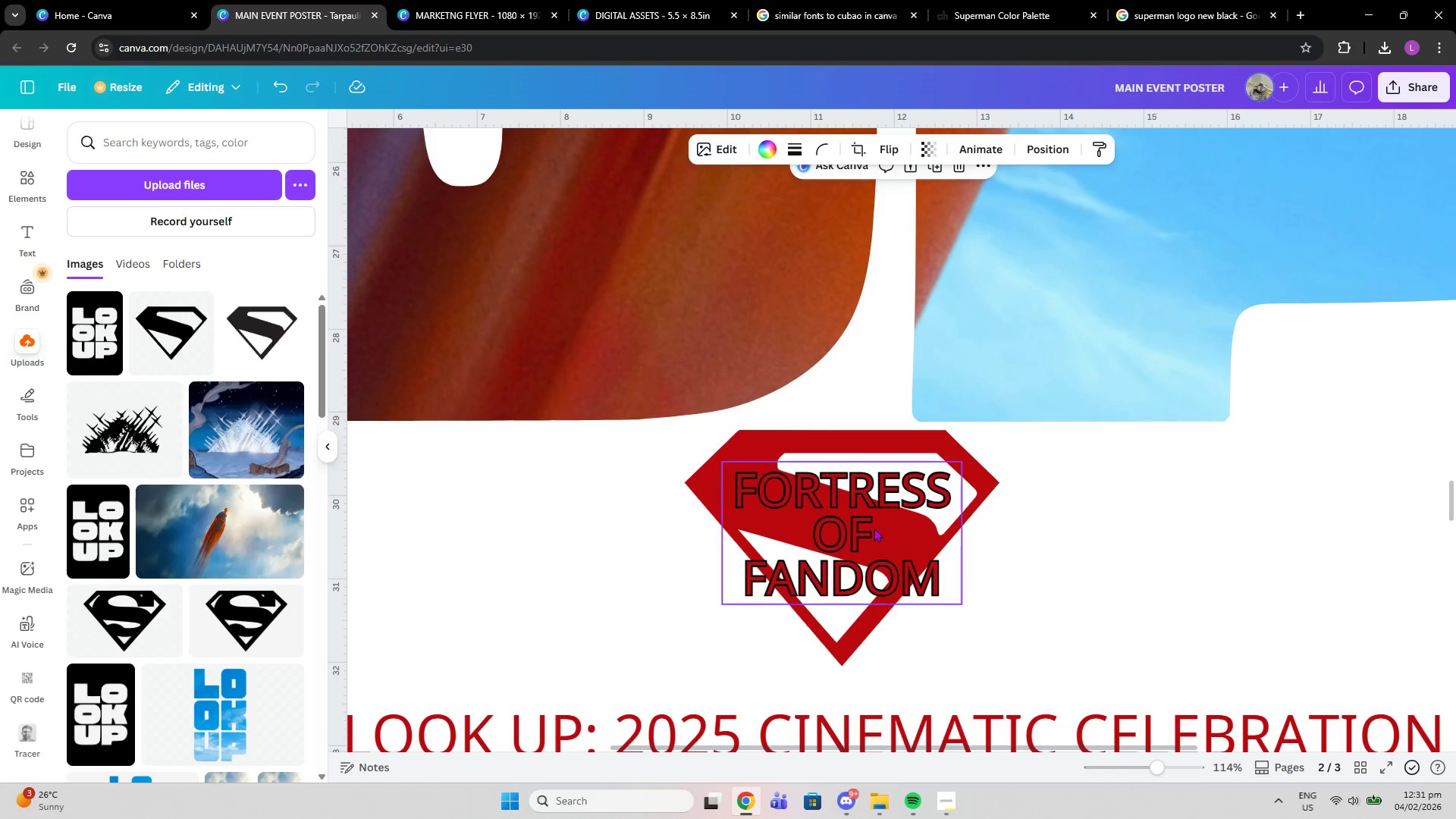 
left_click_drag(start_coordinate=[874, 528], to_coordinate=[876, 519])
 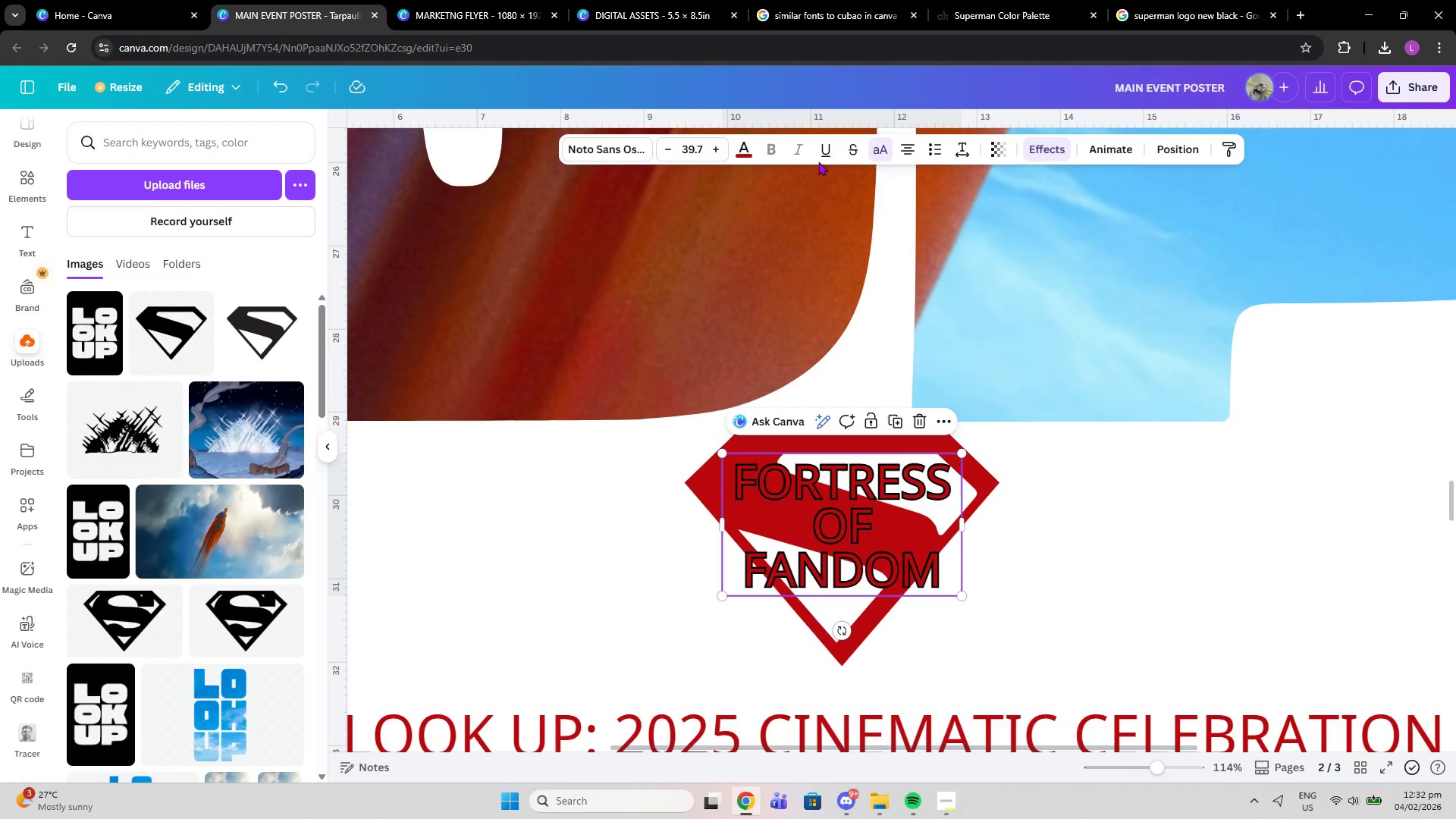 
left_click([742, 146])
 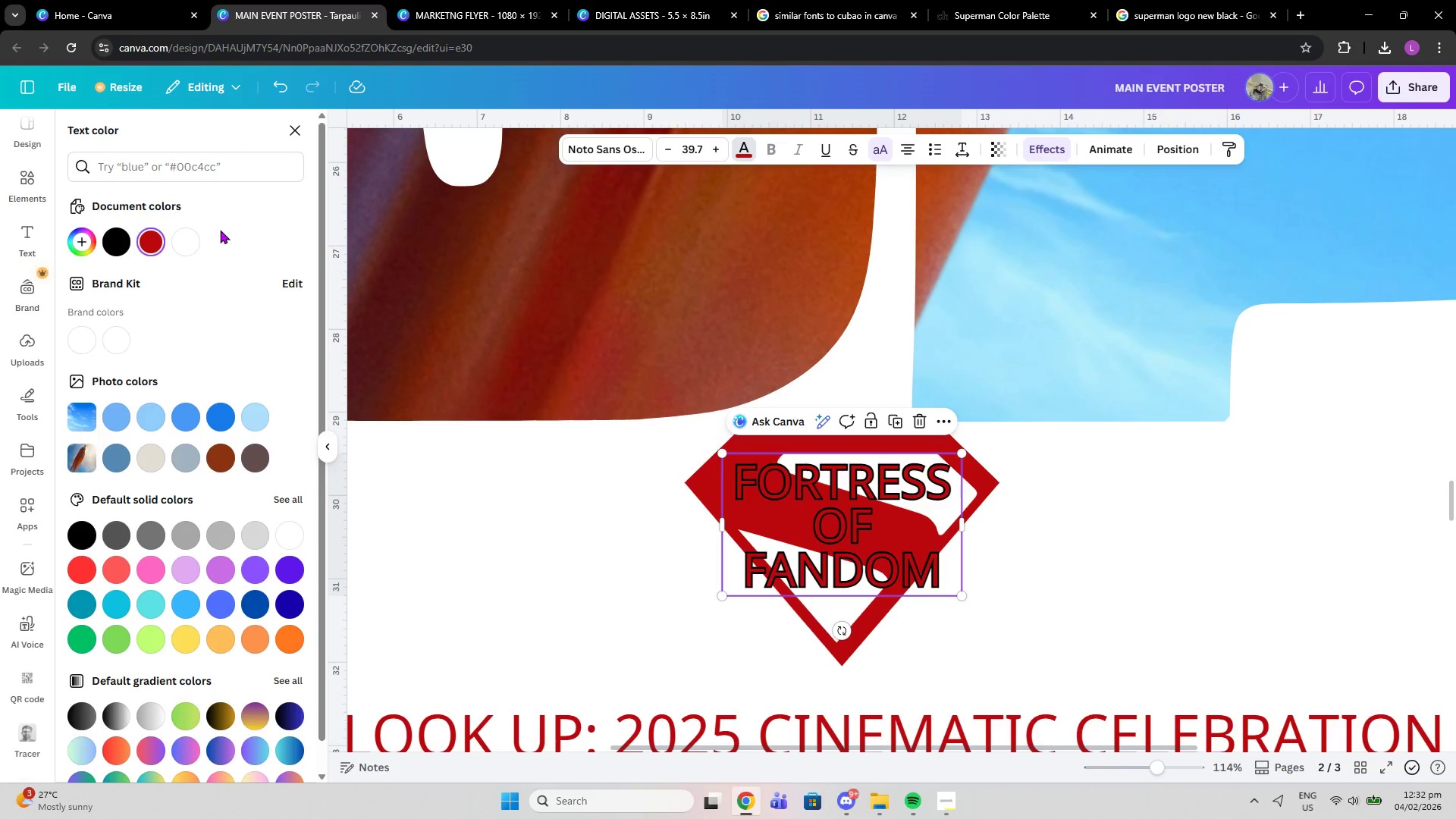 
left_click([194, 229])
 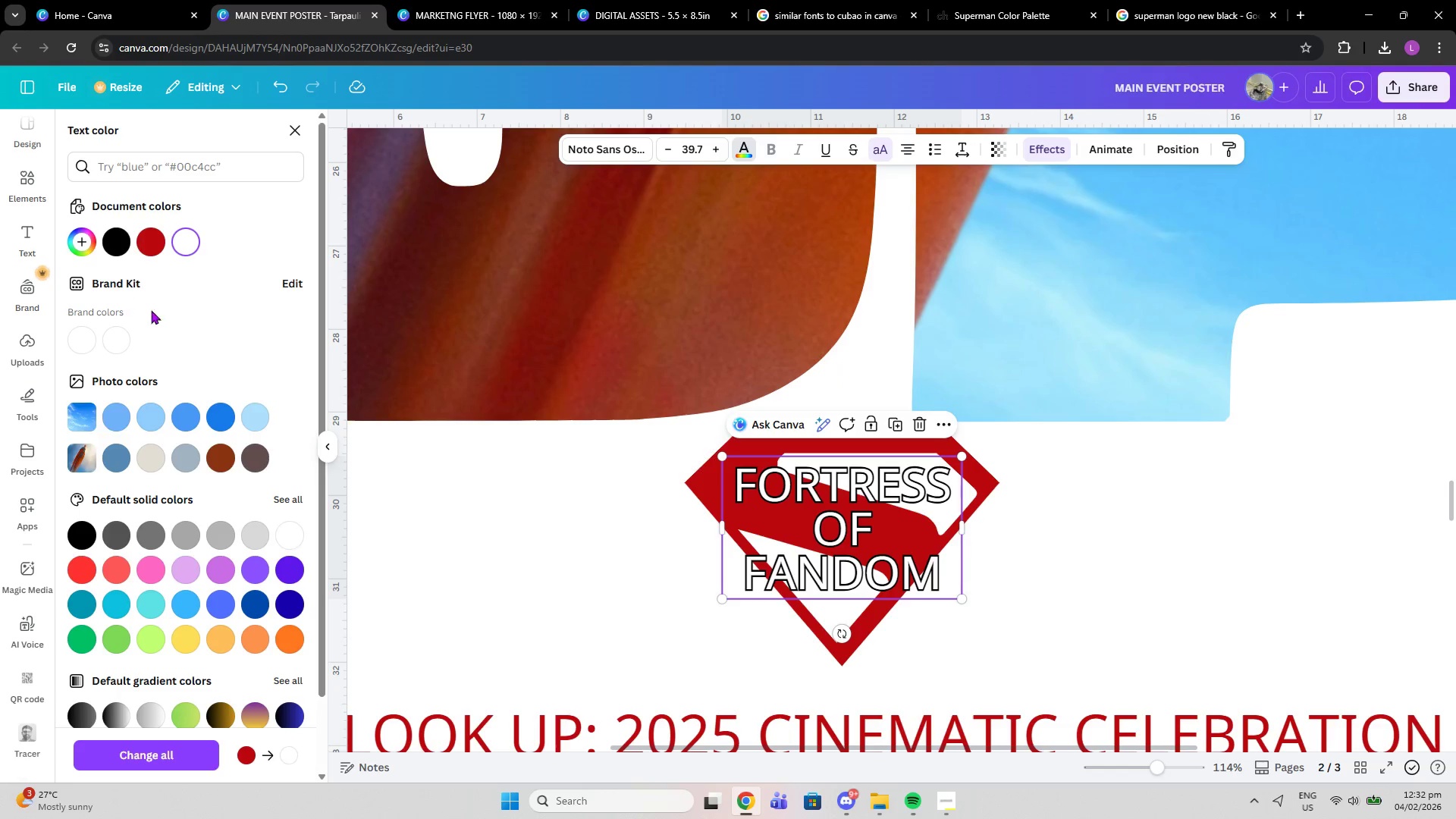 
wait(6.5)
 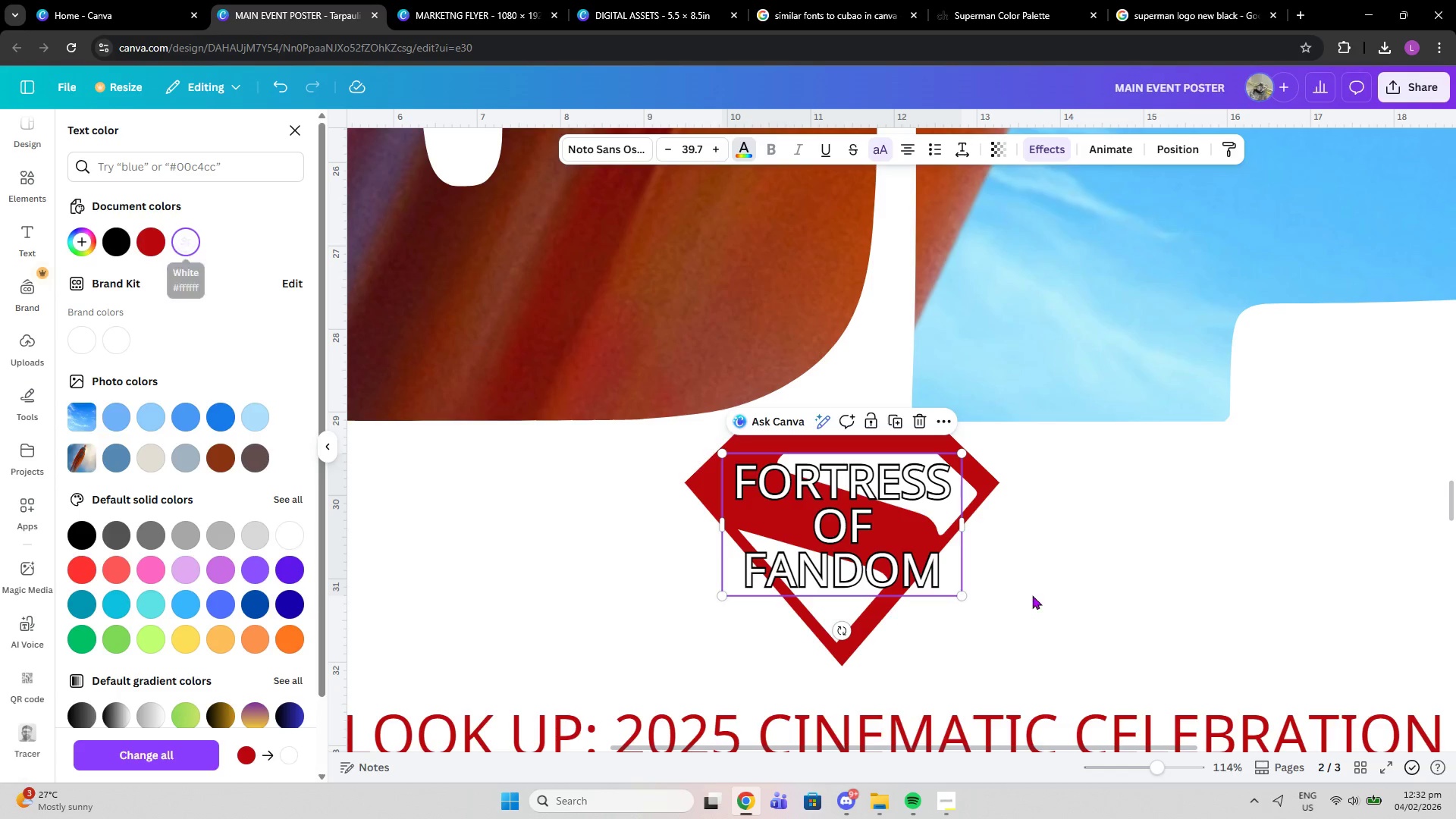 
left_click([1053, 0])
 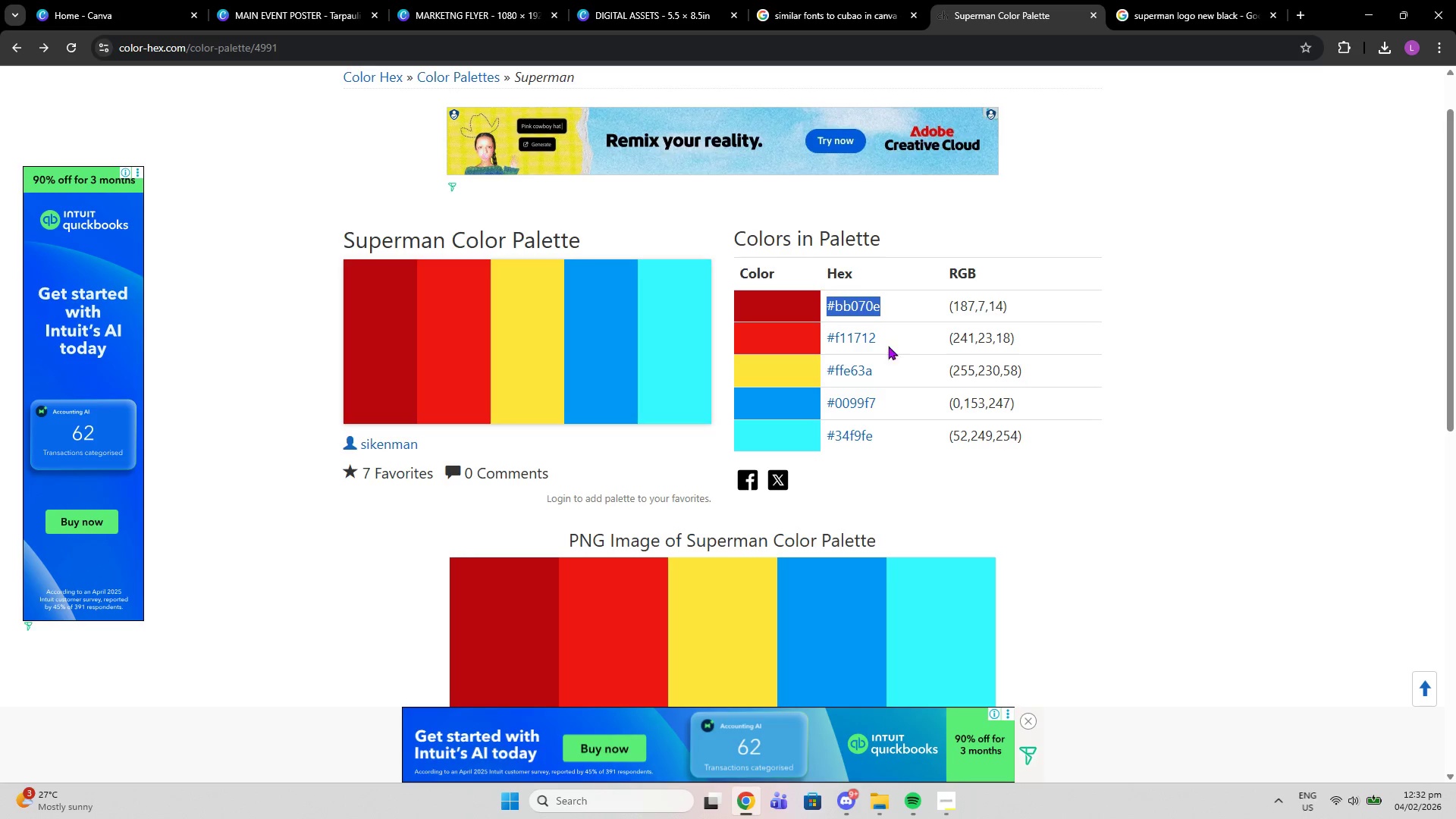 
left_click_drag(start_coordinate=[878, 406], to_coordinate=[824, 403])
 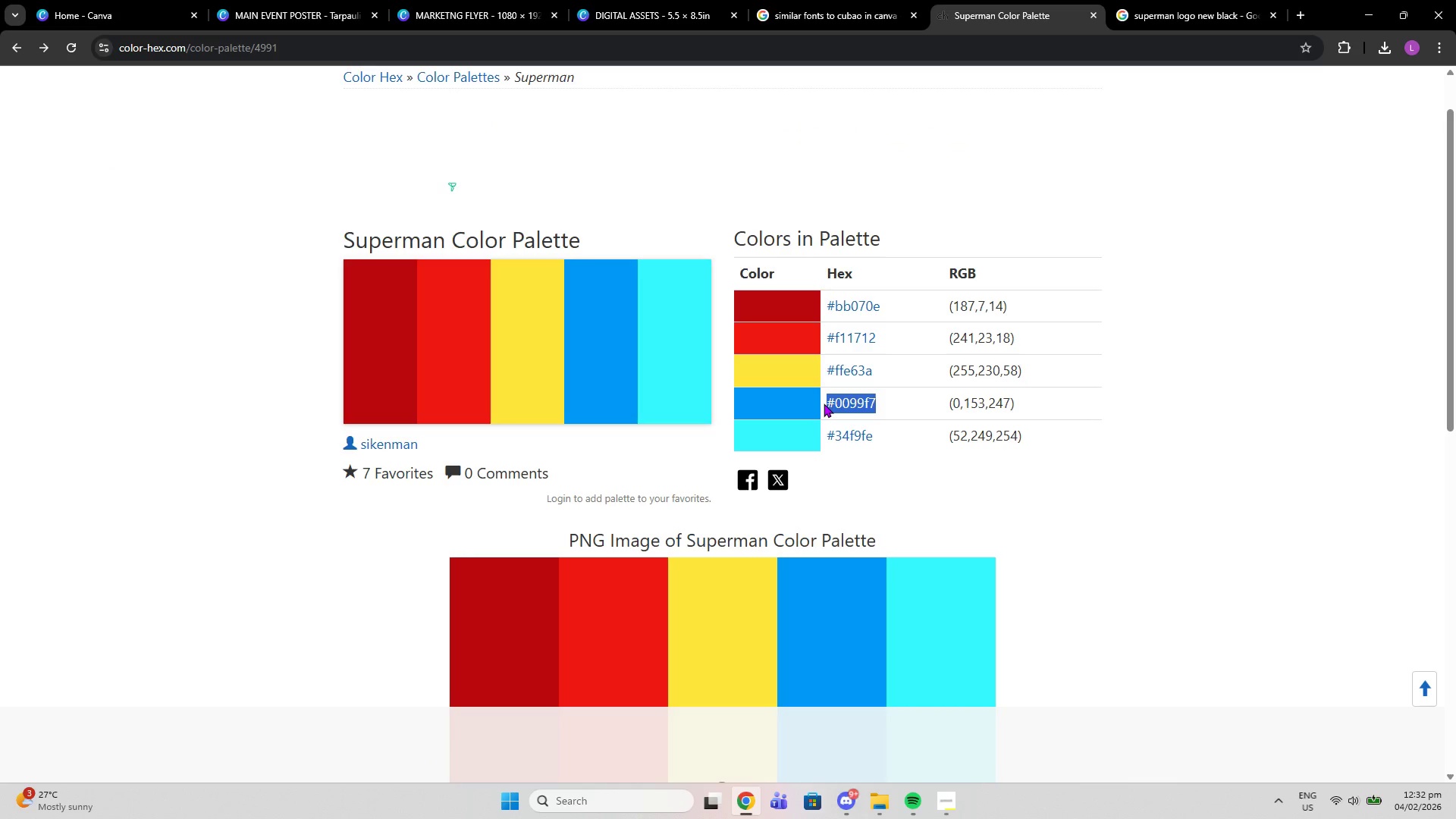 
key(Control+C)
 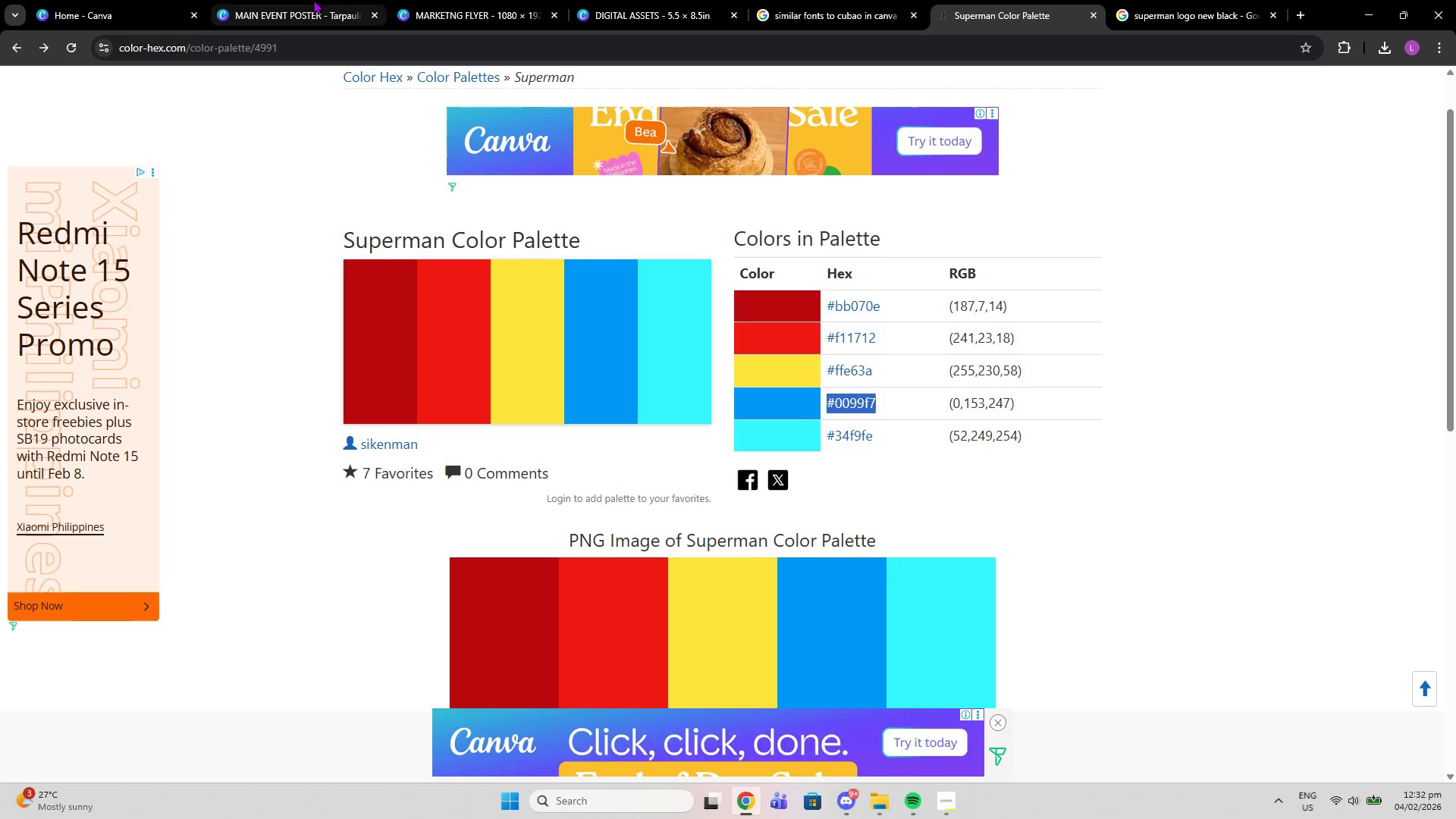 
left_click([313, 0])
 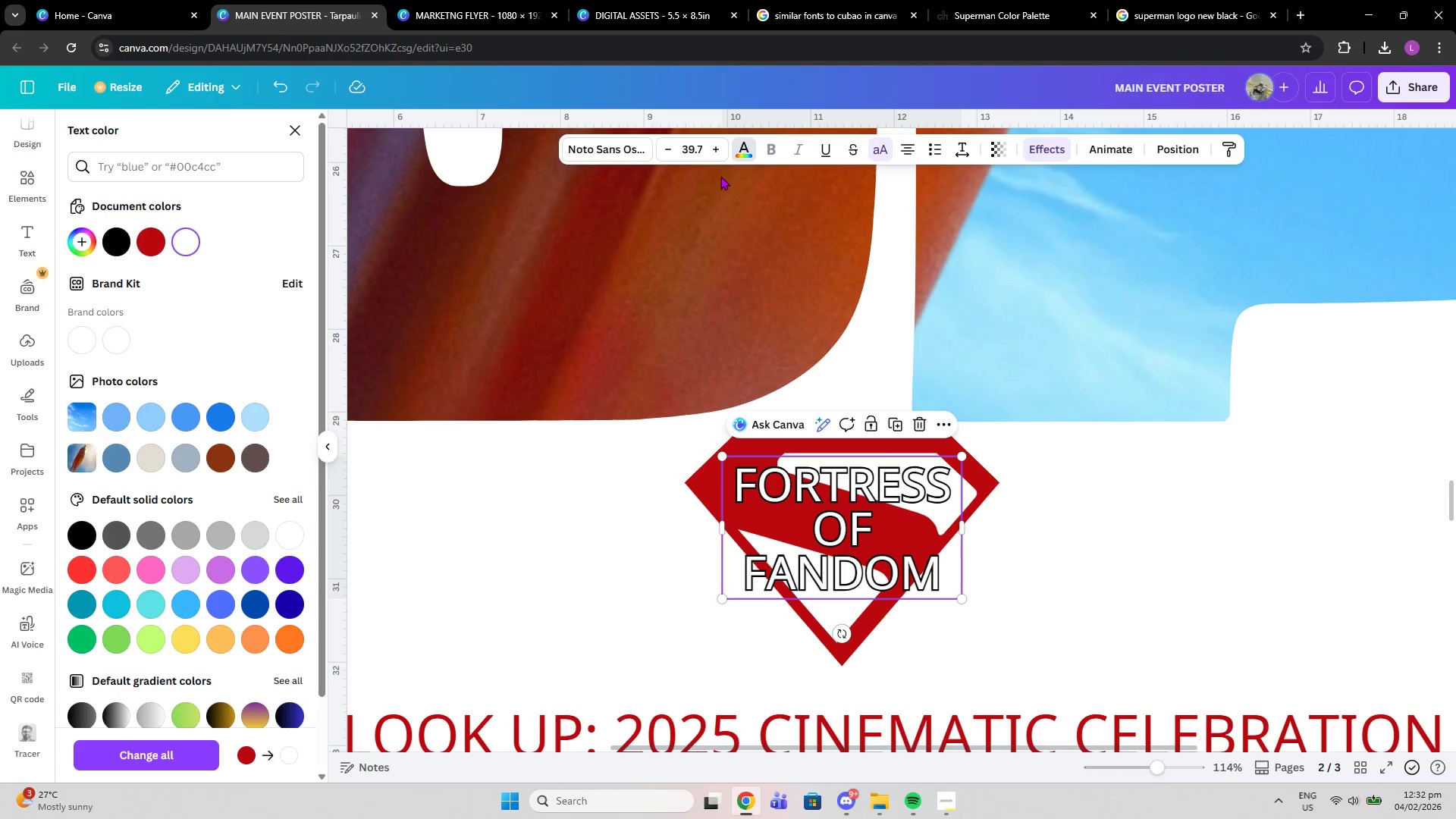 
left_click([750, 152])
 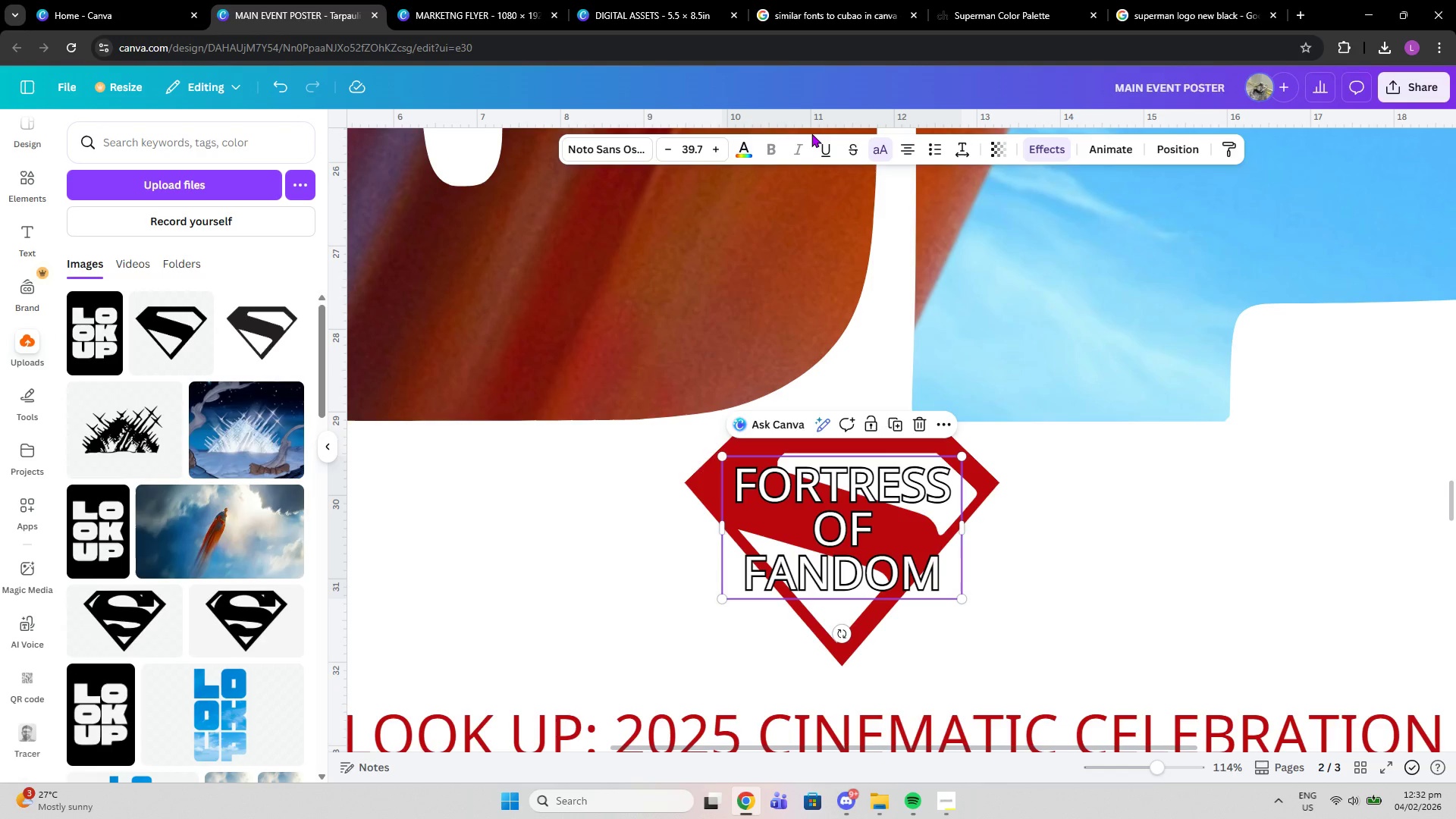 
left_click([809, 506])
 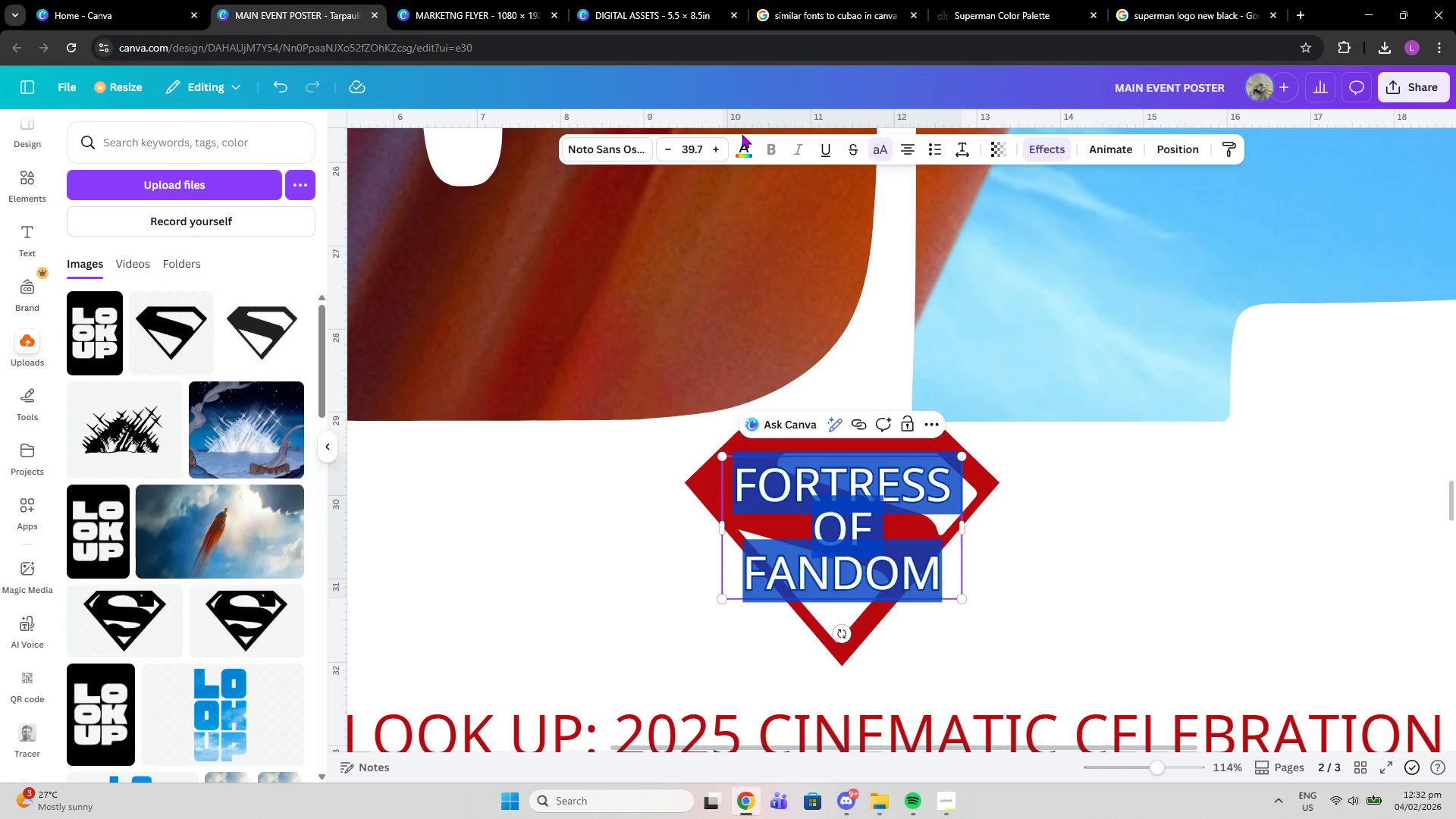 
left_click([747, 148])
 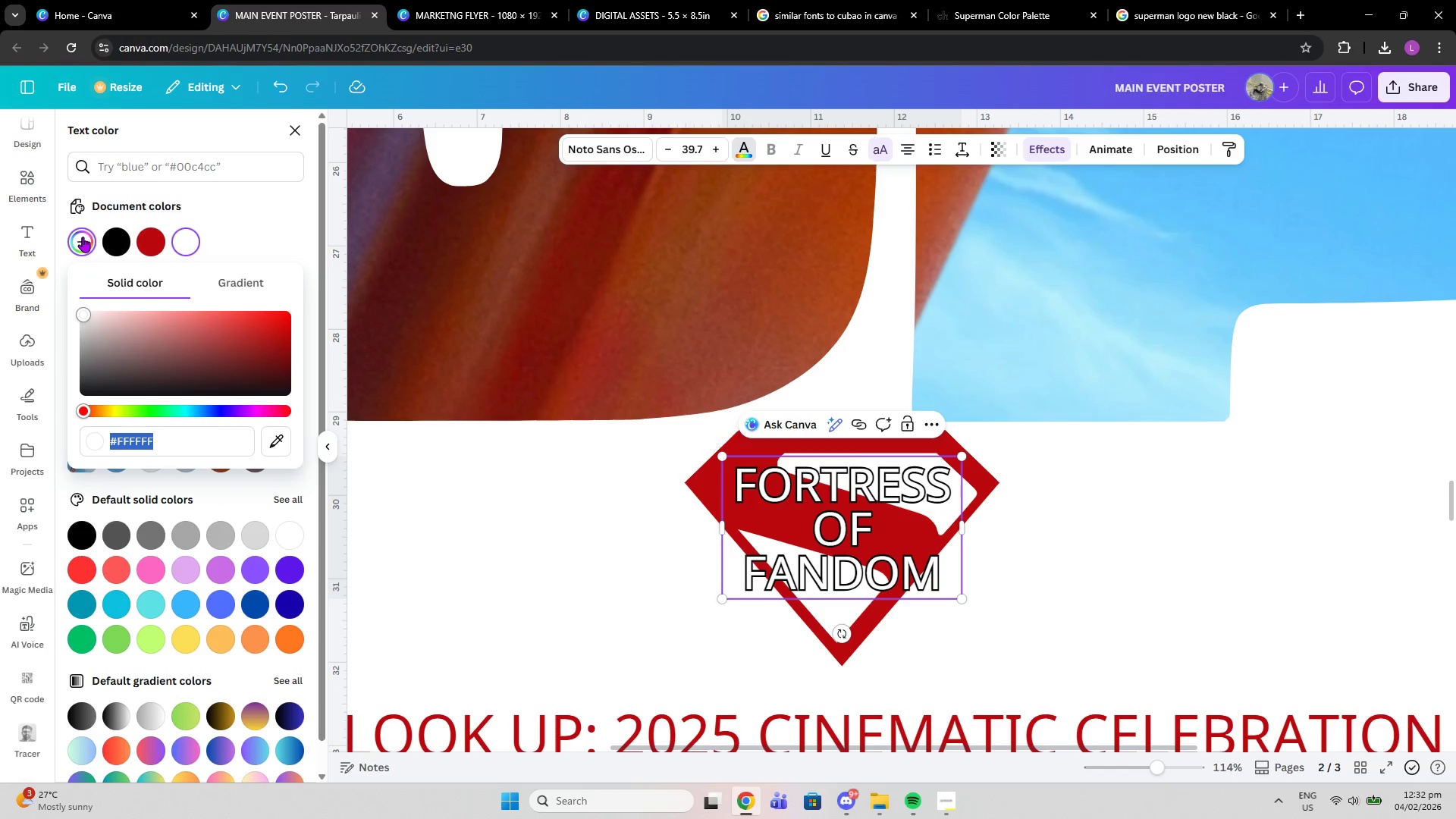 
key(Control+V)
 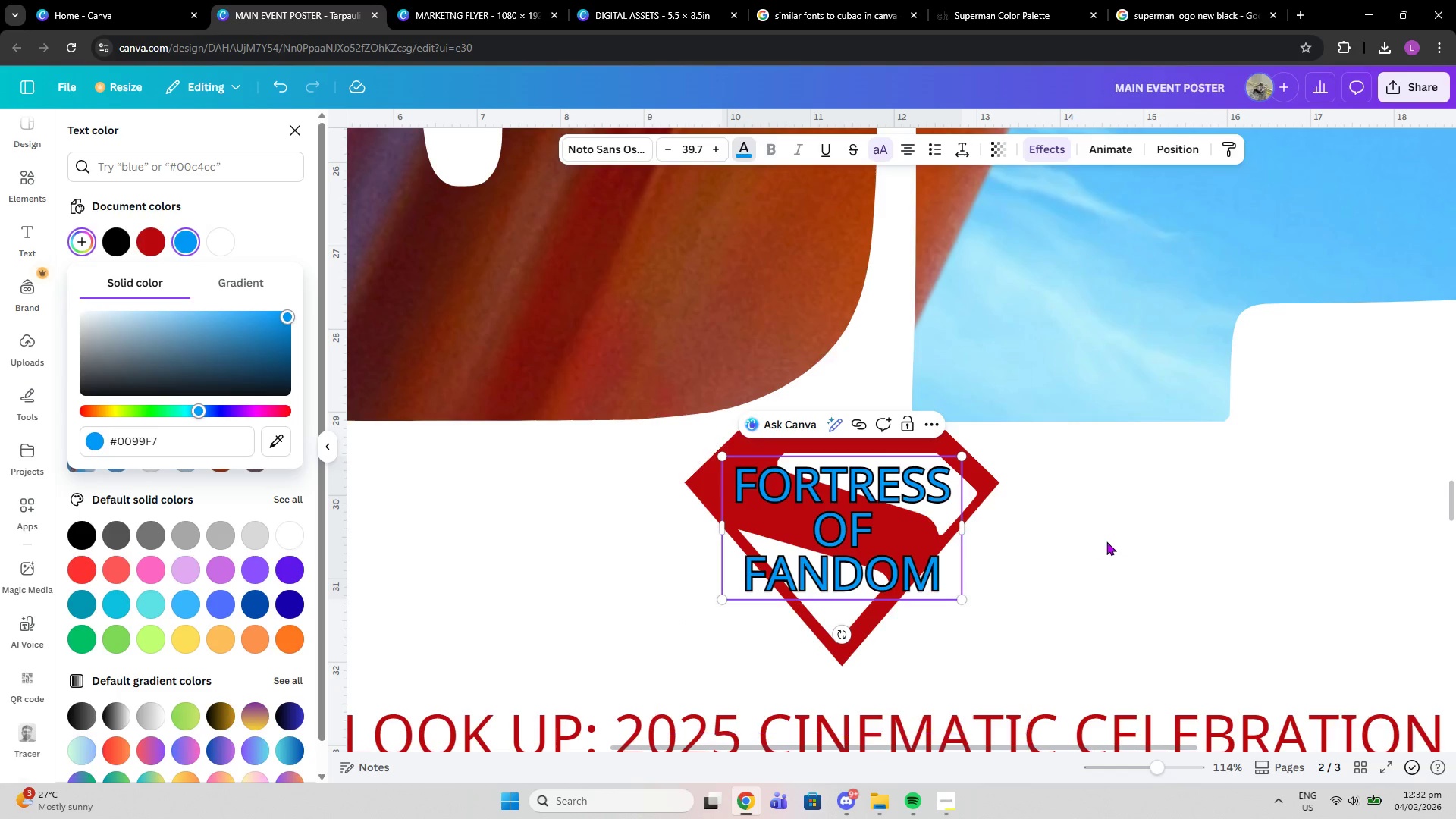 
double_click([1106, 541])
 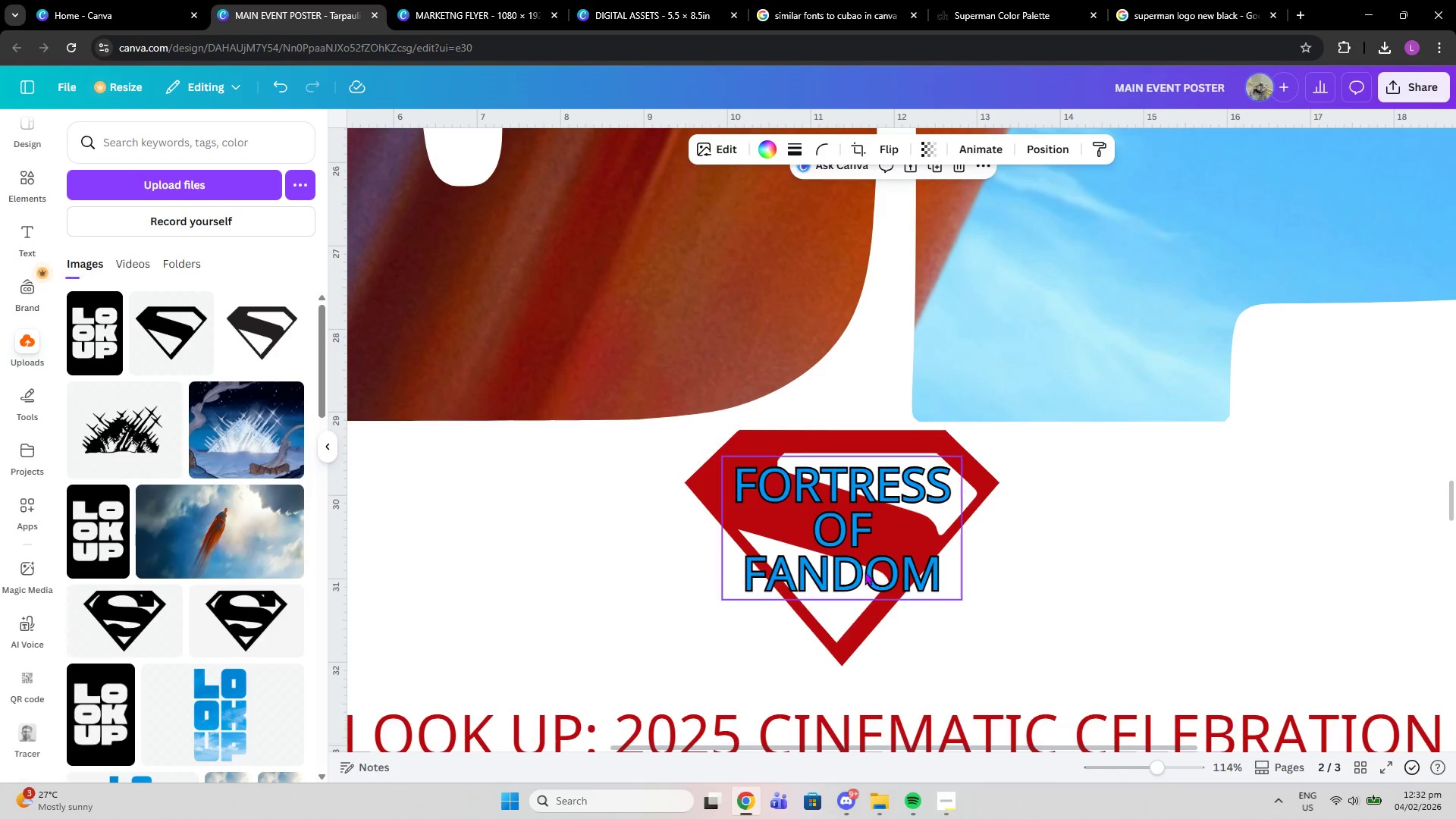 
left_click_drag(start_coordinate=[861, 572], to_coordinate=[863, 563])
 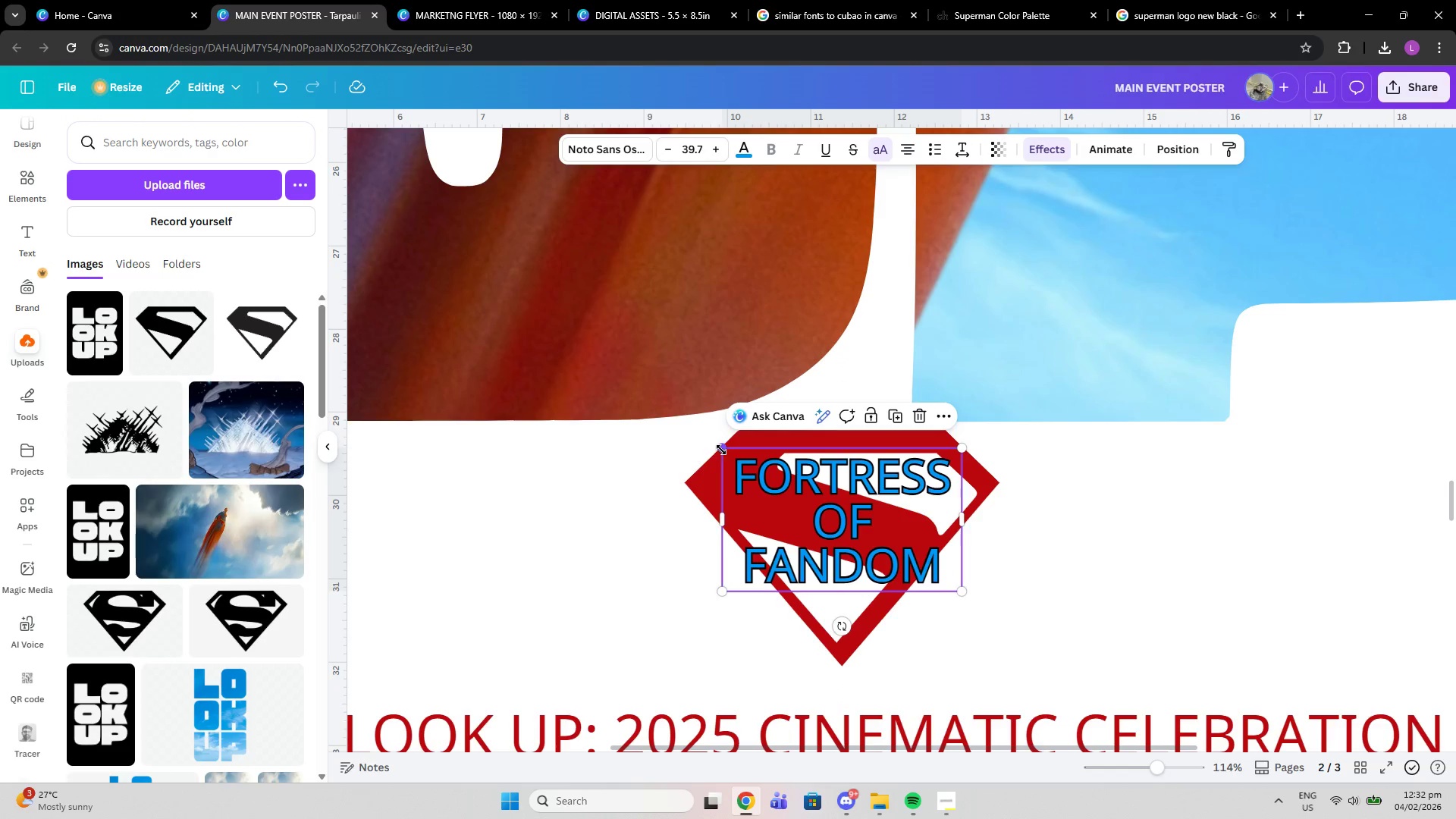 
left_click_drag(start_coordinate=[721, 450], to_coordinate=[766, 487])
 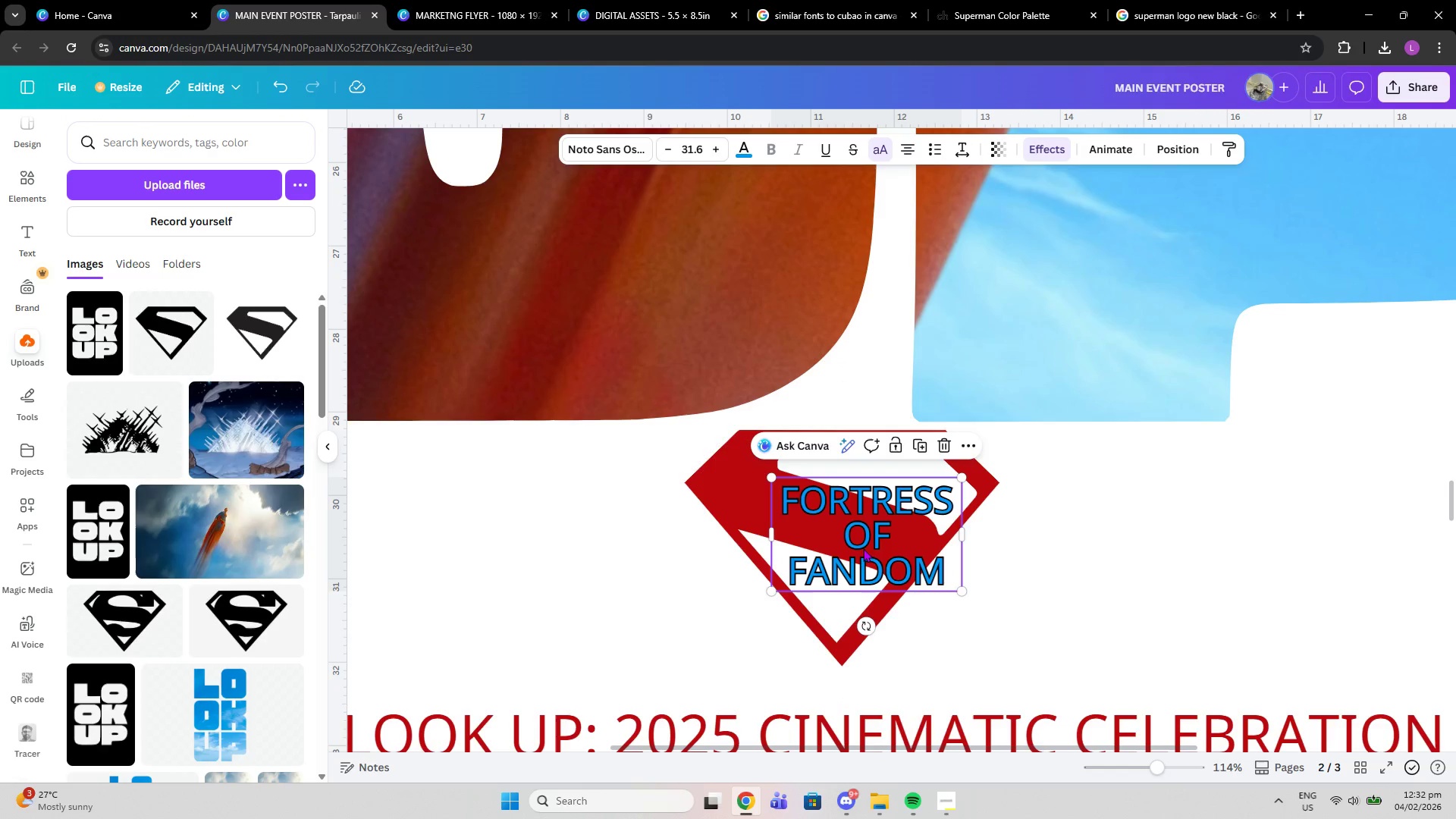 
left_click_drag(start_coordinate=[864, 548], to_coordinate=[836, 526])
 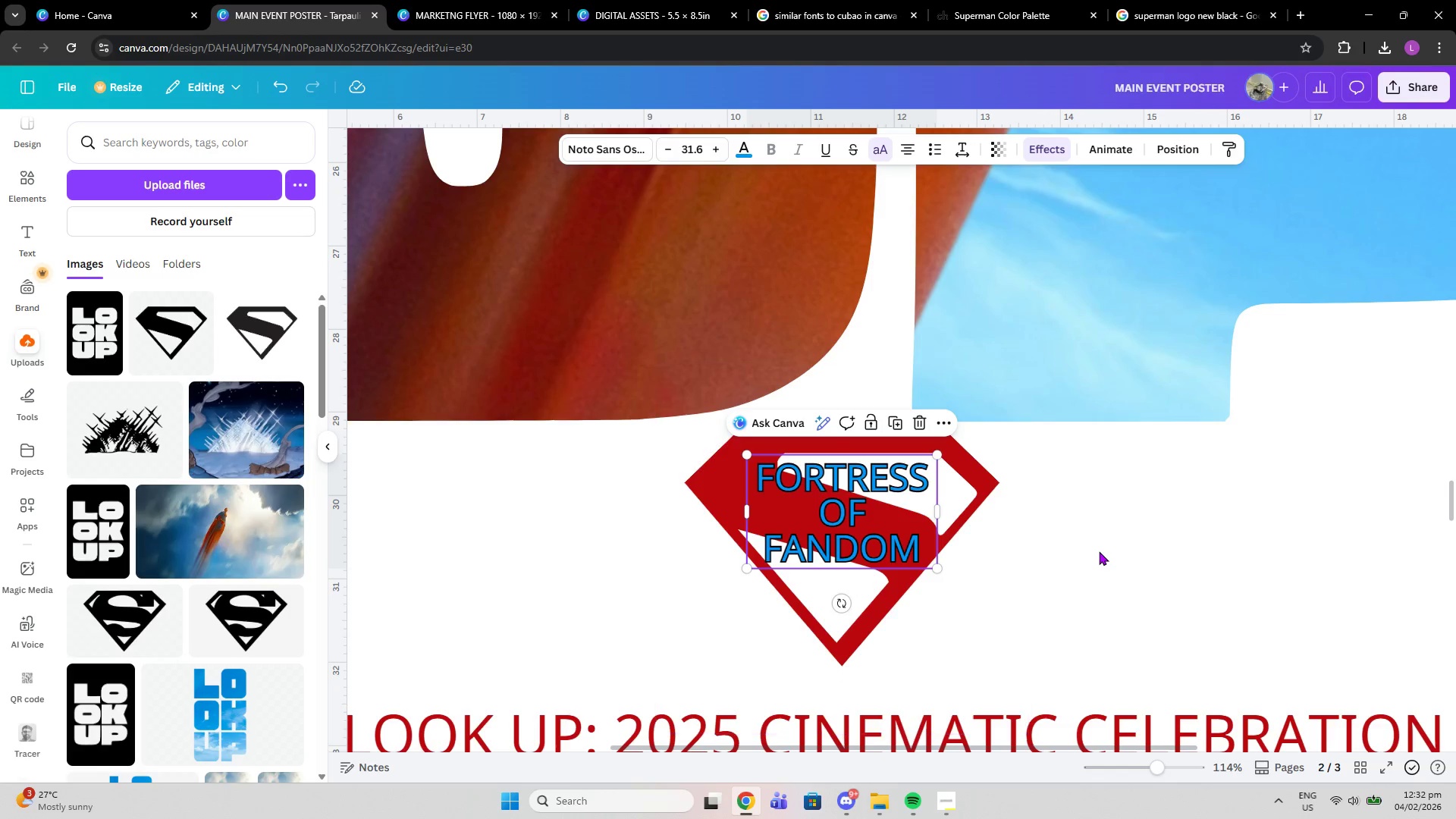 
double_click([1099, 551])
 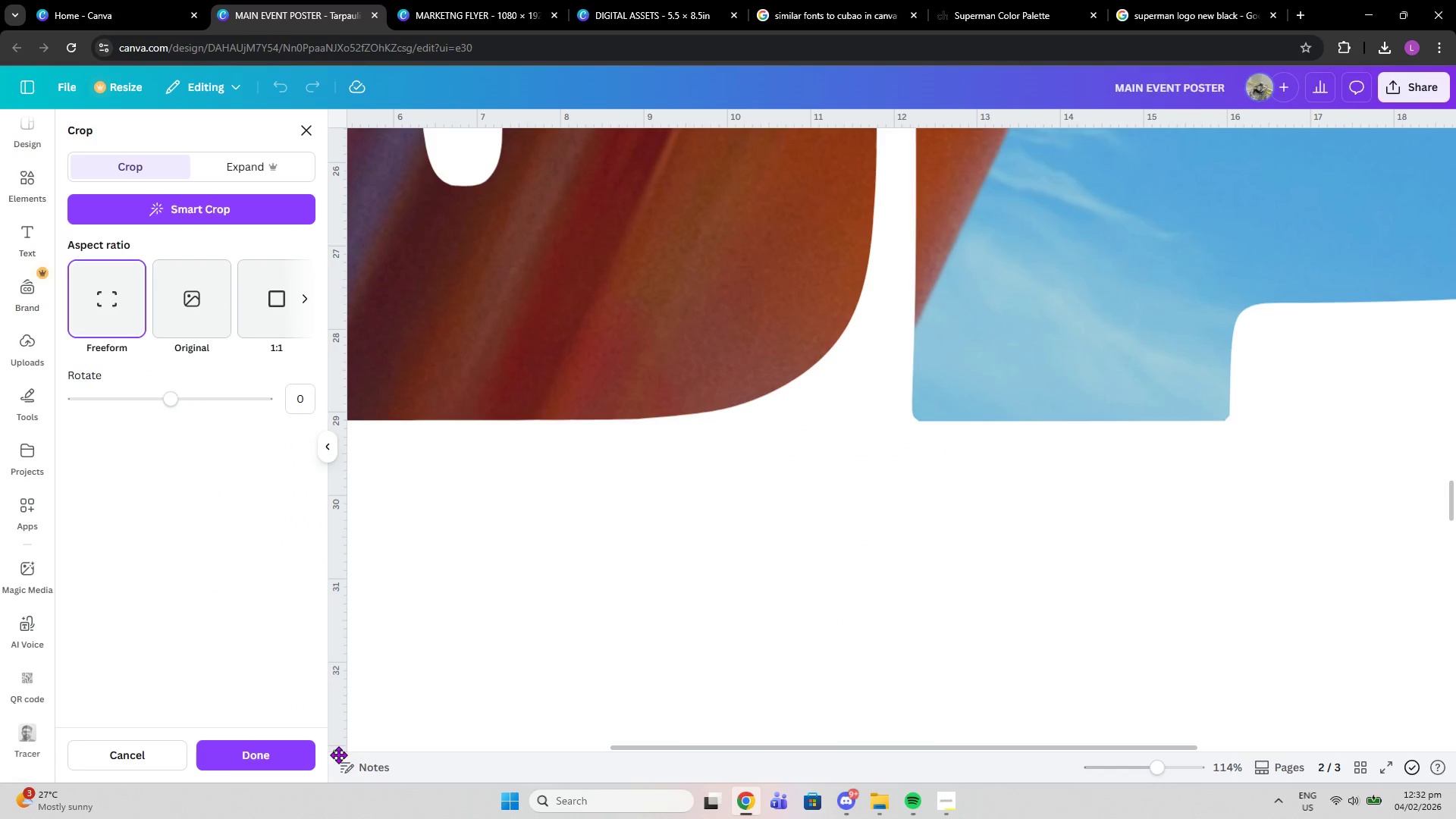 
left_click([218, 756])
 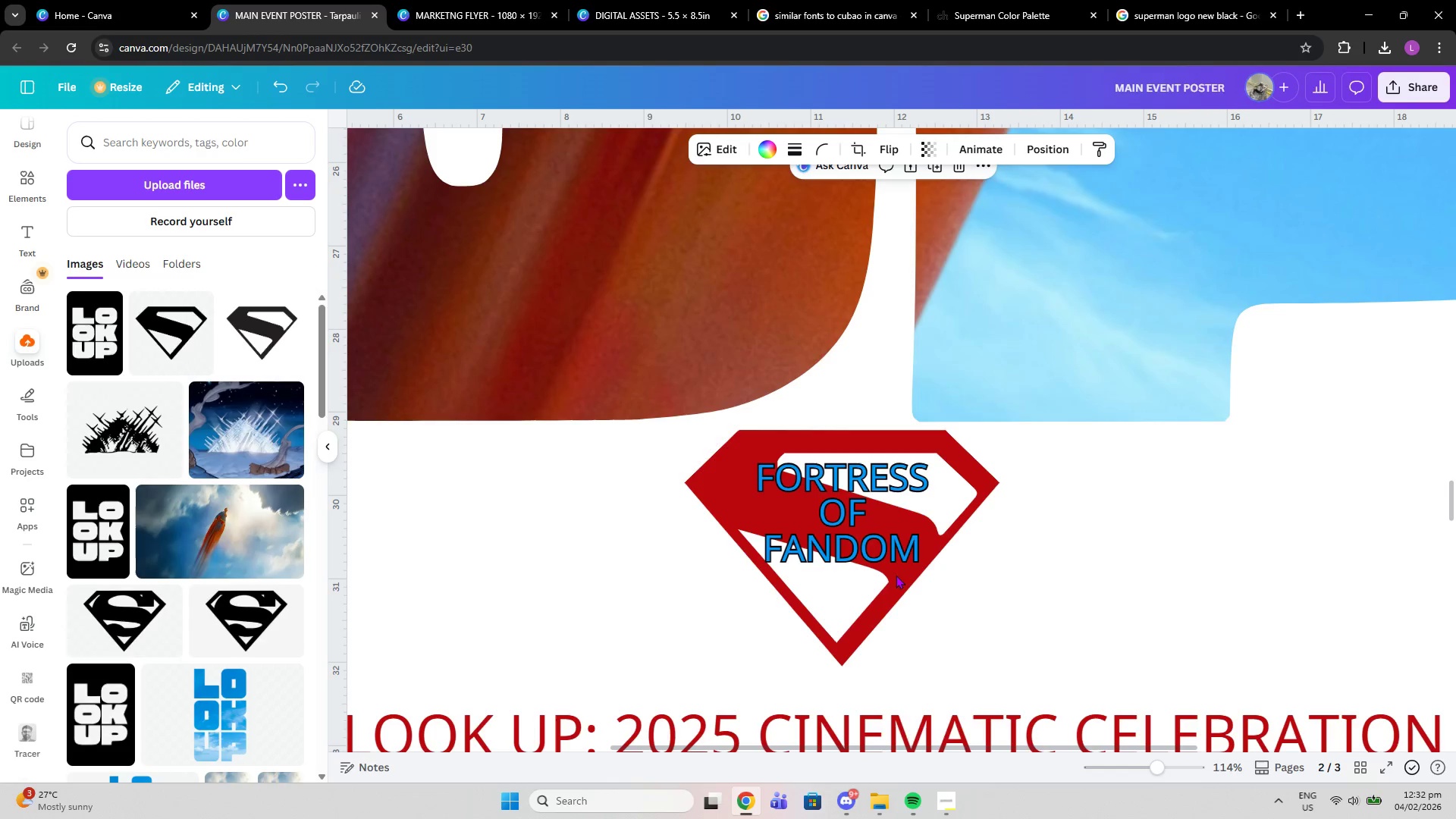 
left_click([862, 533])
 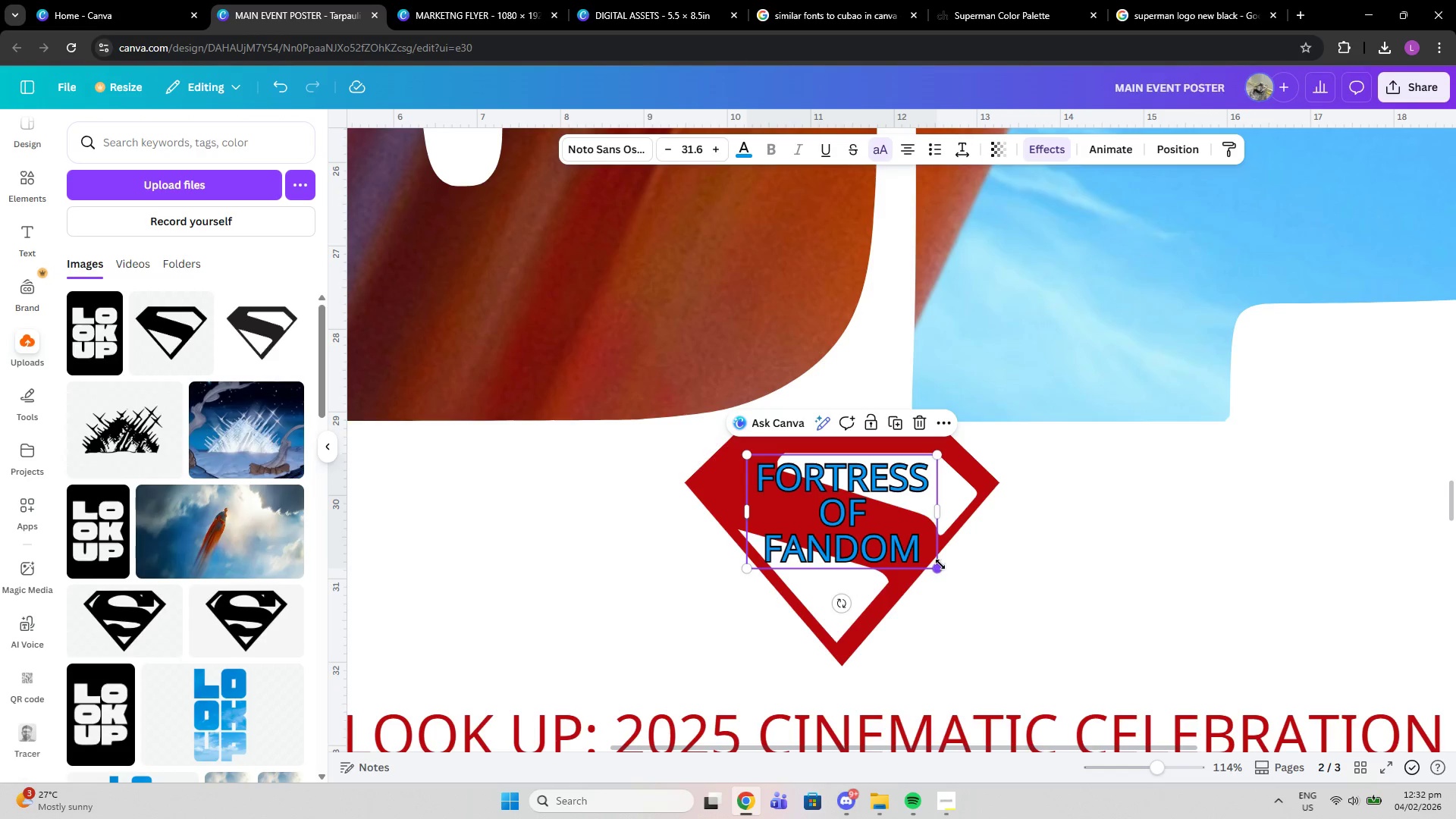 
left_click_drag(start_coordinate=[940, 564], to_coordinate=[999, 603])
 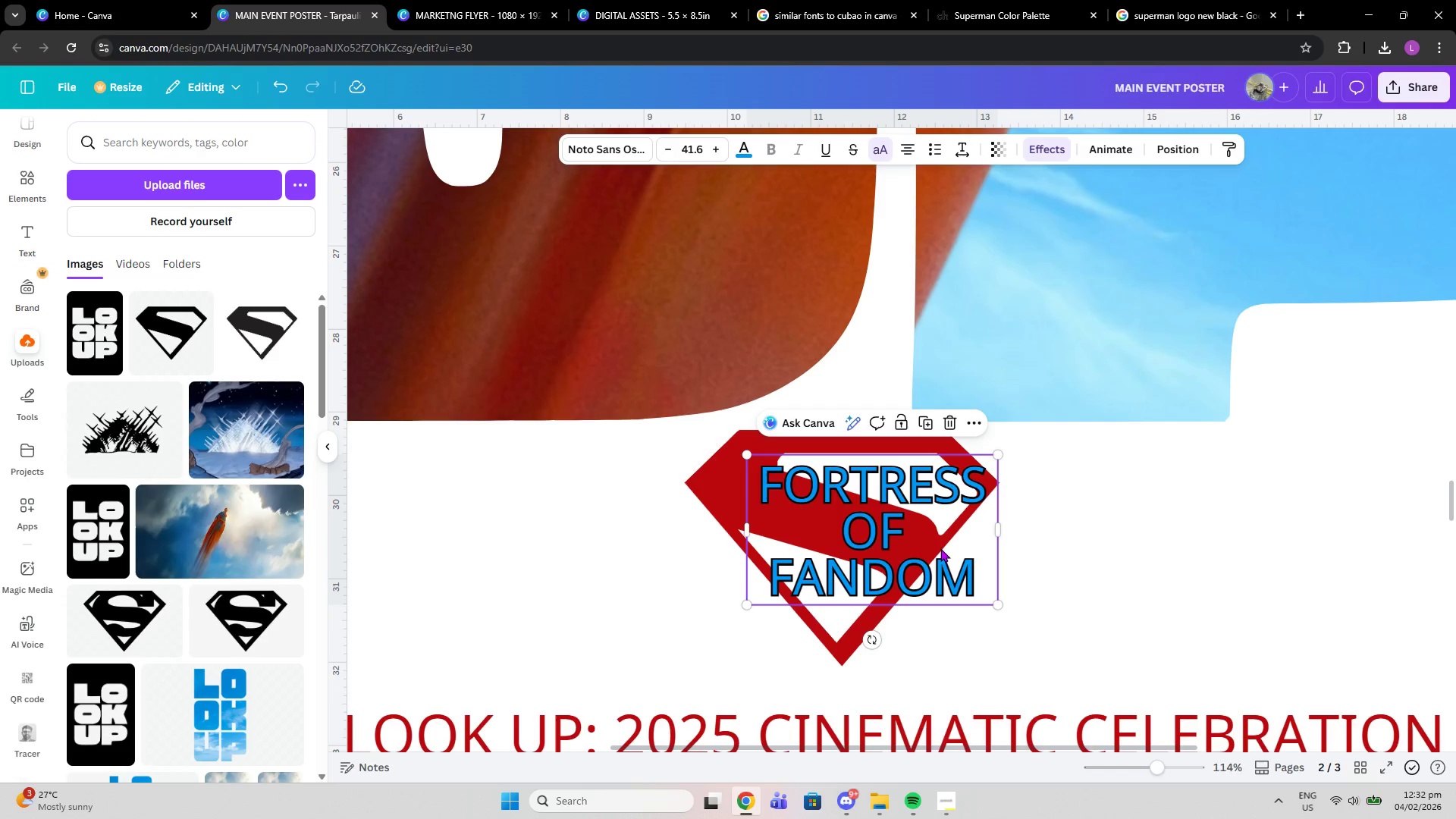 
left_click_drag(start_coordinate=[943, 548], to_coordinate=[912, 551])
 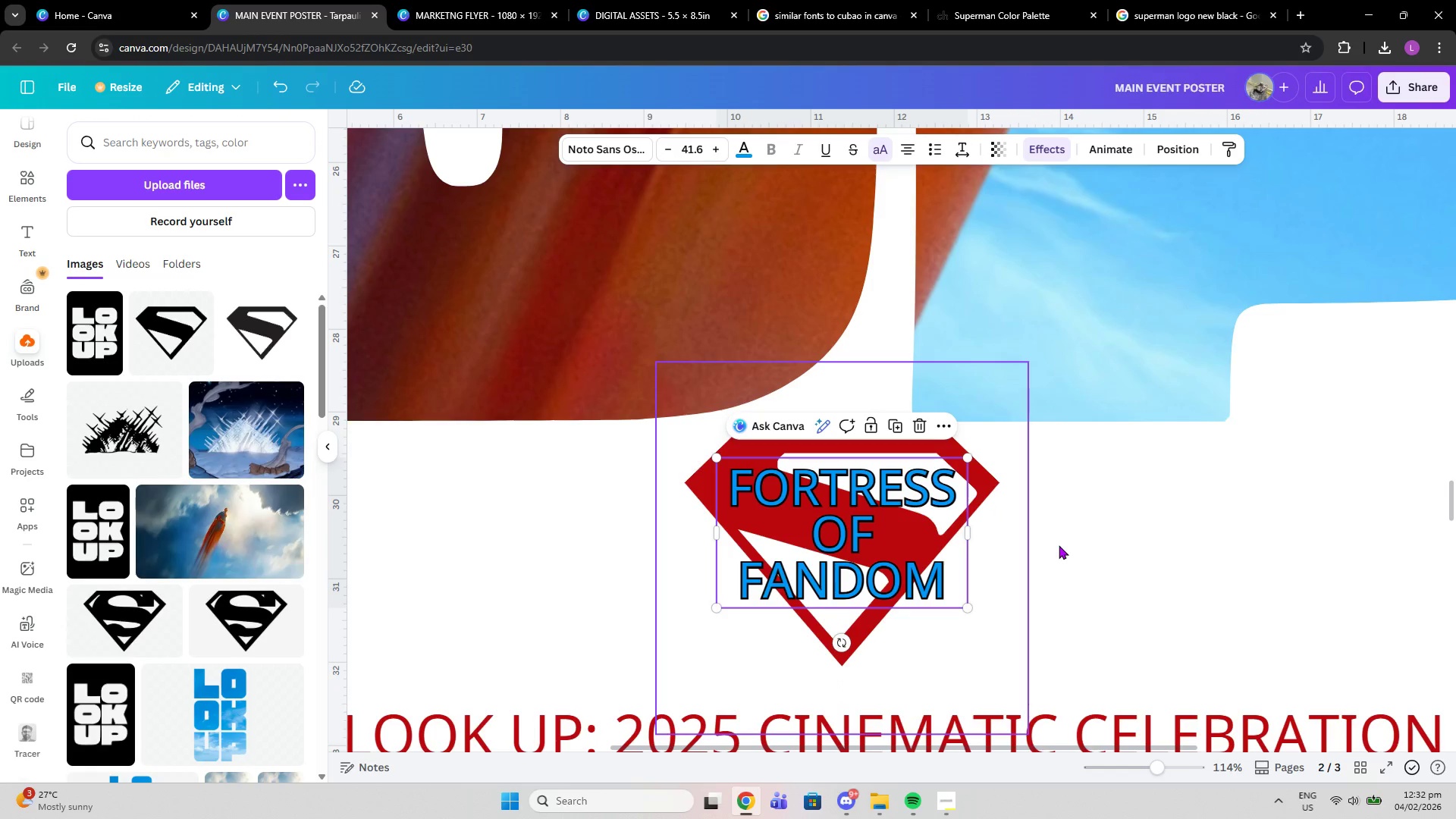 
left_click([1059, 545])
 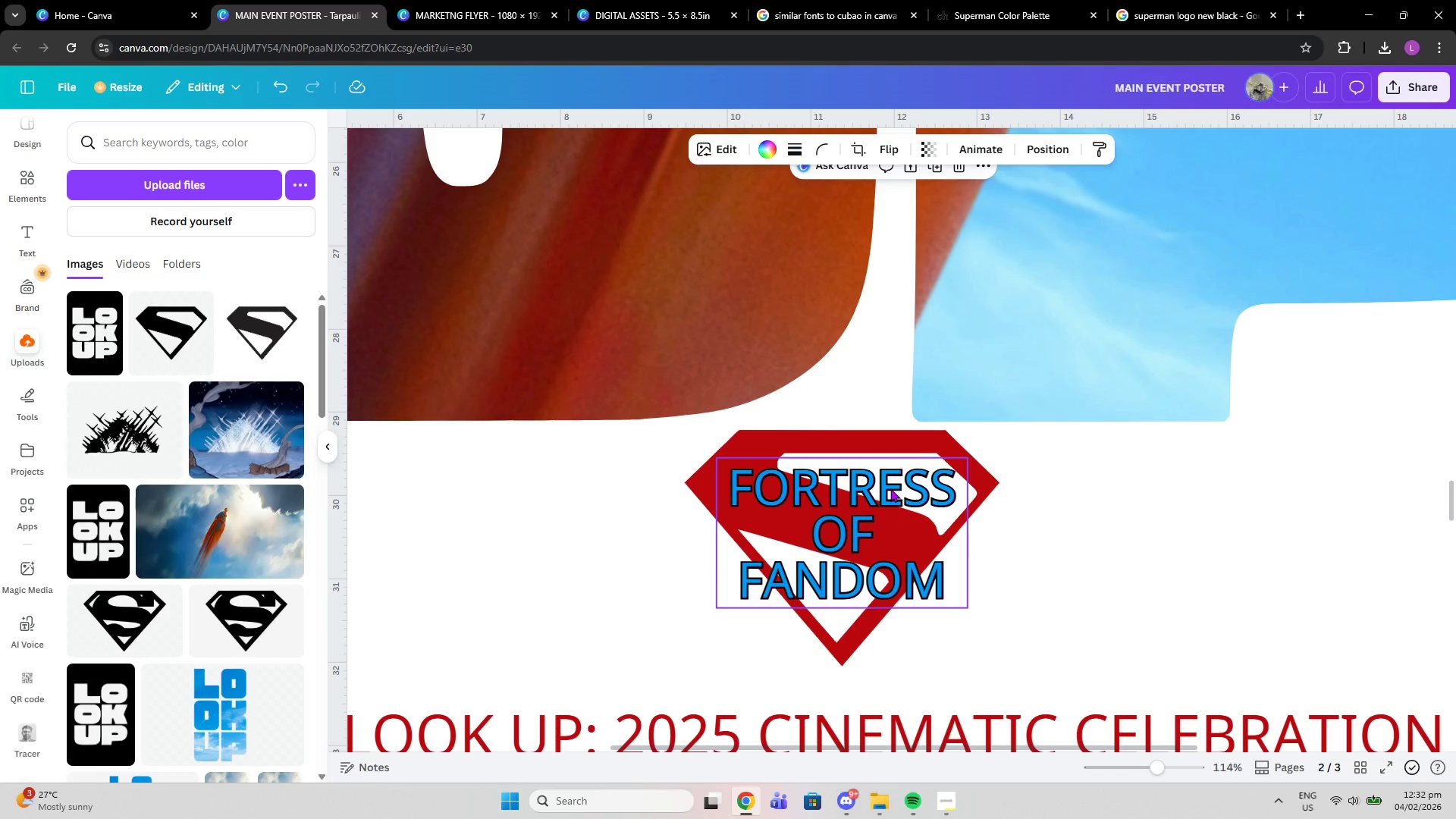 
wait(5.42)
 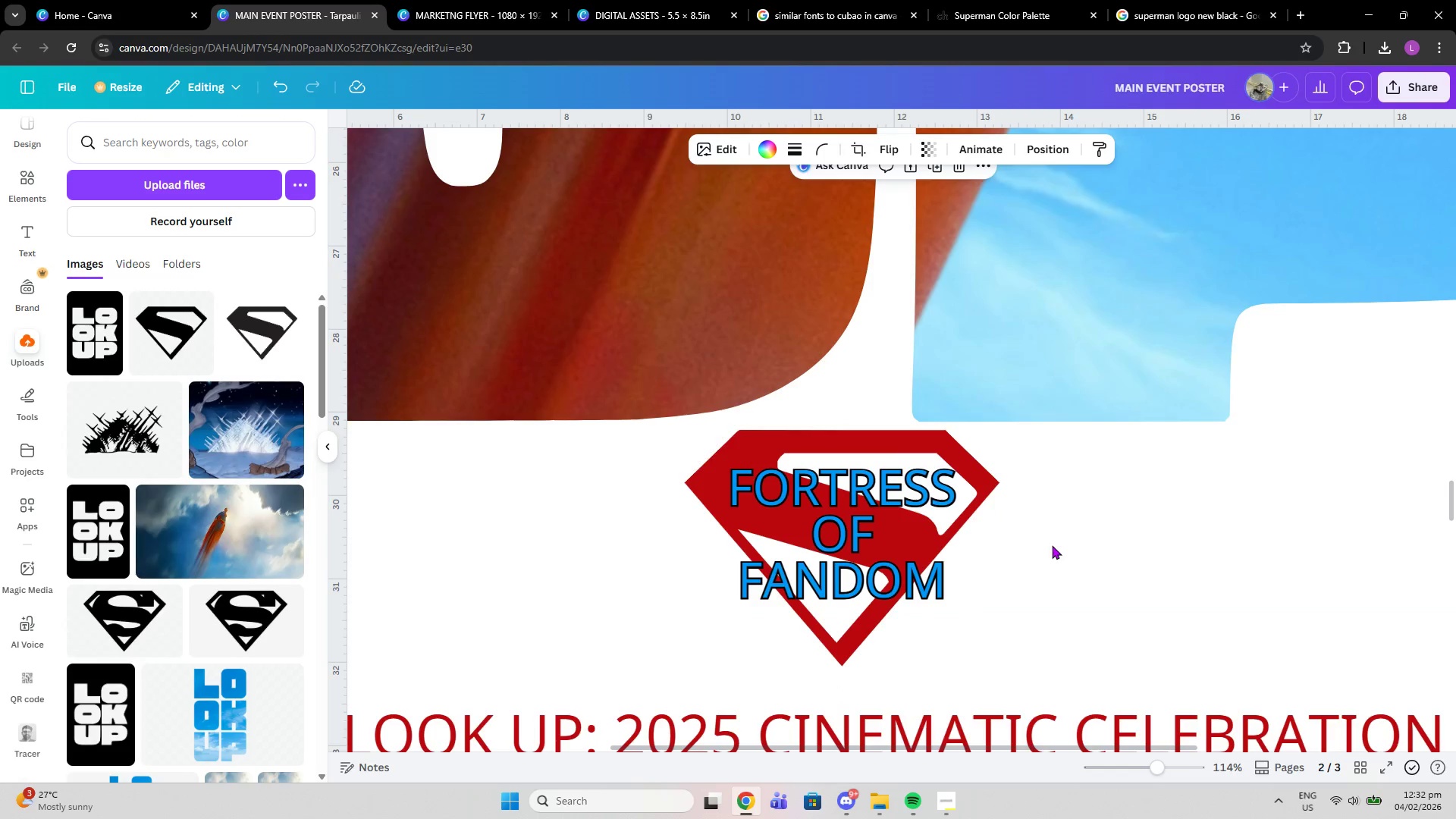 
mouse_move([913, 475])
 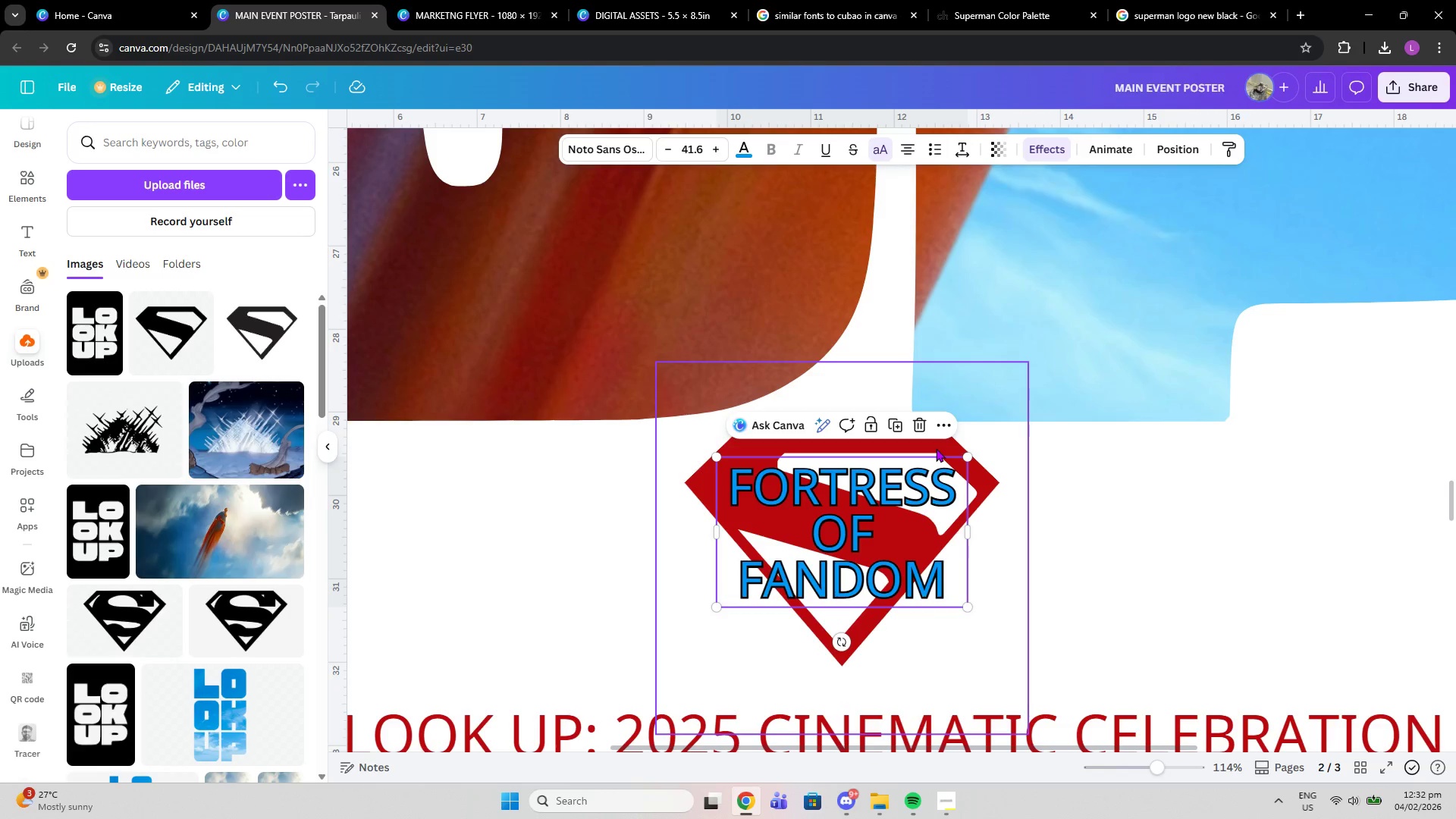 
left_click([936, 448])
 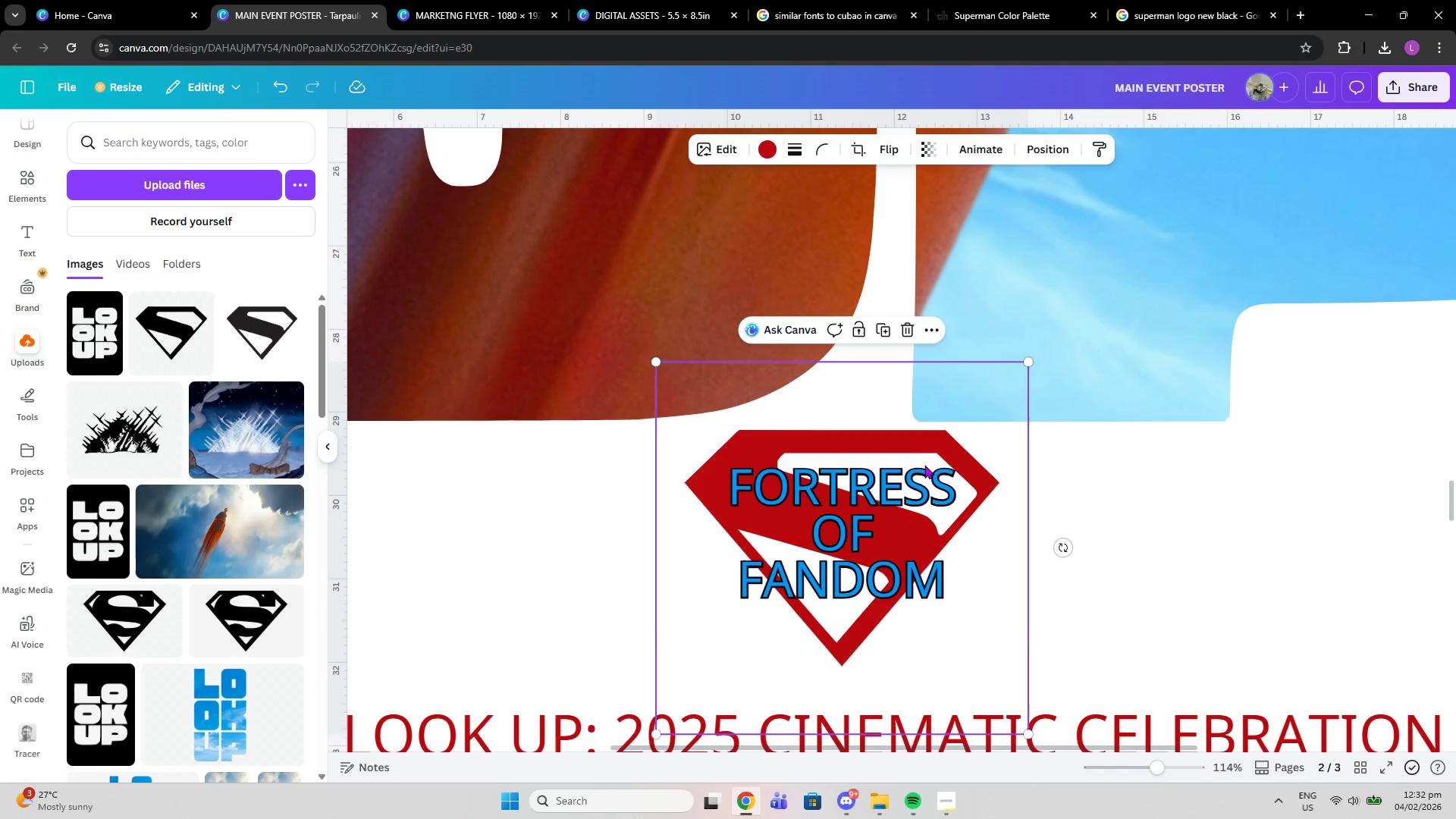 
scroll: coordinate [923, 472], scroll_direction: down, amount: 1.0
 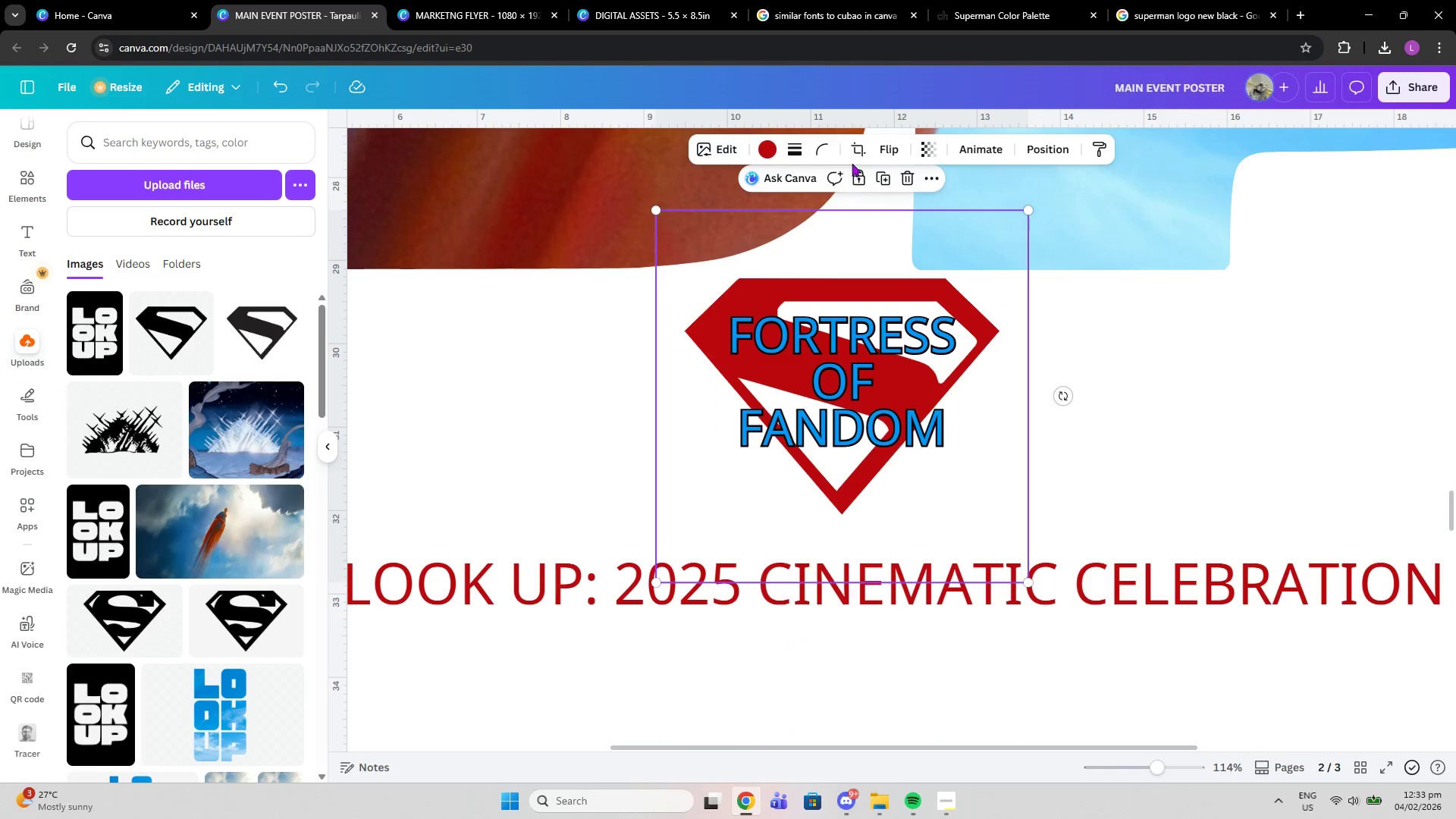 
left_click([856, 150])
 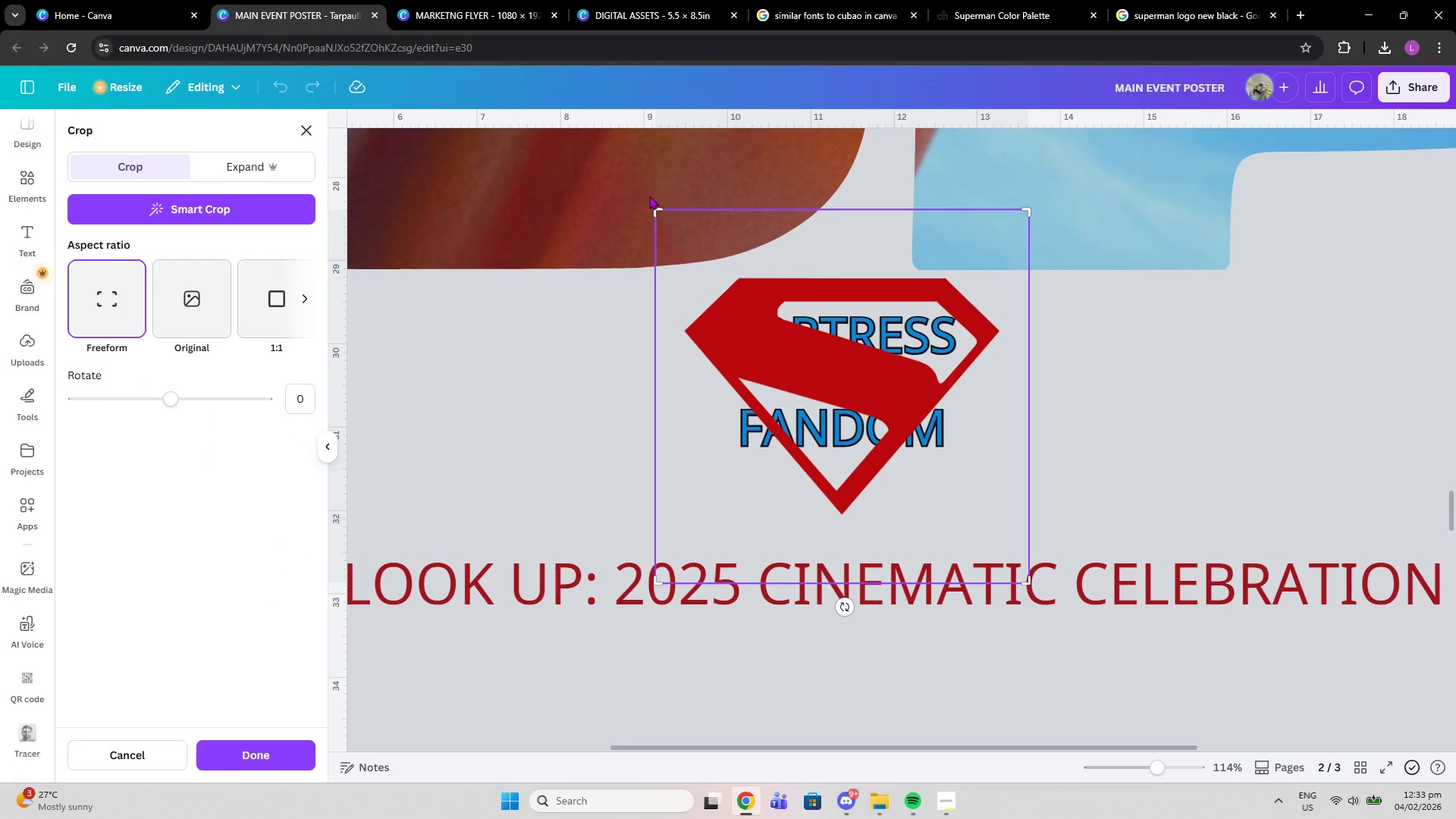 
left_click_drag(start_coordinate=[652, 206], to_coordinate=[649, 271])
 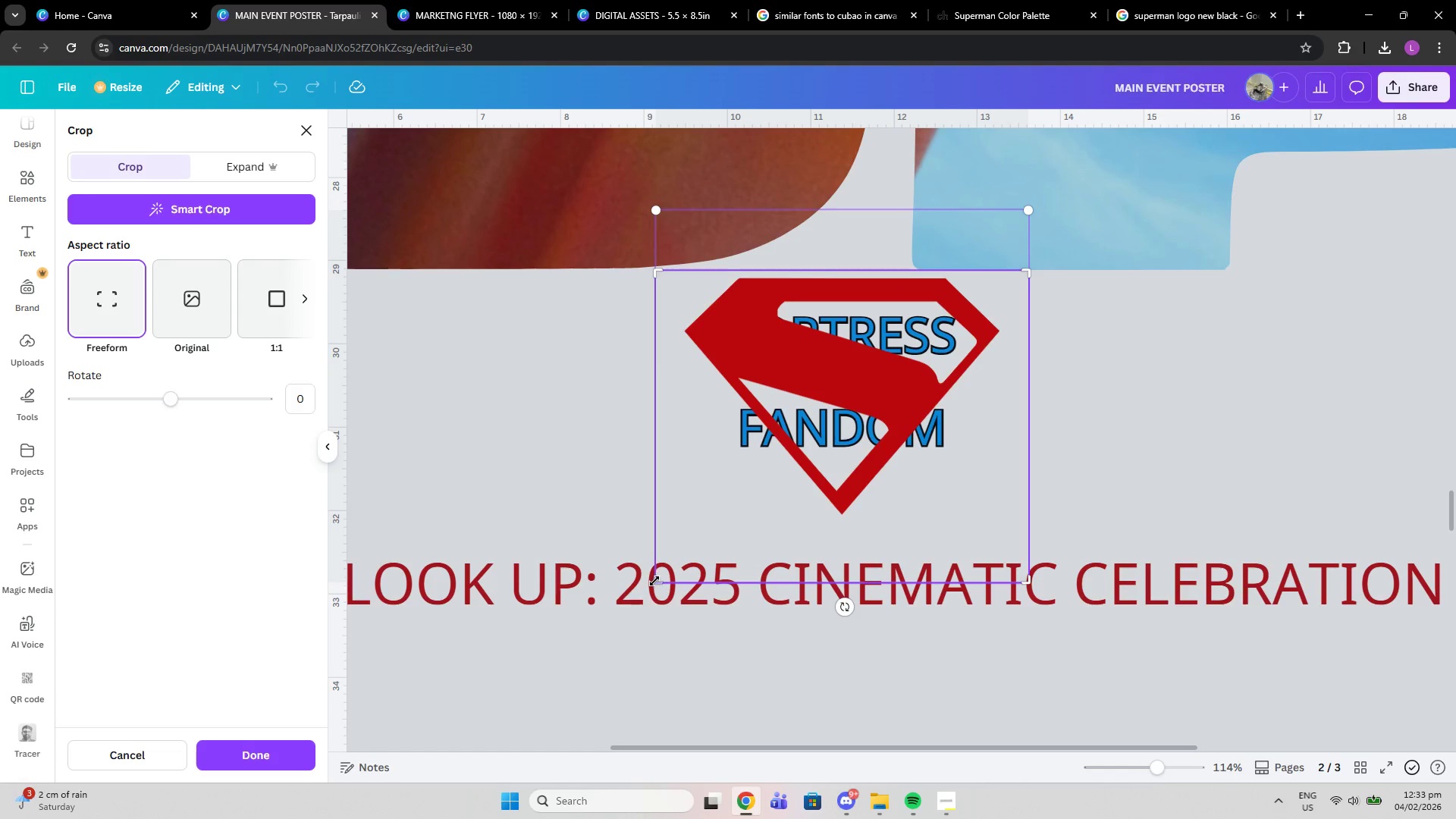 
left_click_drag(start_coordinate=[654, 582], to_coordinate=[651, 520])
 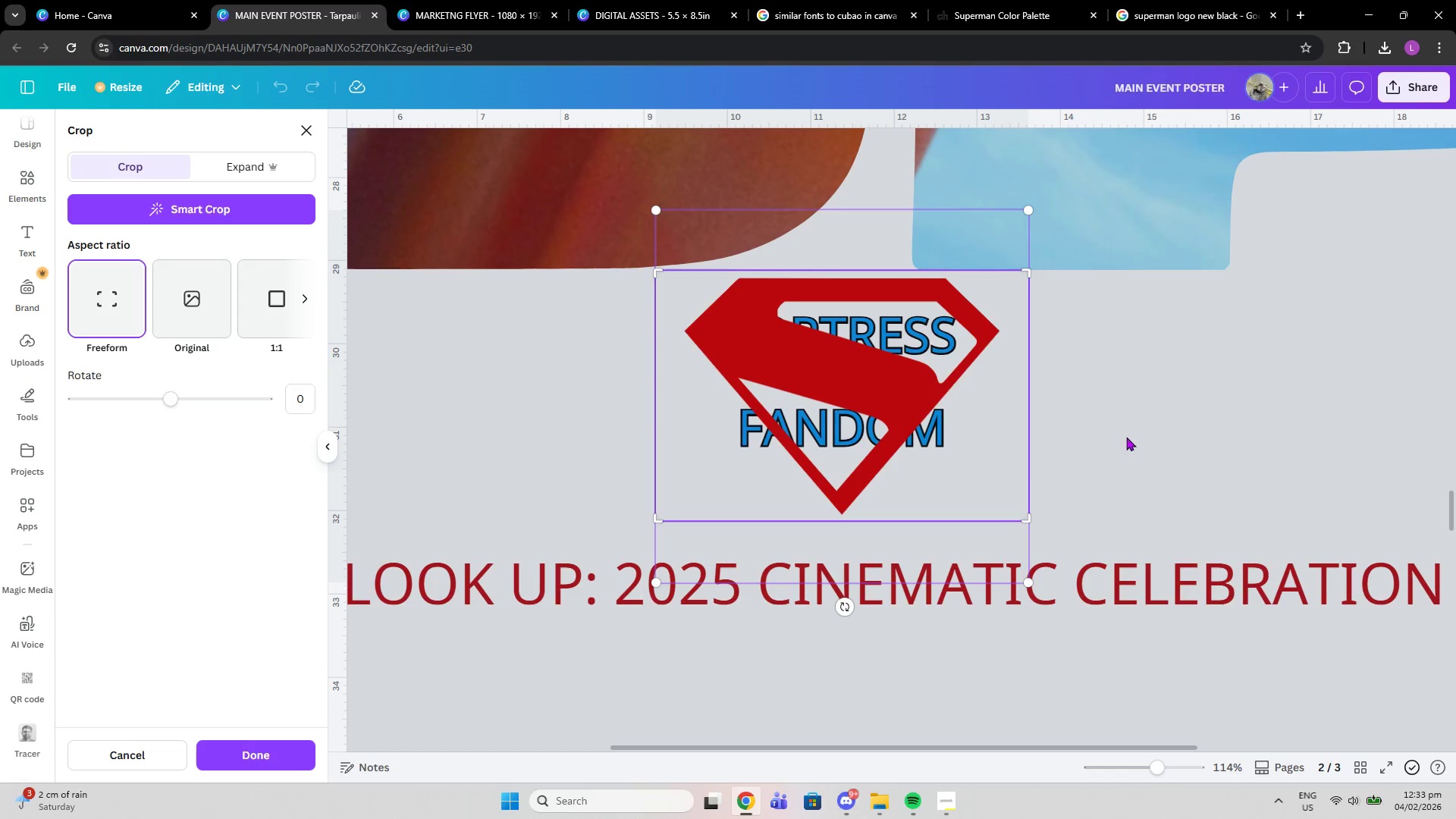 
left_click([1126, 437])
 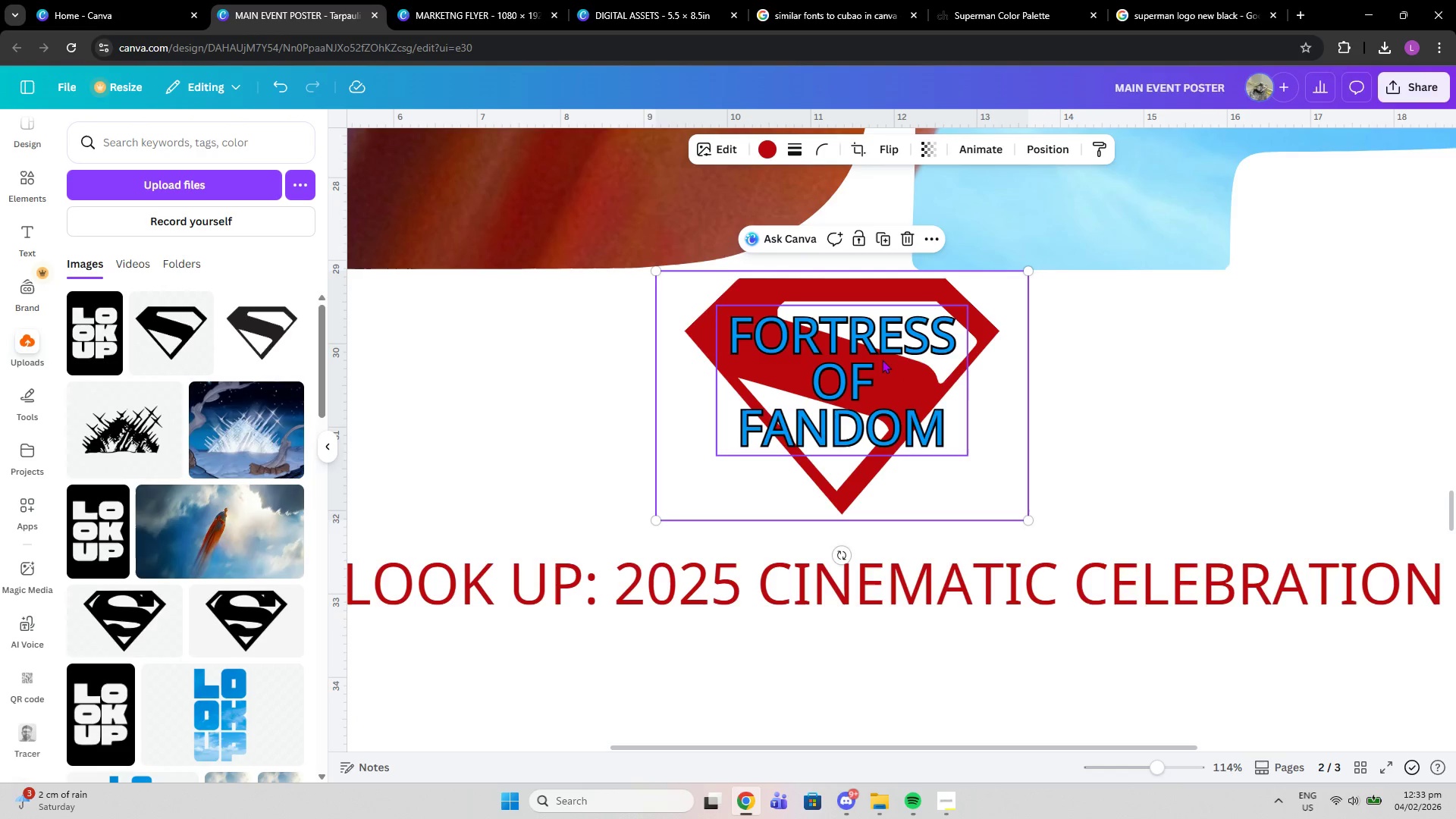 
left_click_drag(start_coordinate=[882, 359], to_coordinate=[882, 372])
 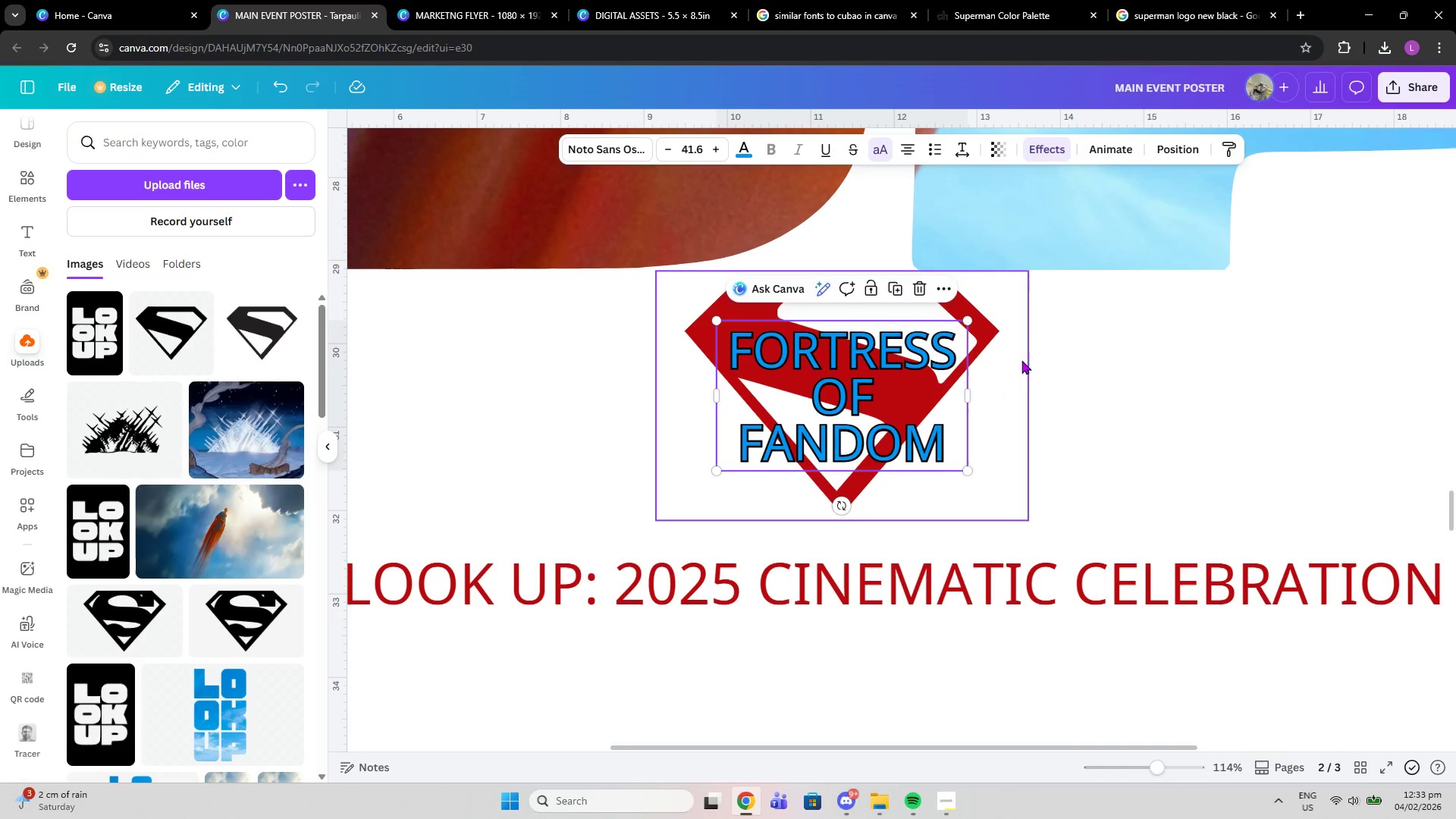 
left_click([1021, 360])
 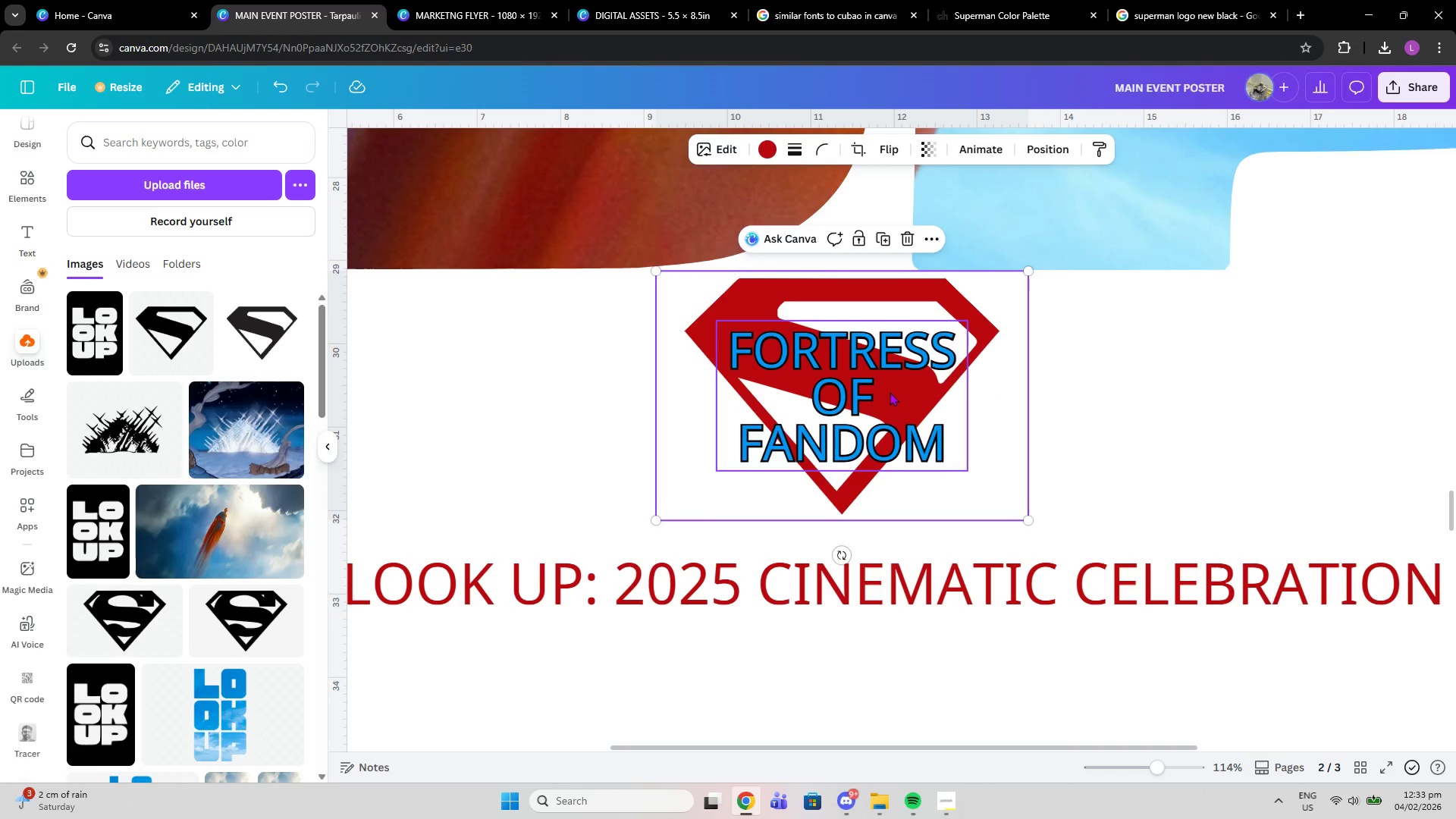 
left_click_drag(start_coordinate=[890, 392], to_coordinate=[891, 381])
 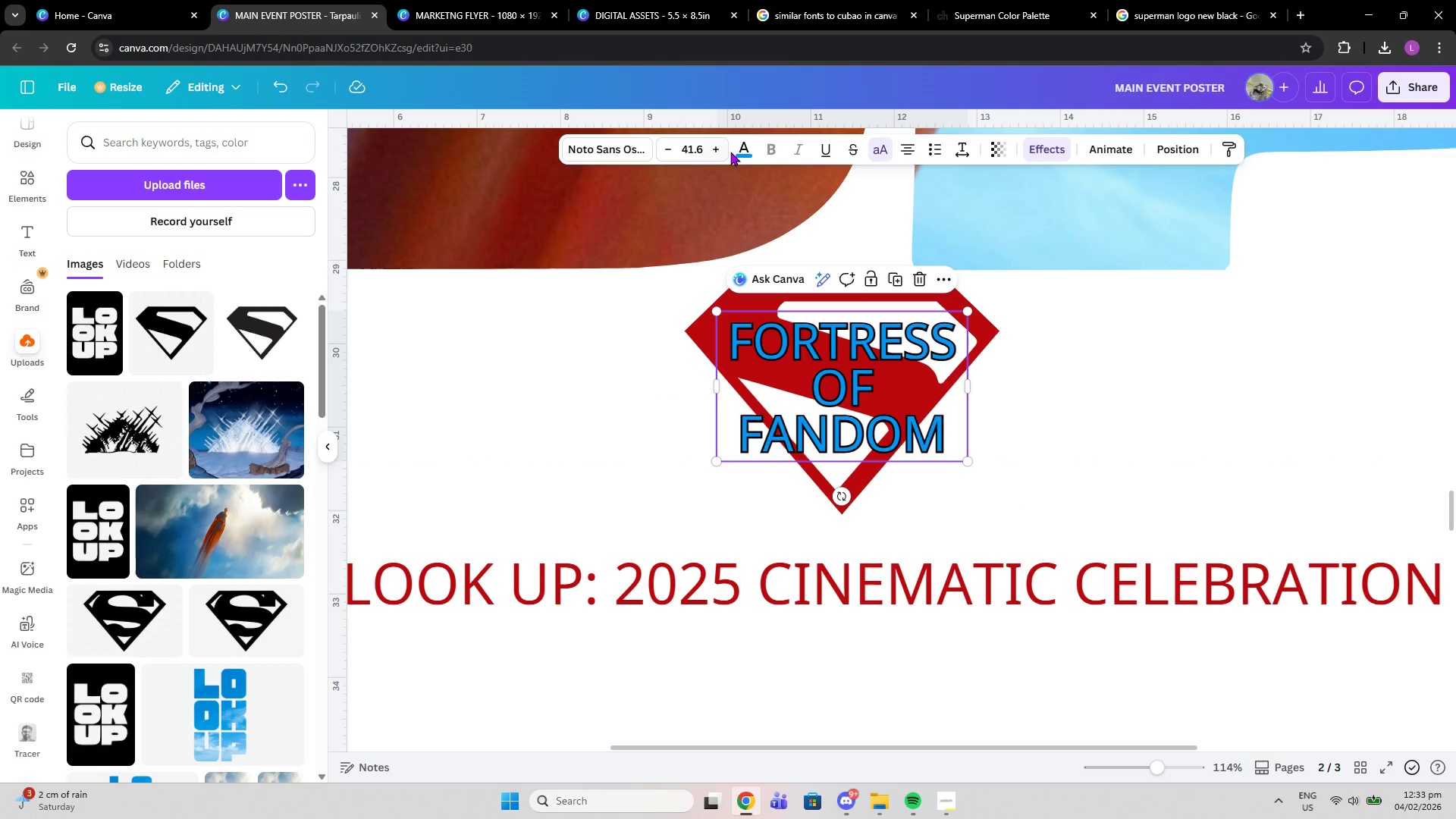 
double_click([722, 152])
 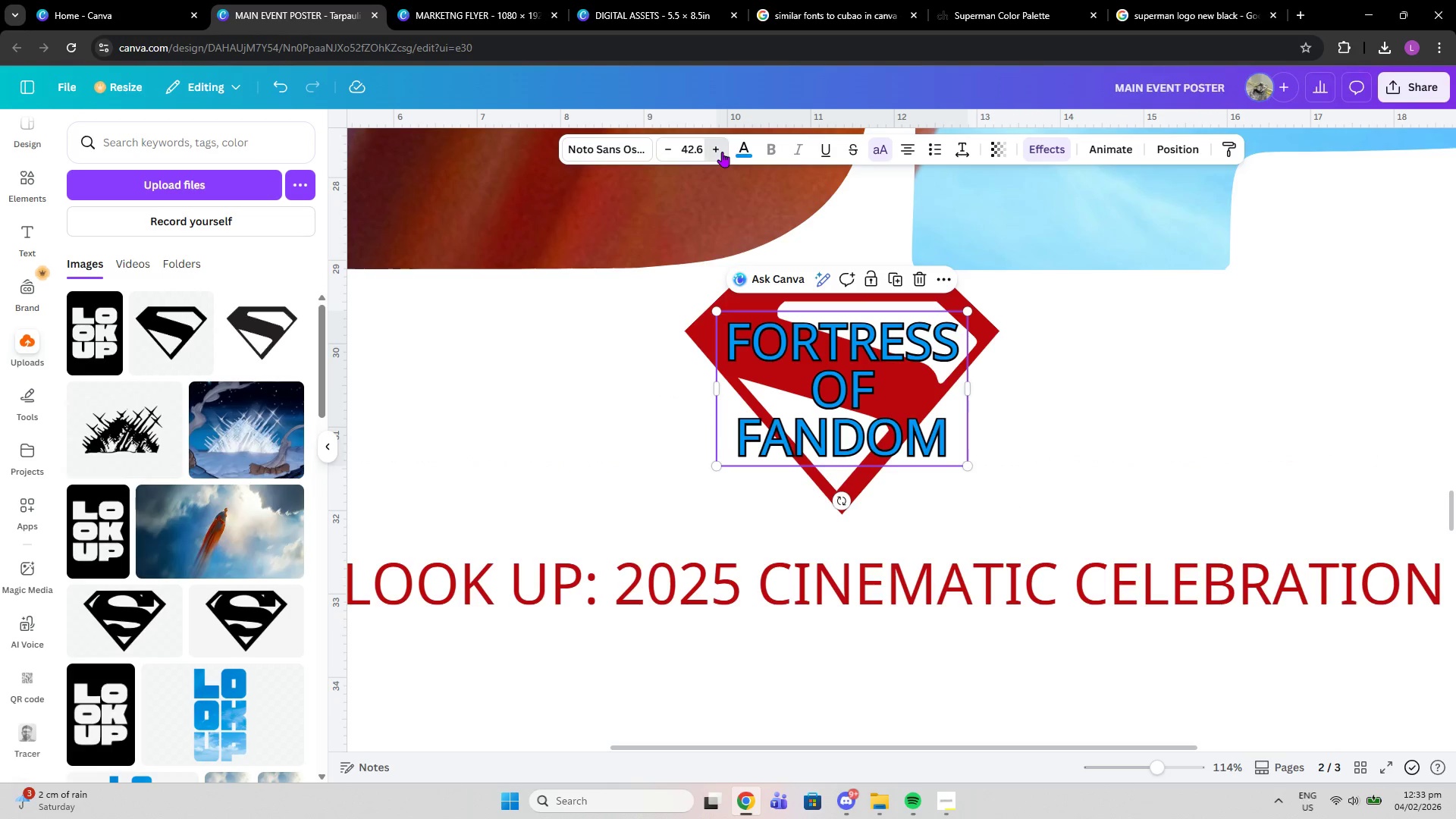 
triple_click([722, 152])
 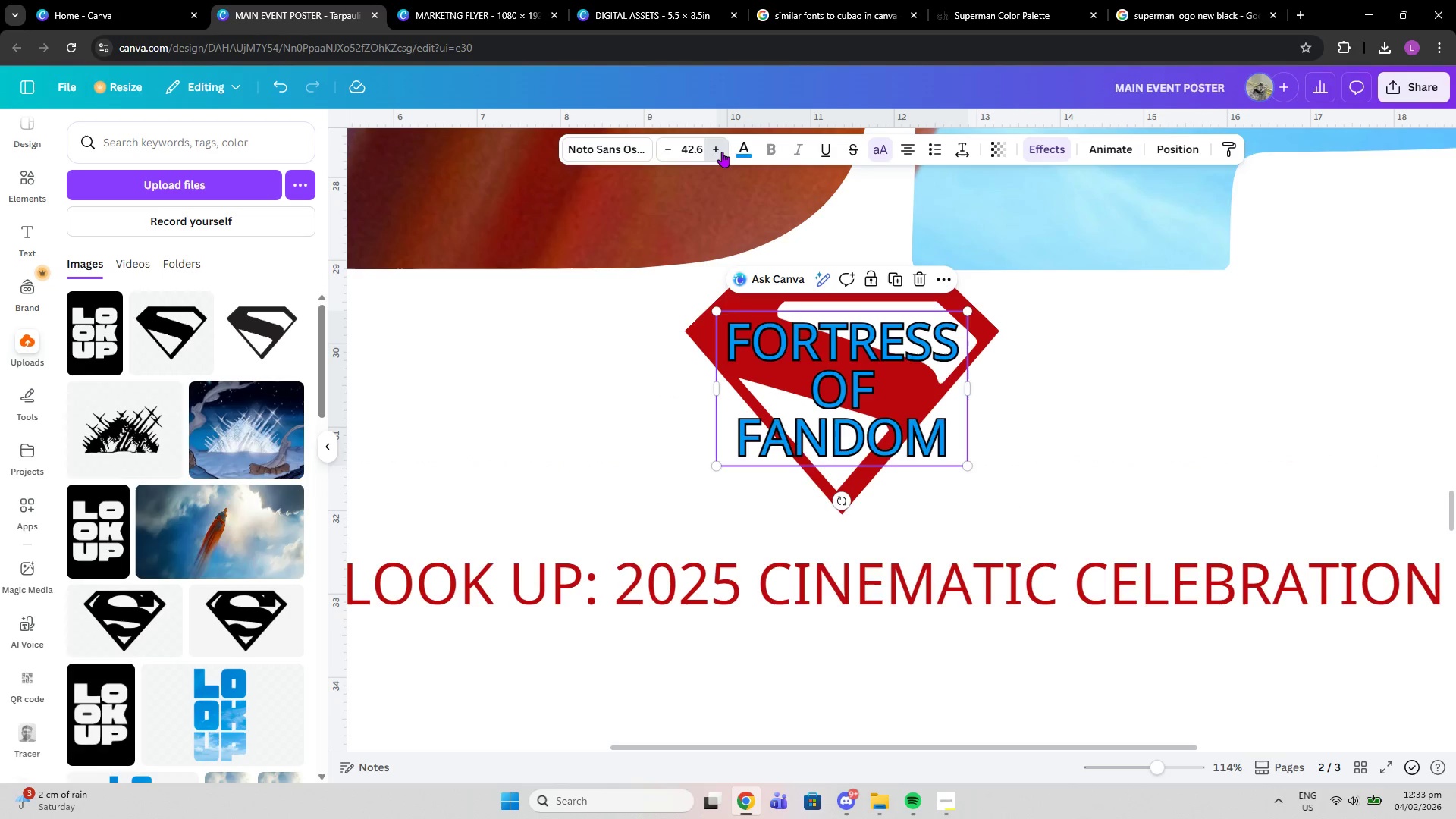 
triple_click([722, 152])
 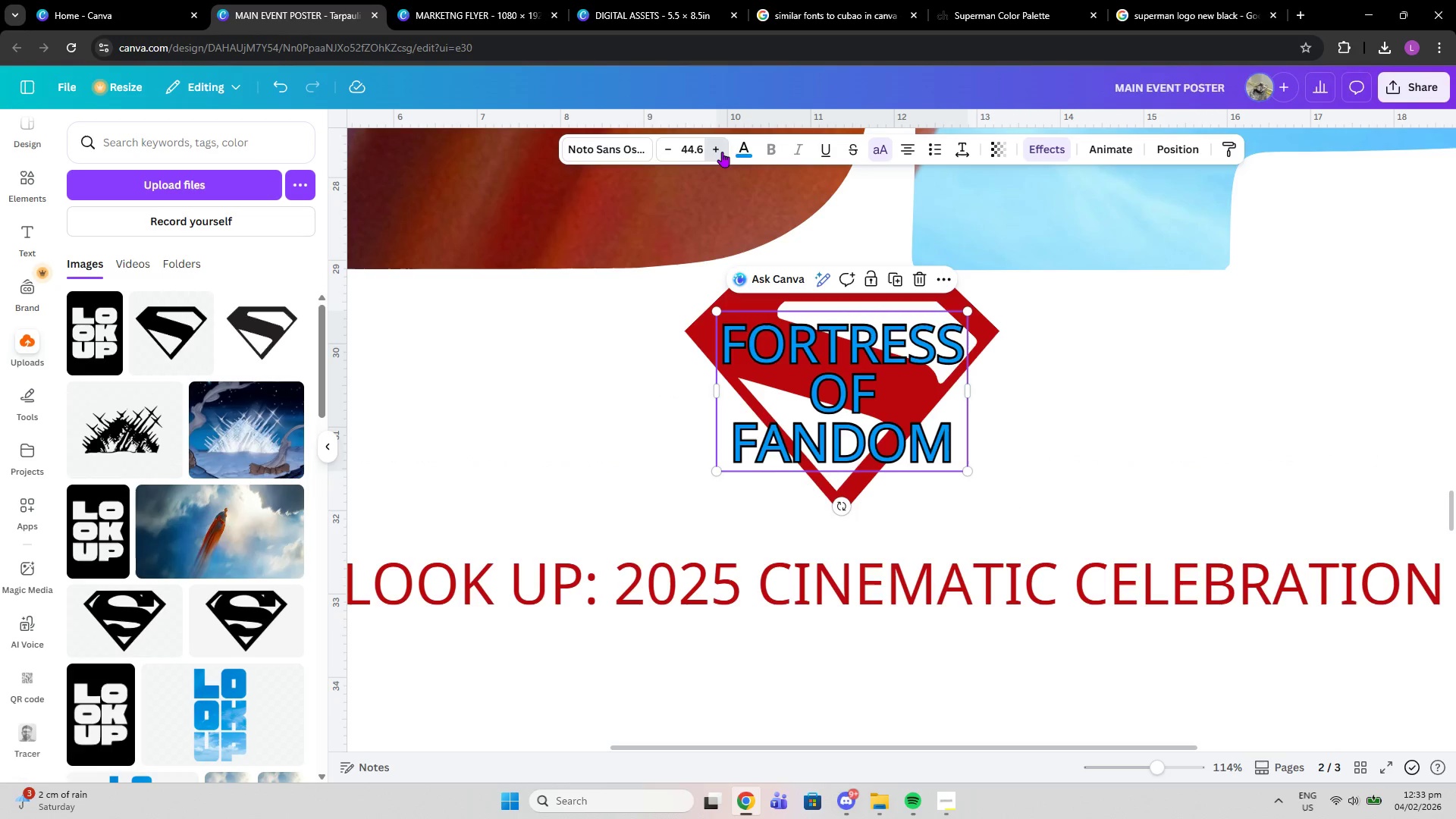 
triple_click([722, 152])
 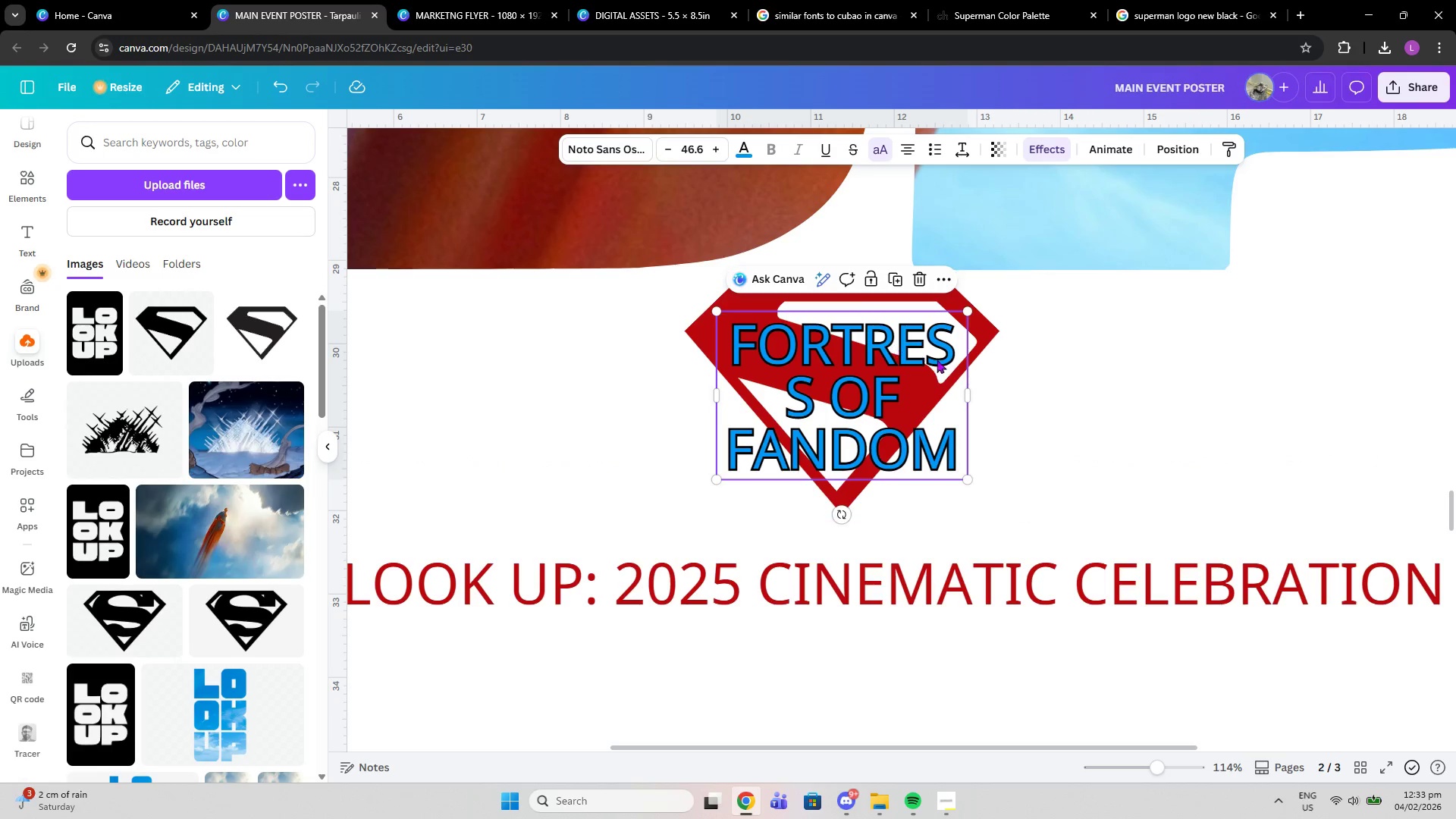 
left_click_drag(start_coordinate=[971, 393], to_coordinate=[979, 394])
 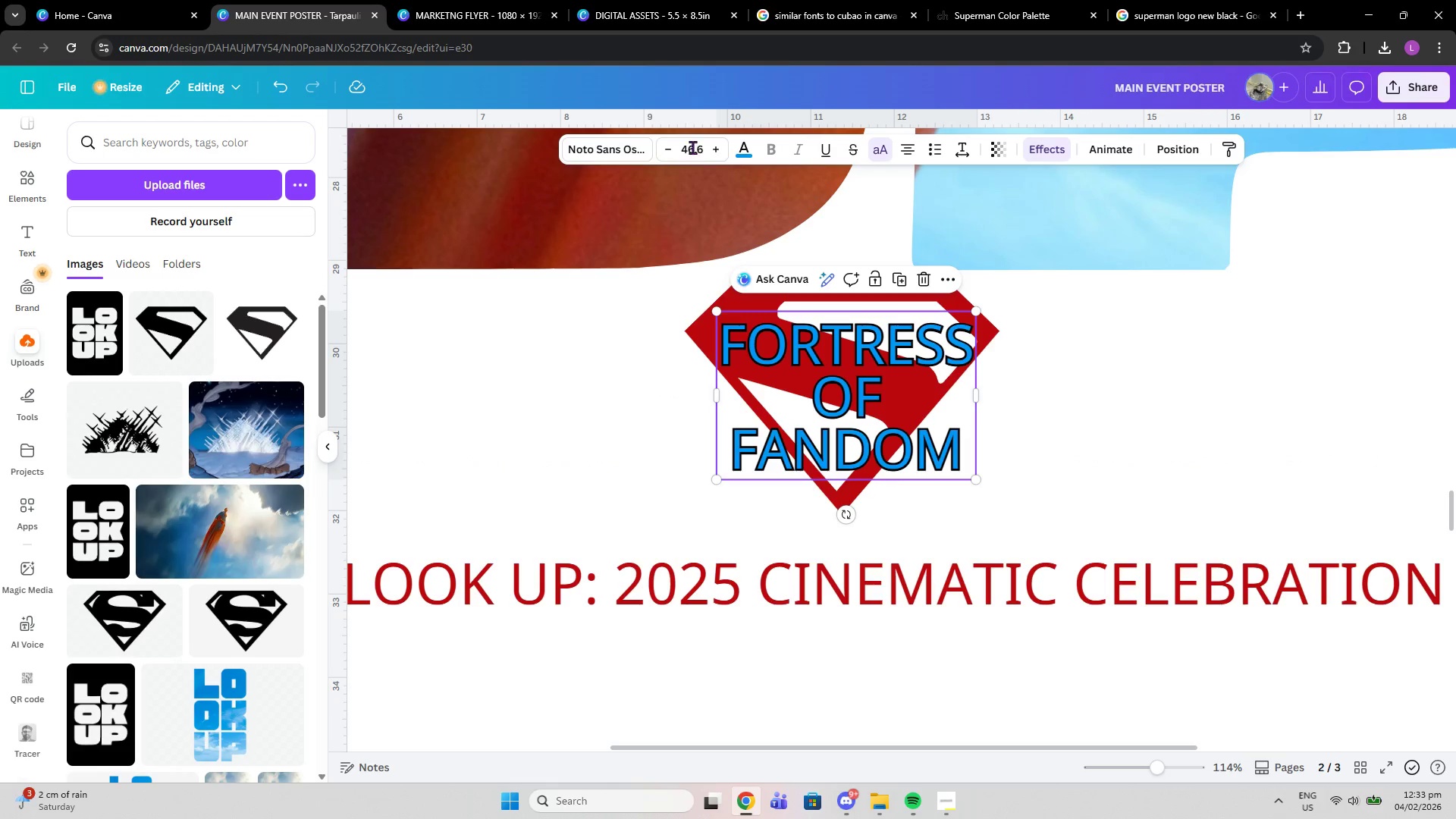 
left_click([692, 147])
 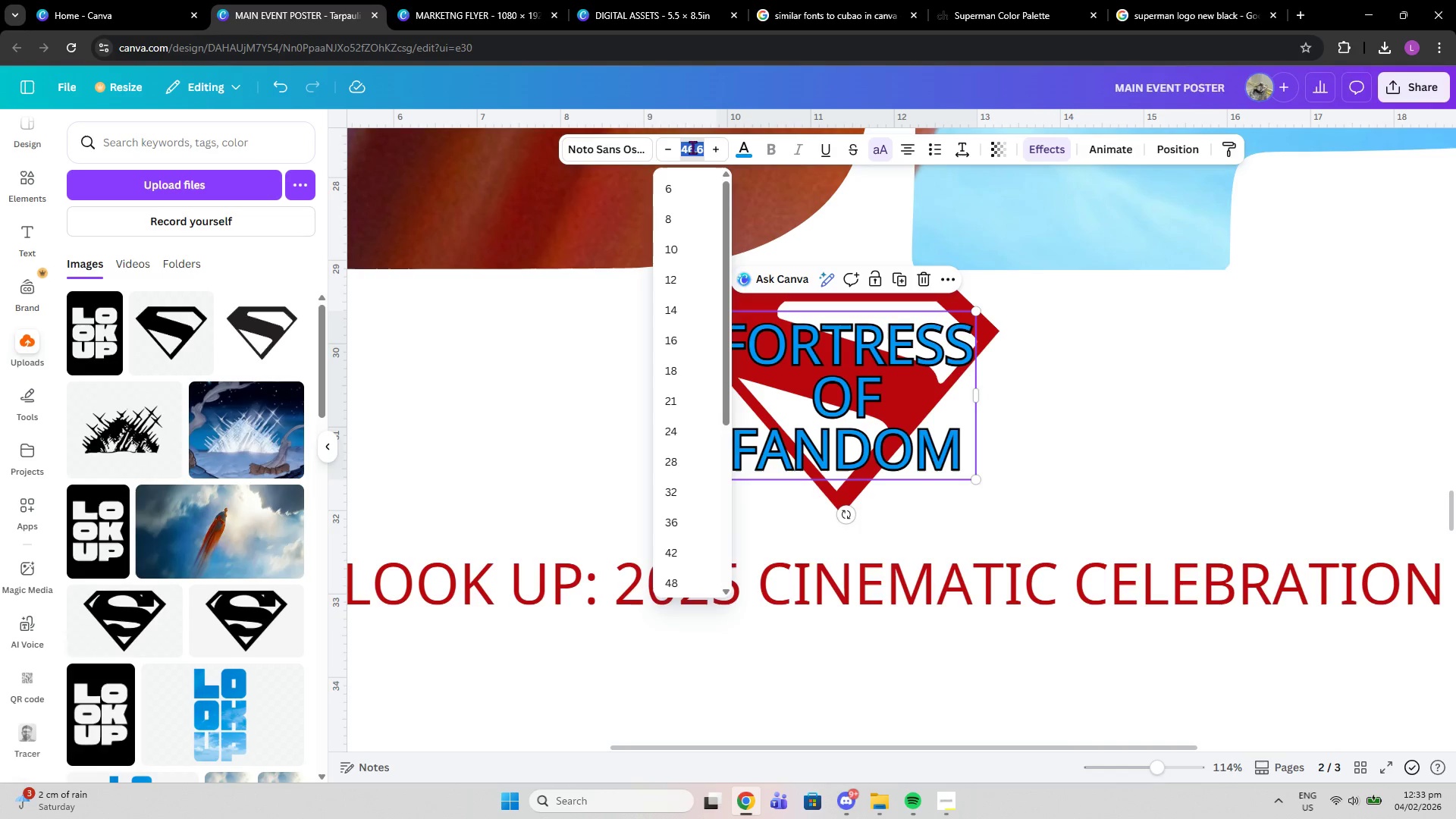 
type(50)
 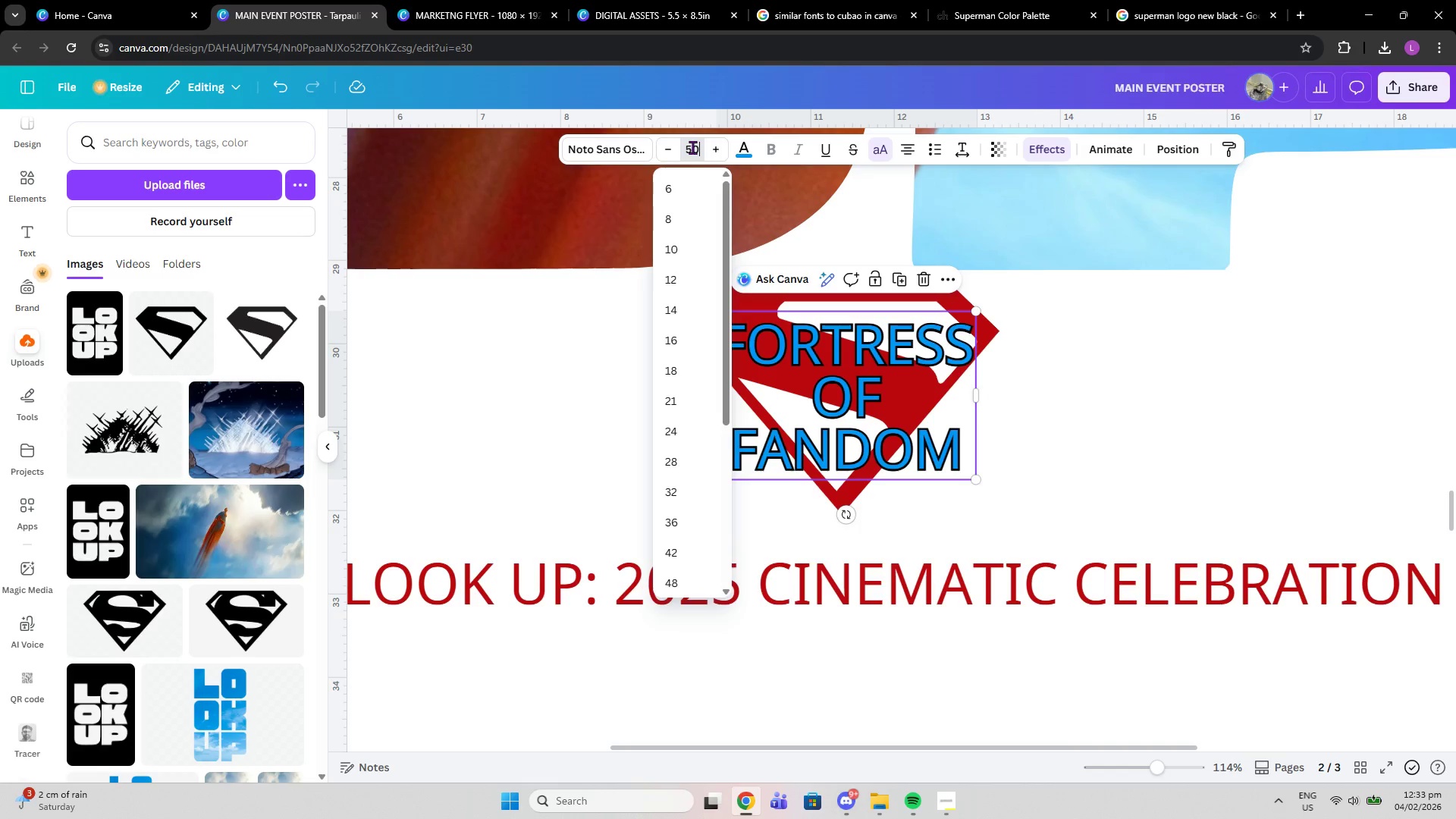 
key(Enter)
 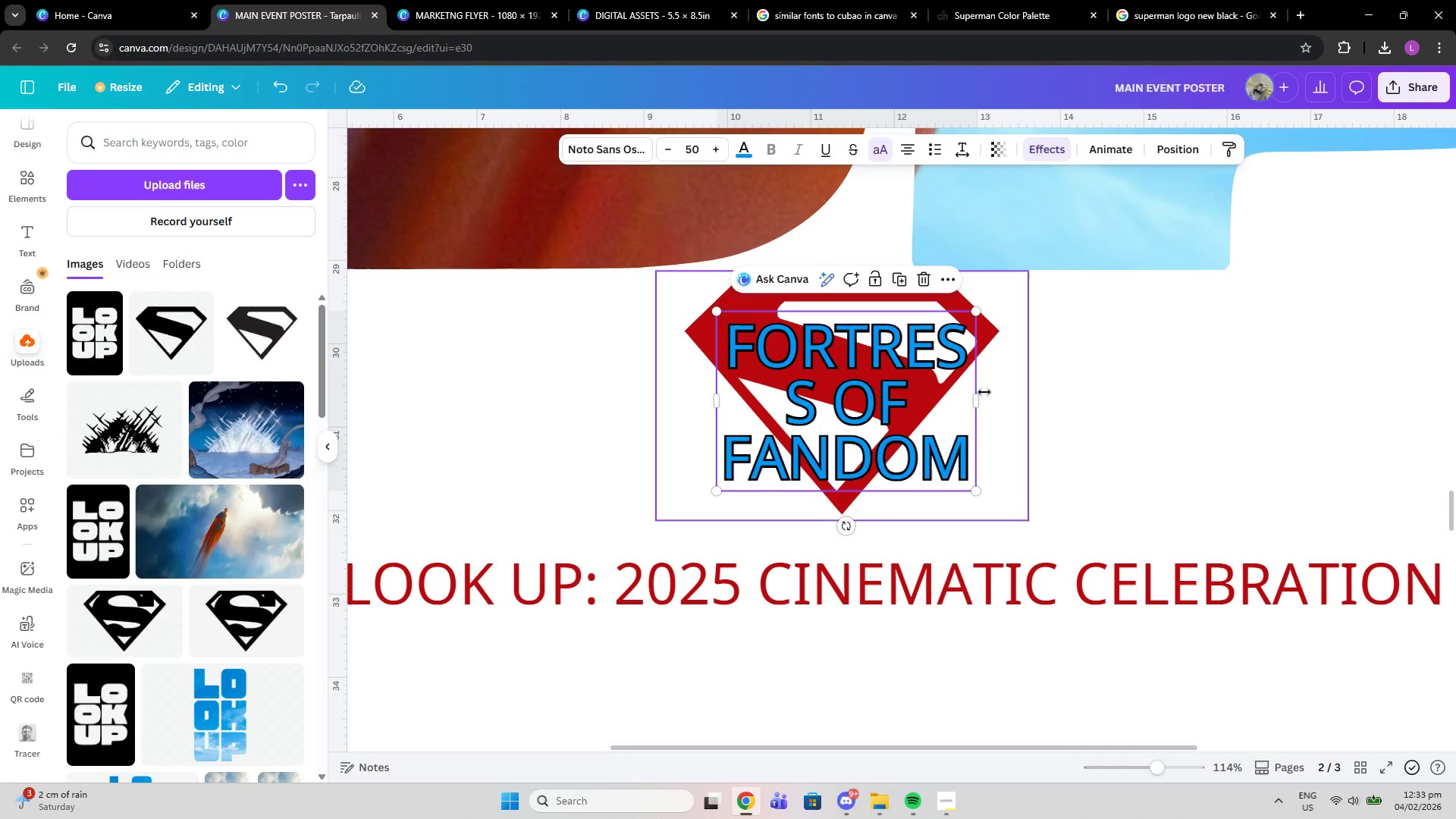 
left_click_drag(start_coordinate=[980, 392], to_coordinate=[1003, 394])
 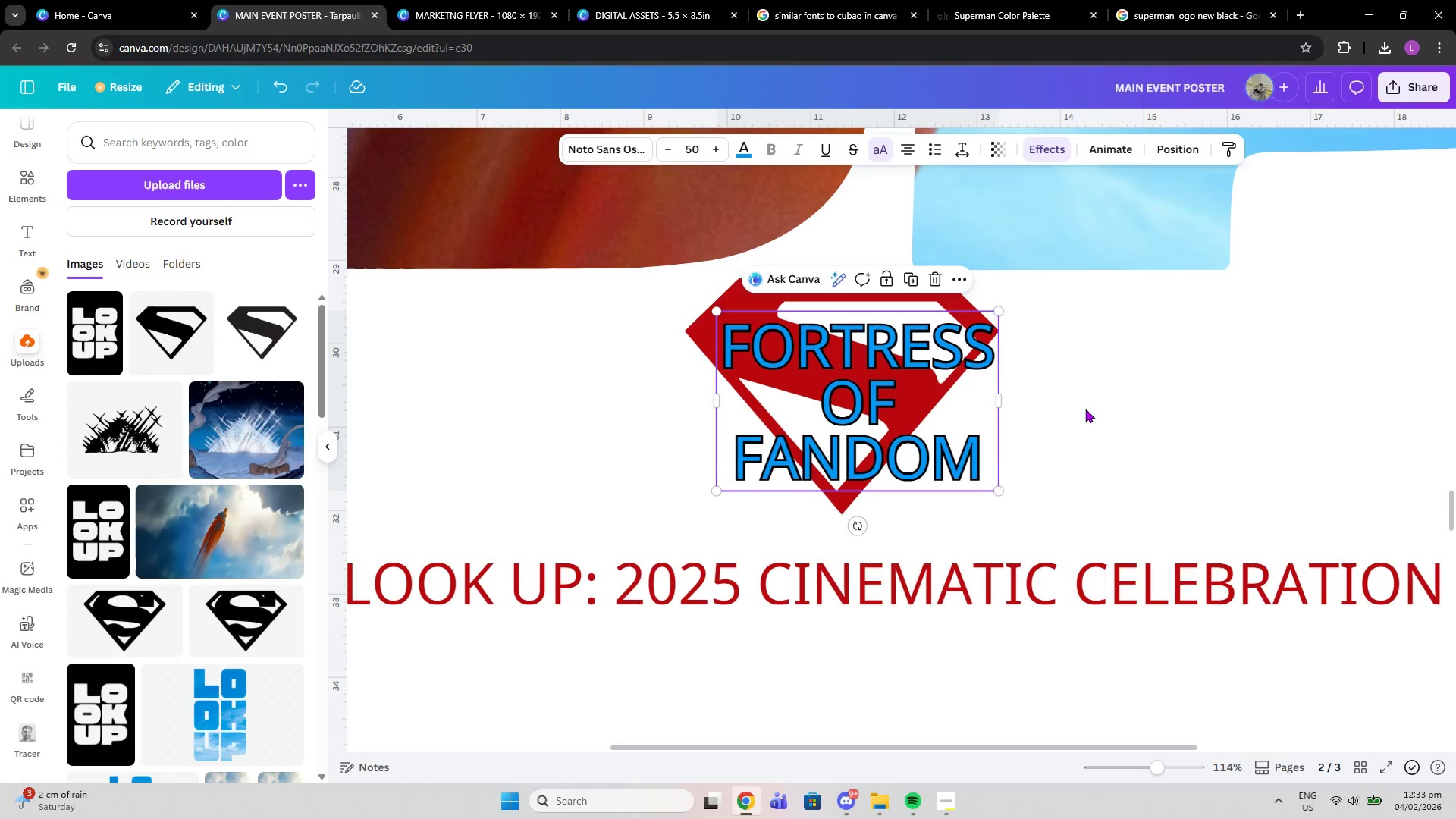 
left_click([1085, 409])
 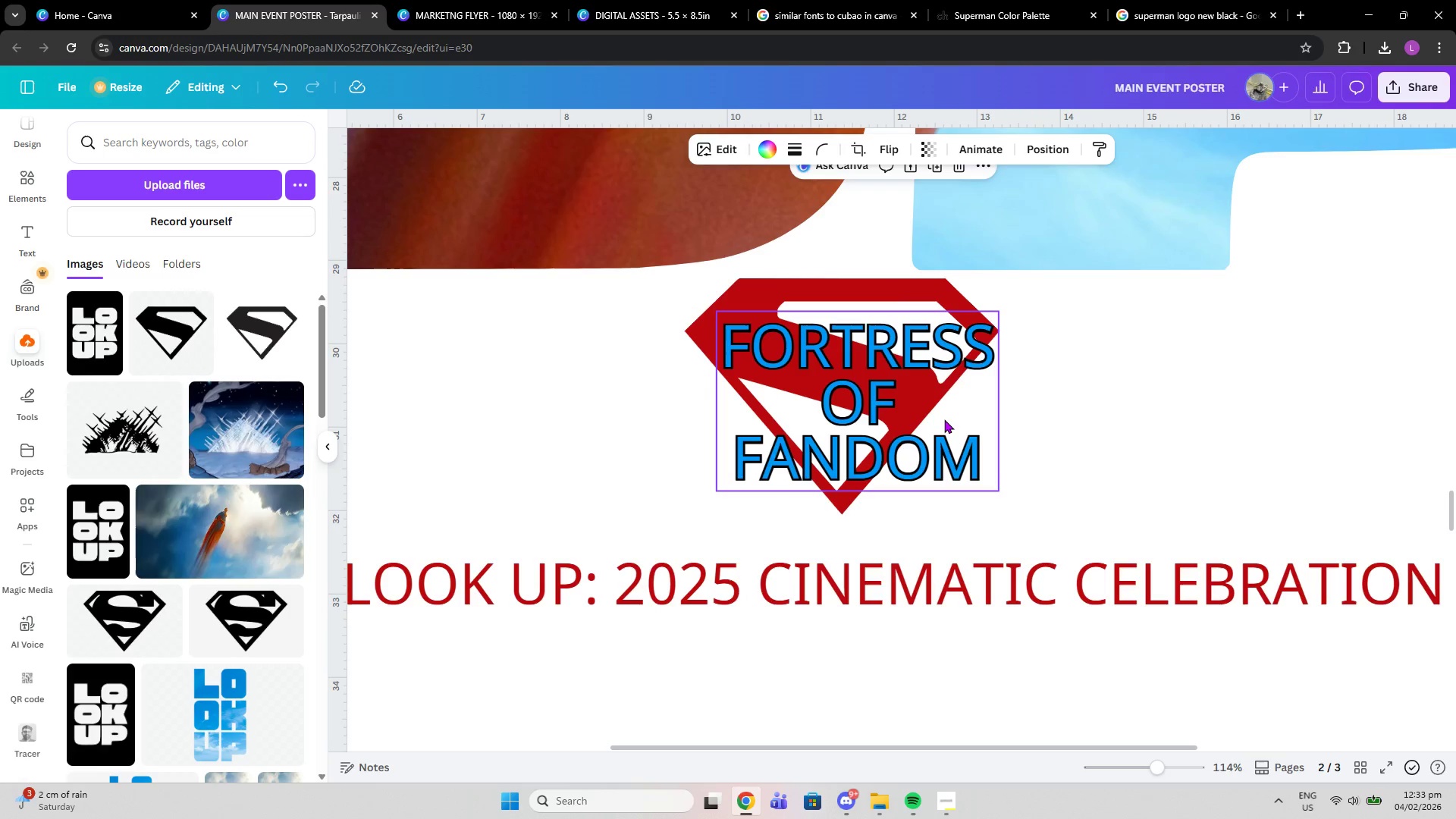 
left_click_drag(start_coordinate=[944, 419], to_coordinate=[926, 411])
 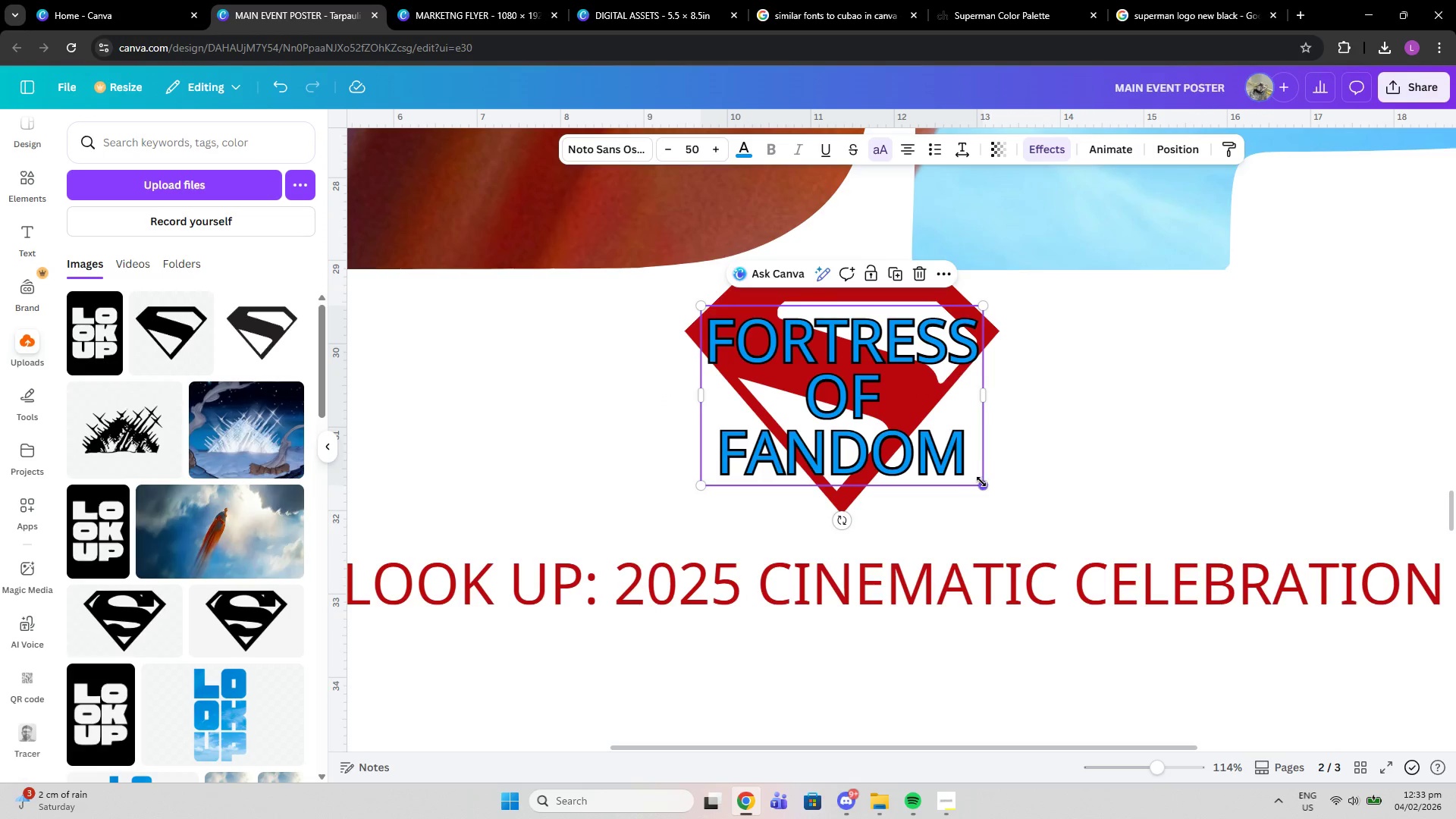 
left_click_drag(start_coordinate=[981, 482], to_coordinate=[965, 475])
 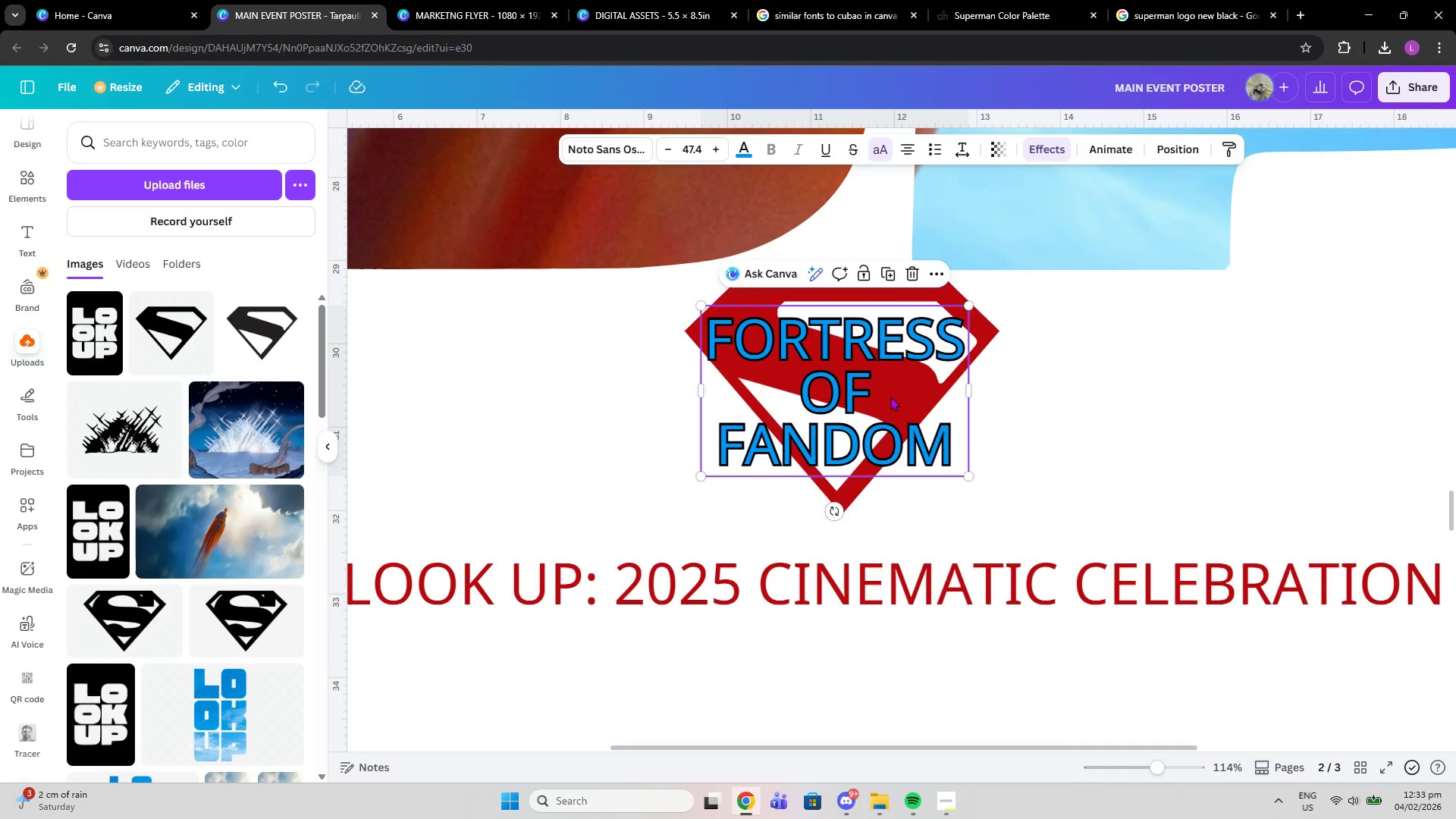 
left_click_drag(start_coordinate=[890, 397], to_coordinate=[899, 403])
 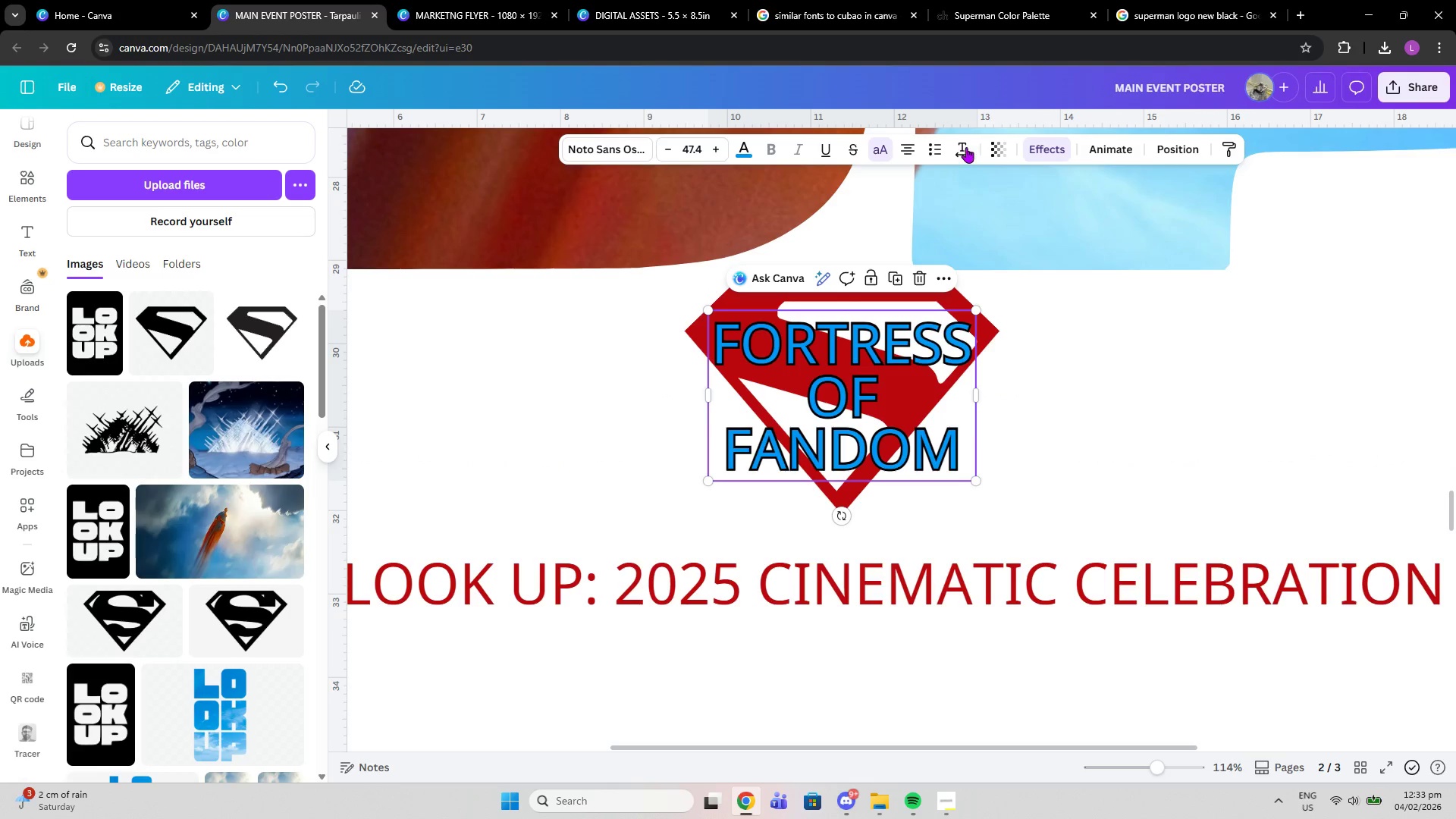 
left_click([963, 146])
 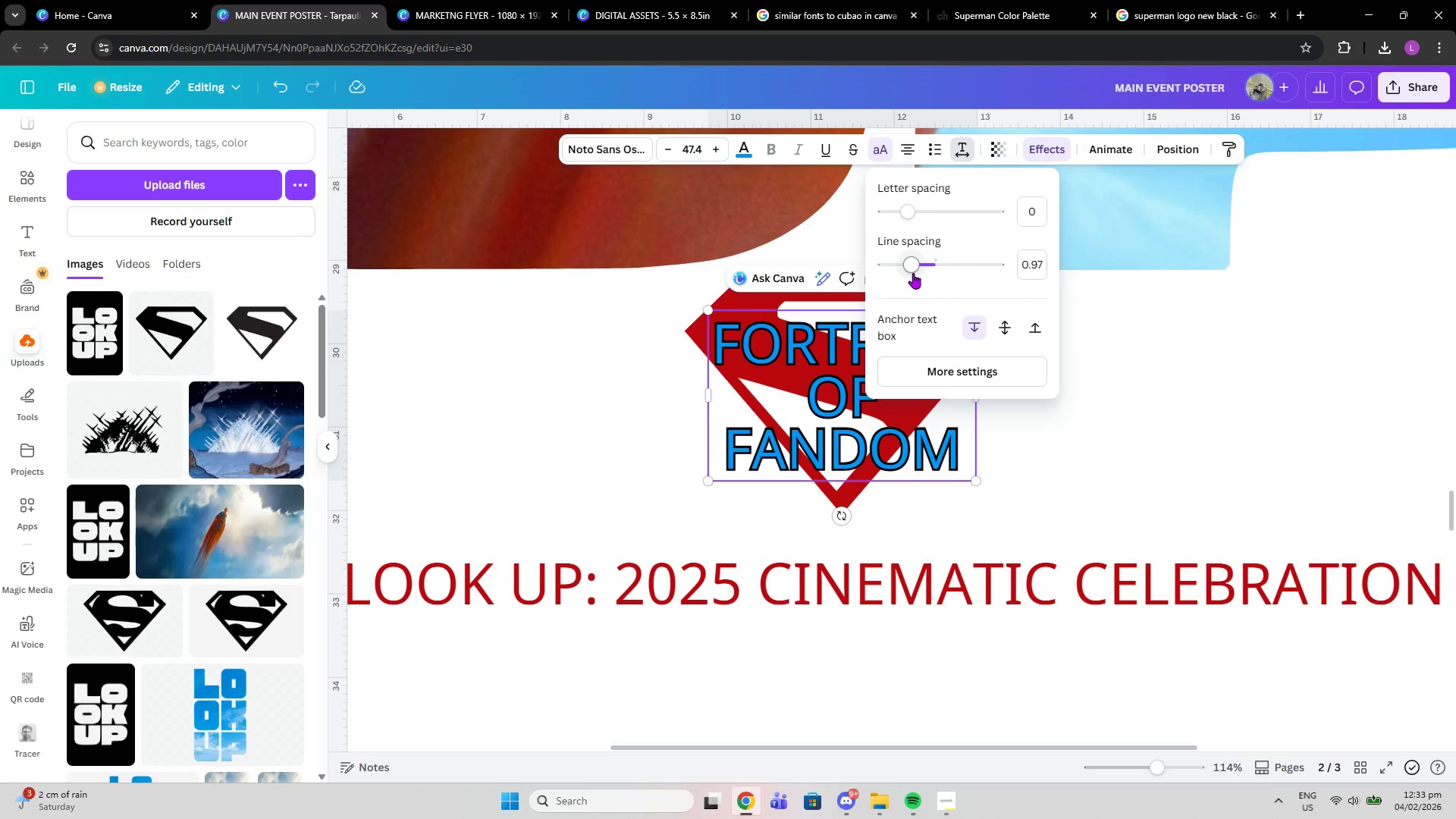 
left_click_drag(start_coordinate=[913, 269], to_coordinate=[903, 267])
 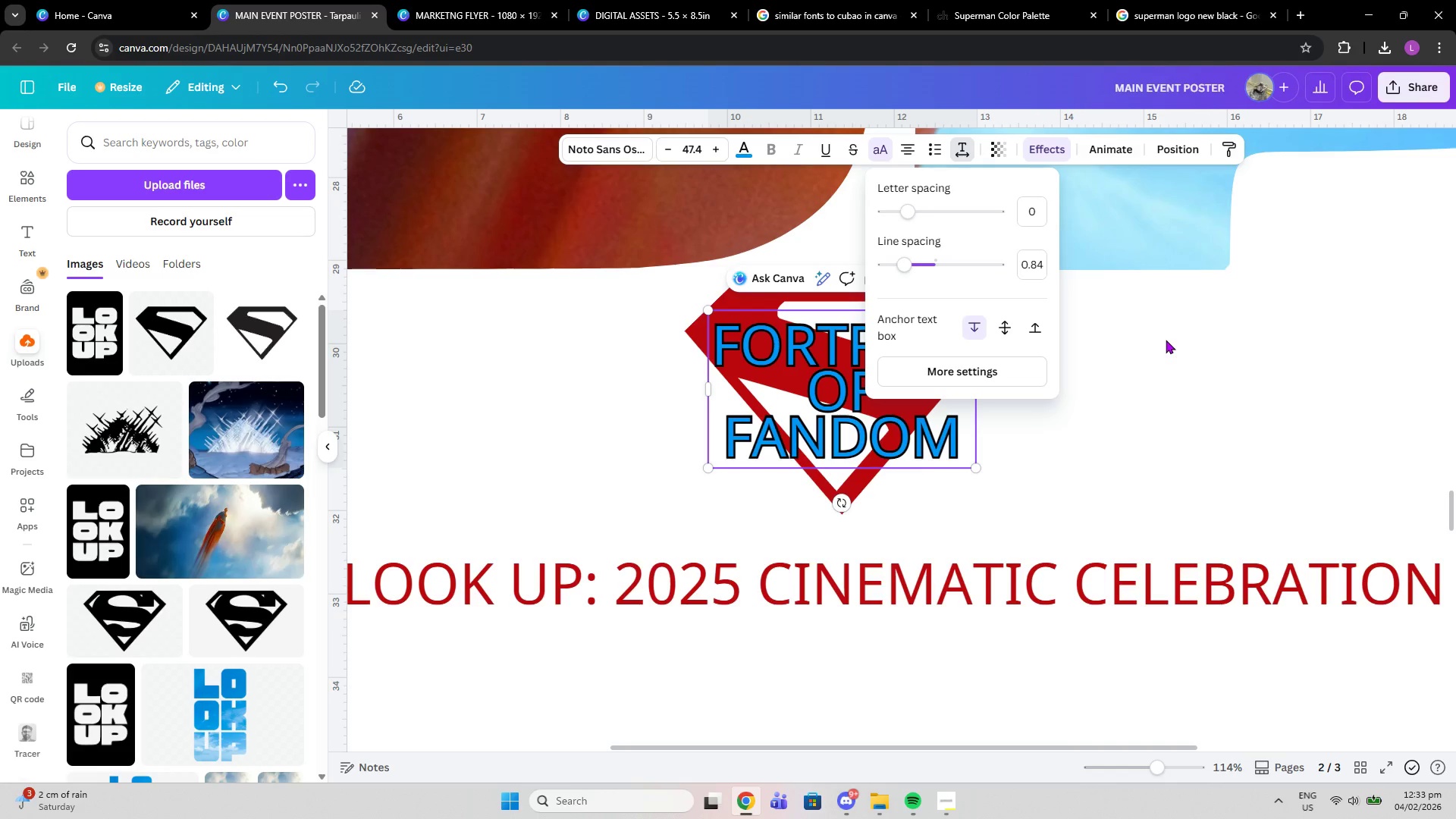 
left_click([1166, 340])
 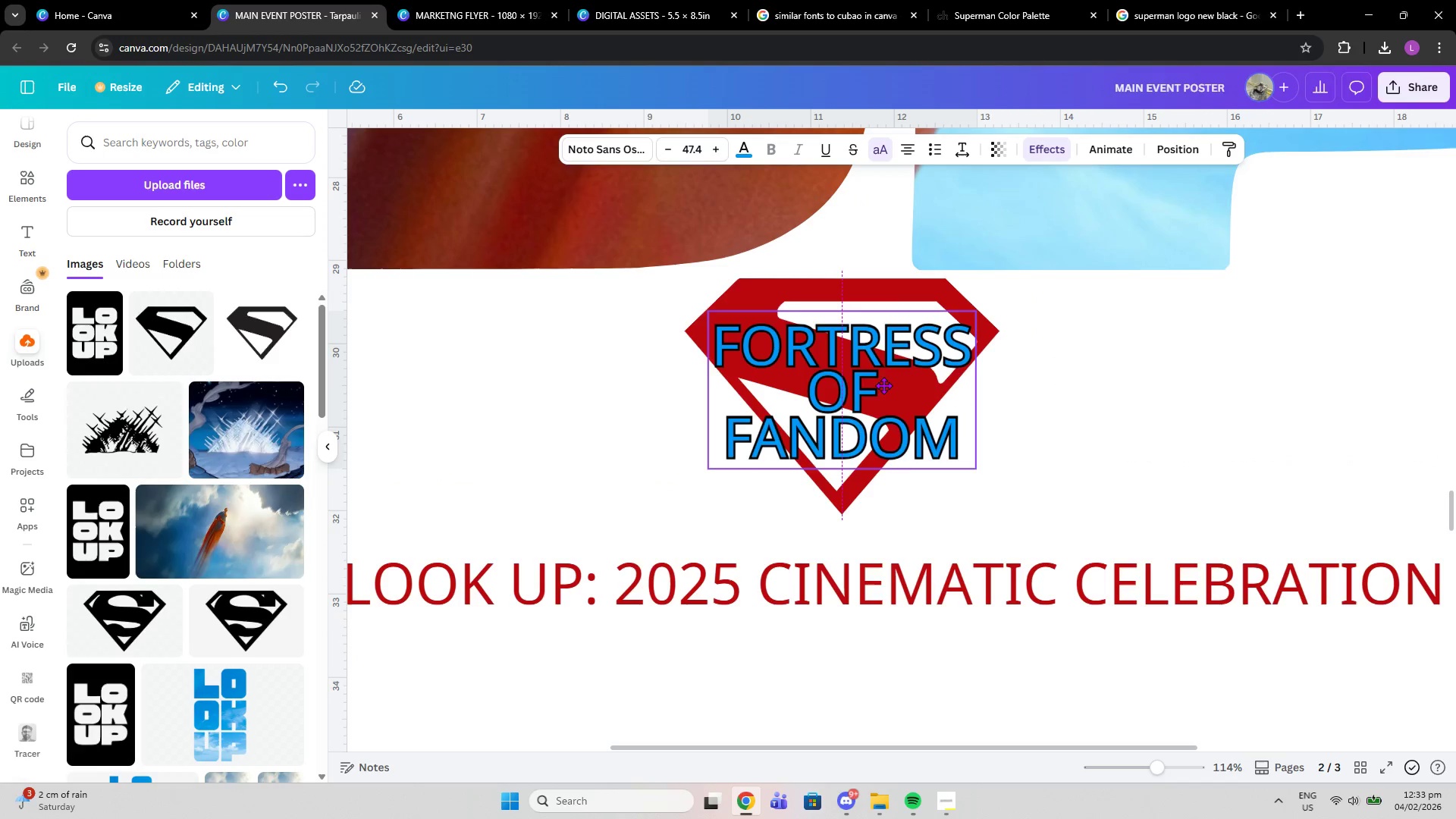 
wait(5.27)
 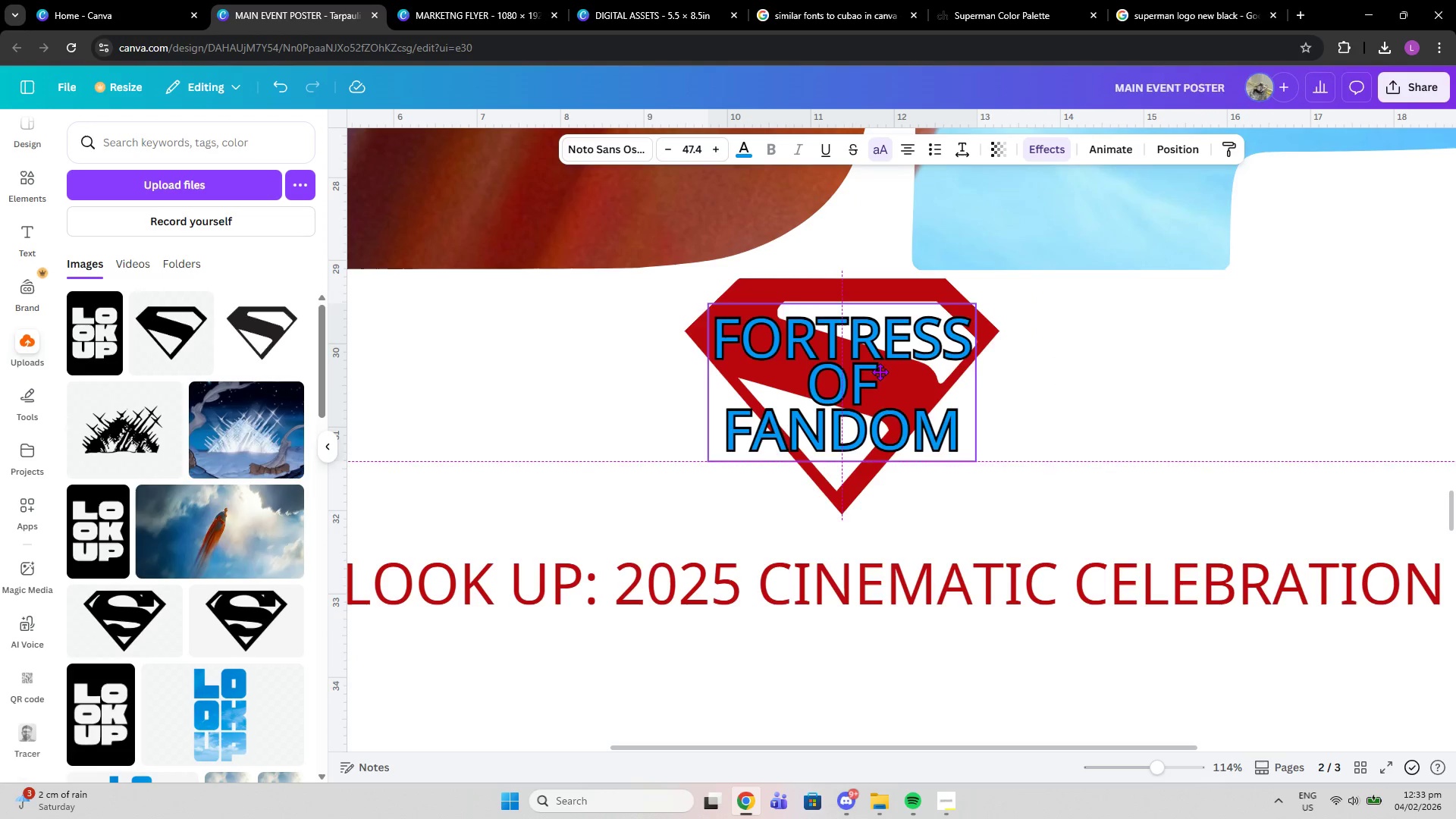 
left_click([632, 340])
 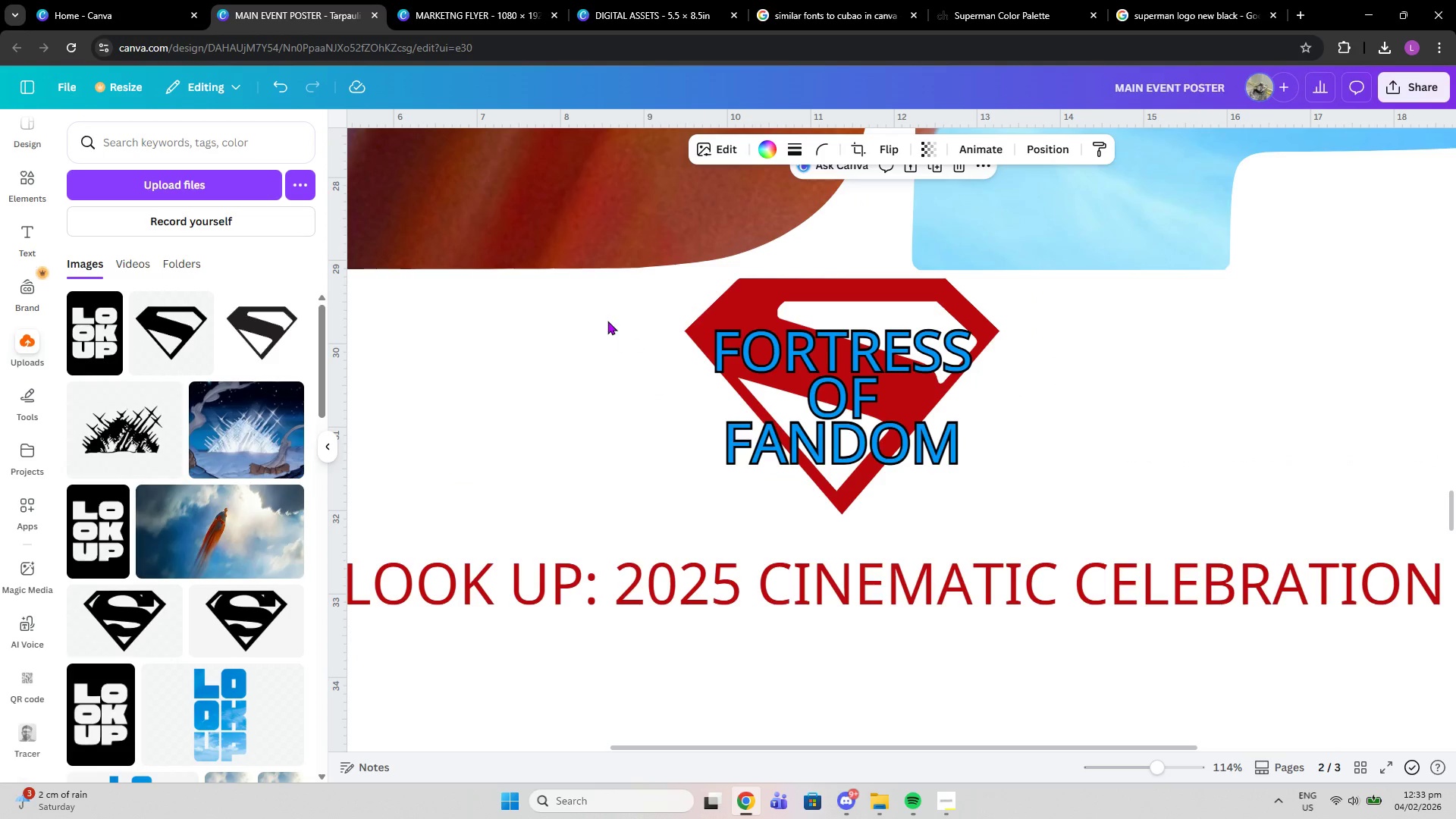 
left_click_drag(start_coordinate=[606, 321], to_coordinate=[829, 398])
 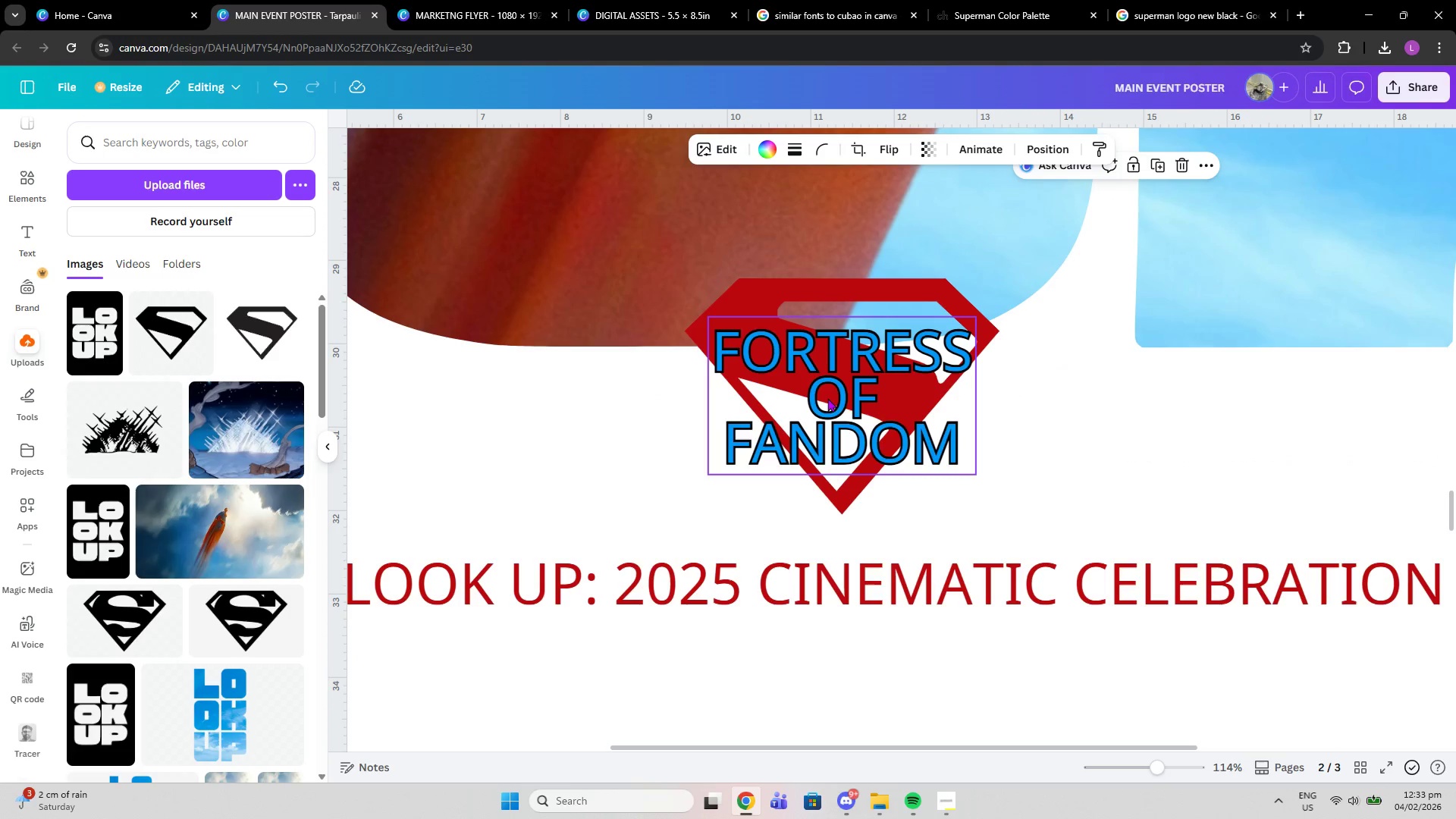 
key(Control+Z)
 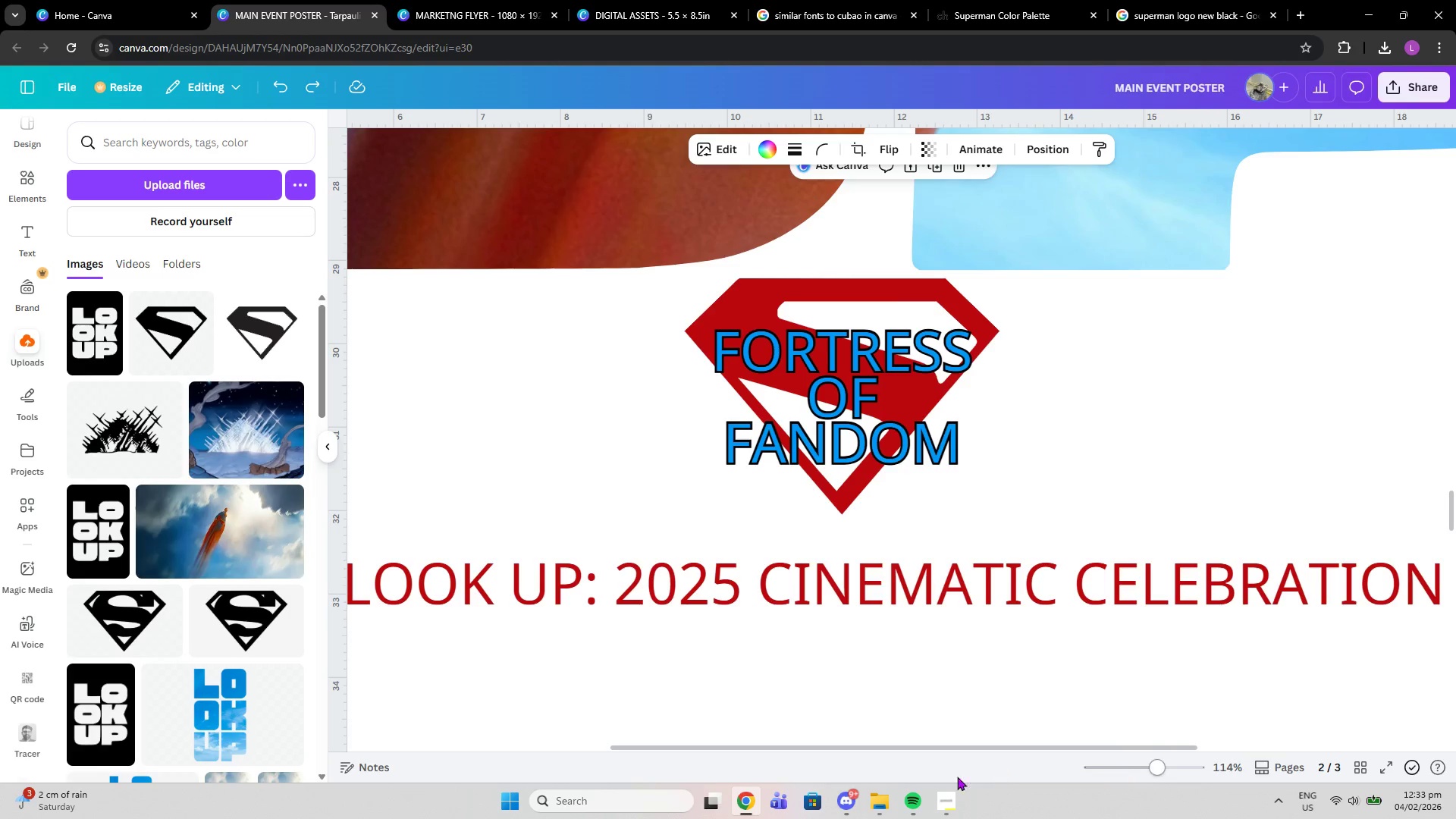 
left_click([951, 810])
 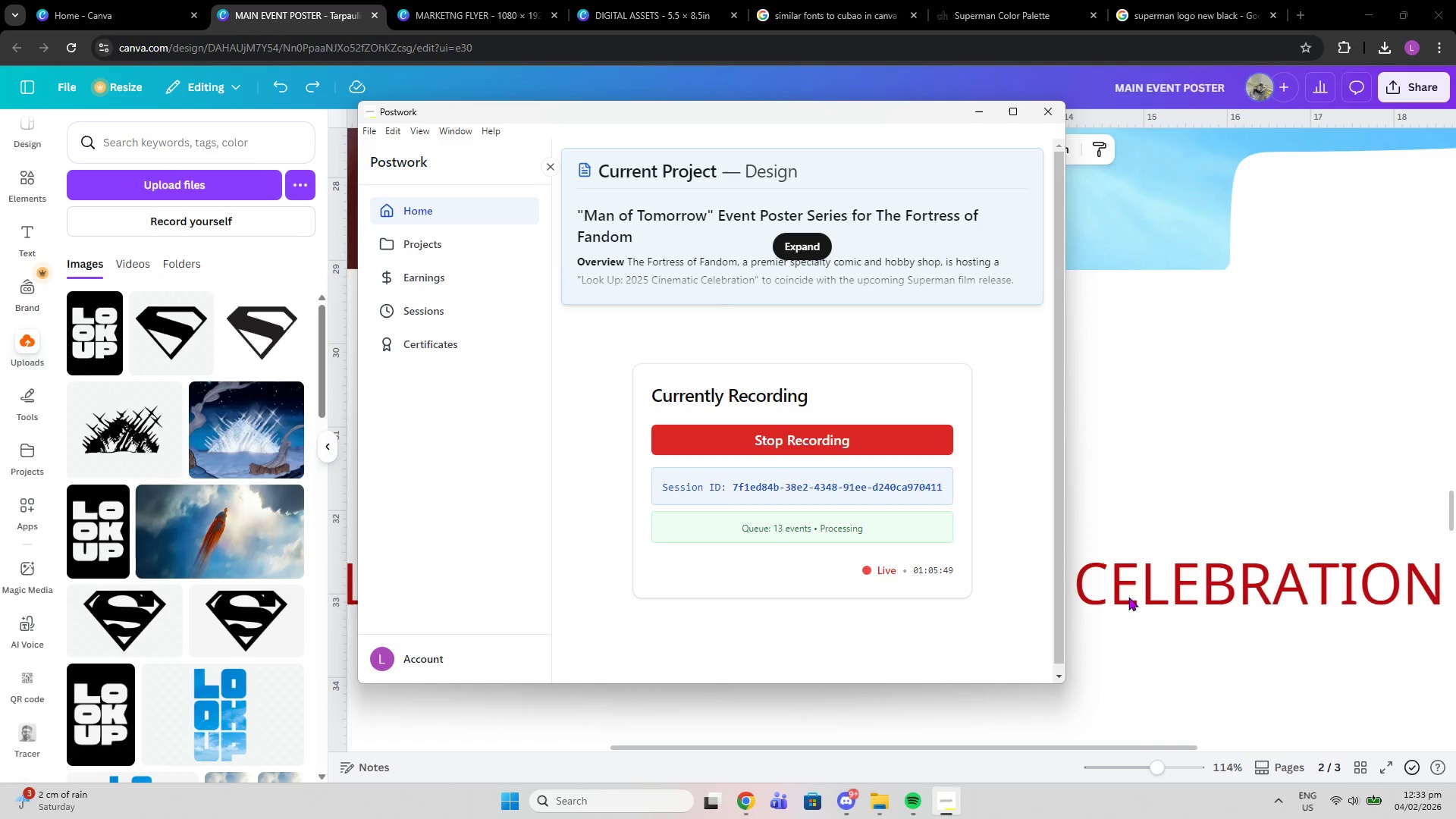 
left_click([1171, 379])
 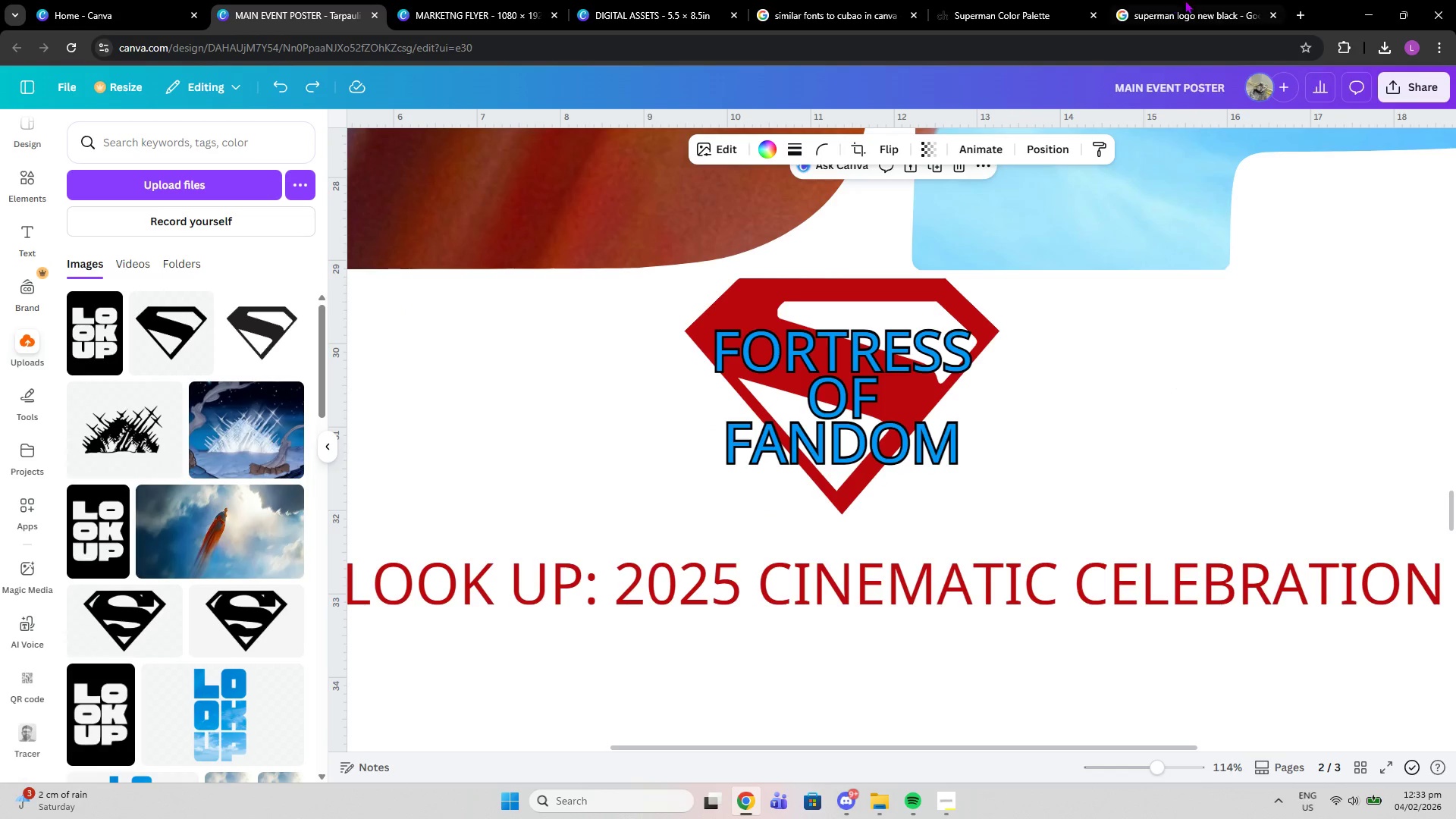 
left_click([1185, 0])
 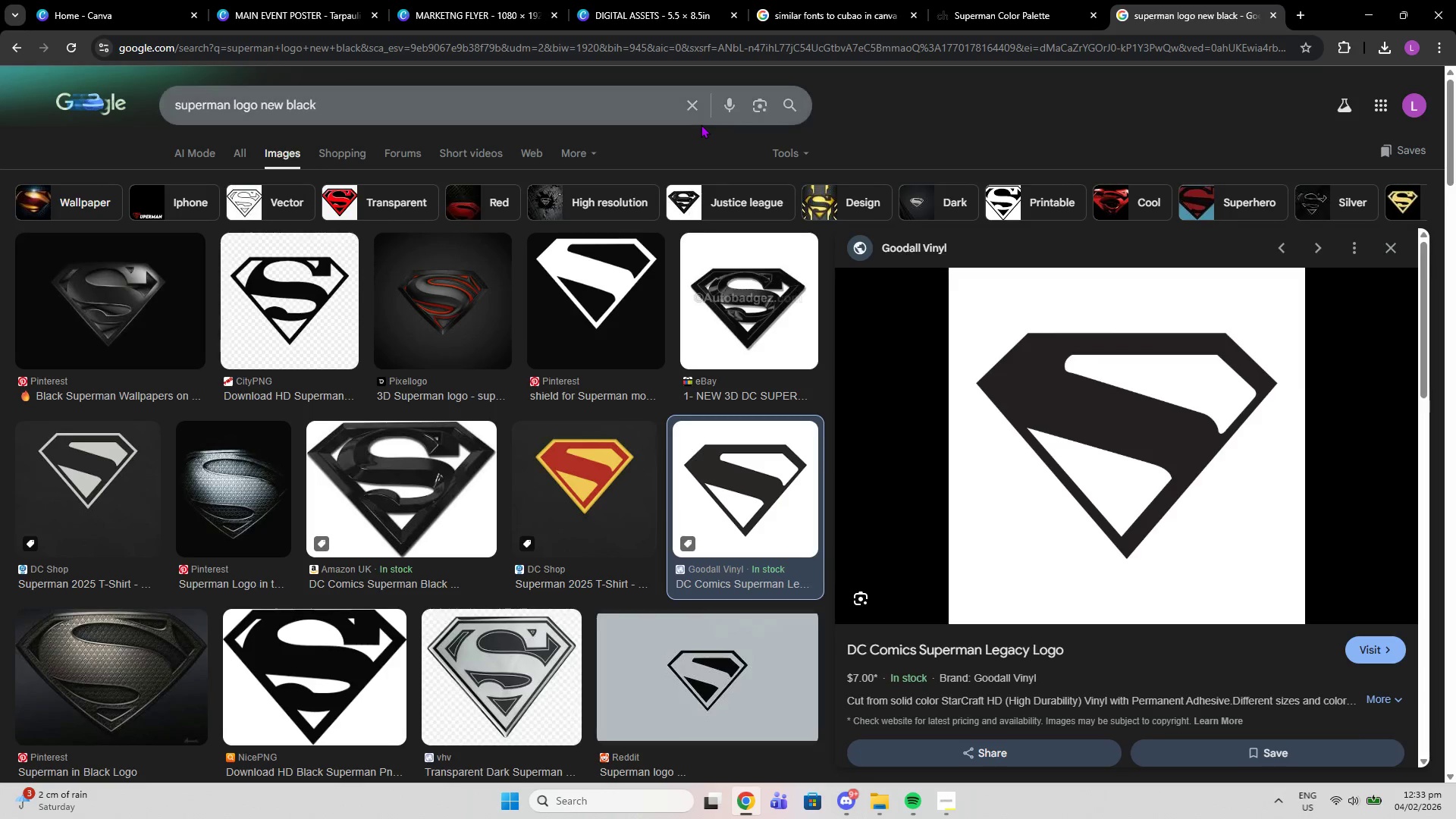 
left_click([698, 124])
 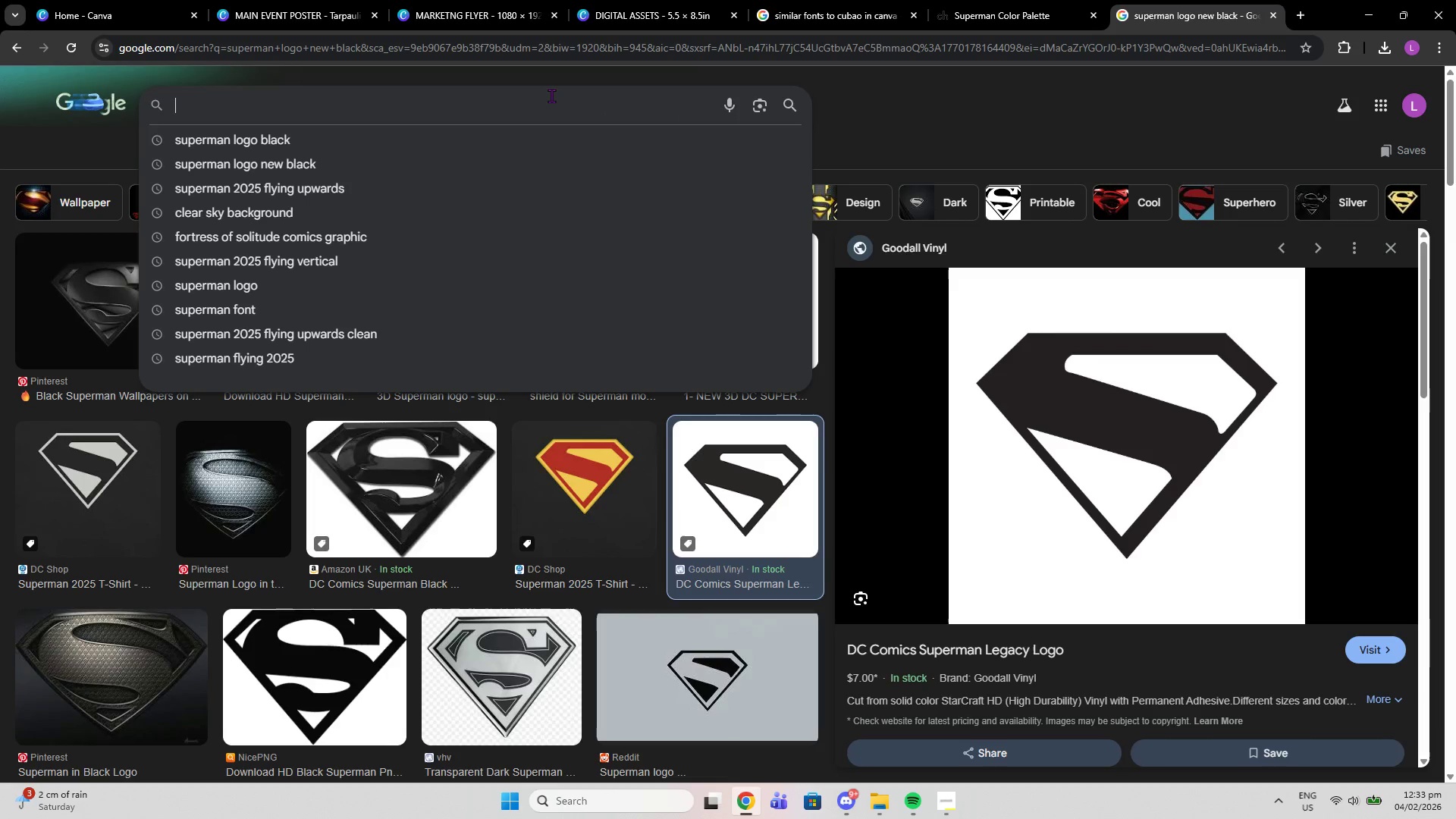 
left_click([551, 96])
 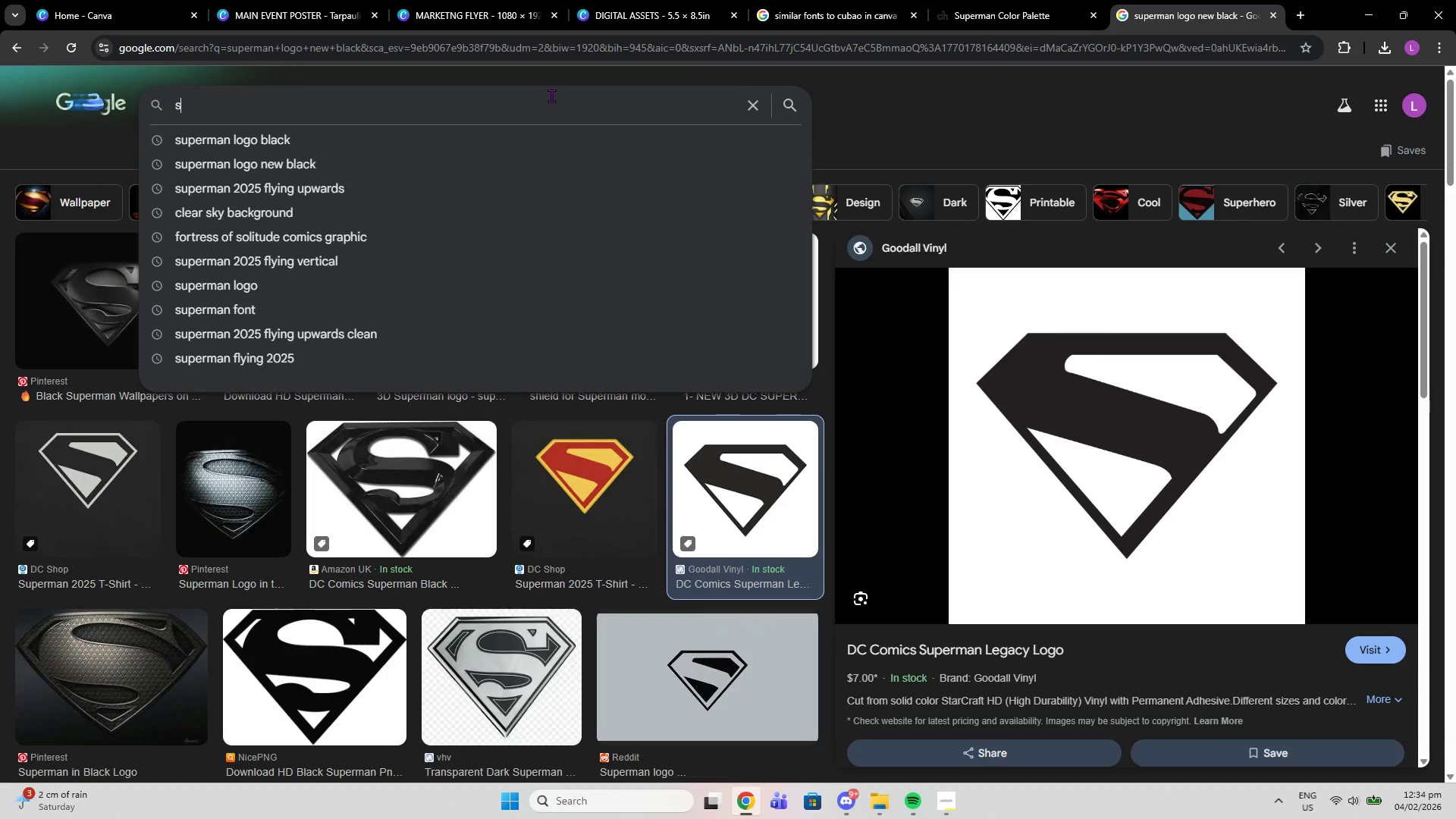 
type(suoe)
key(Backspace)
key(Backspace)
type(perman logo triangle plain)
 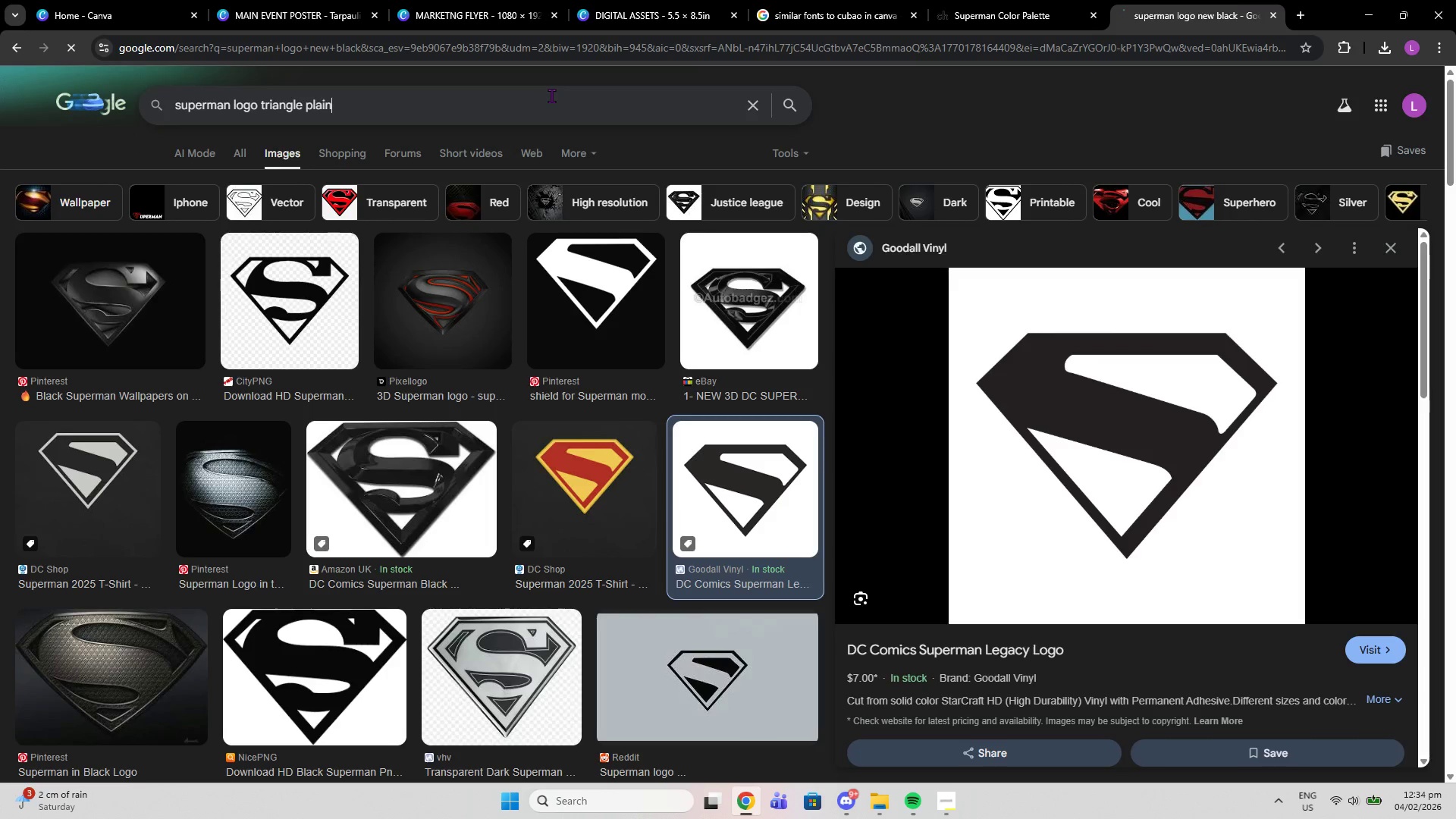 
key(Enter)
 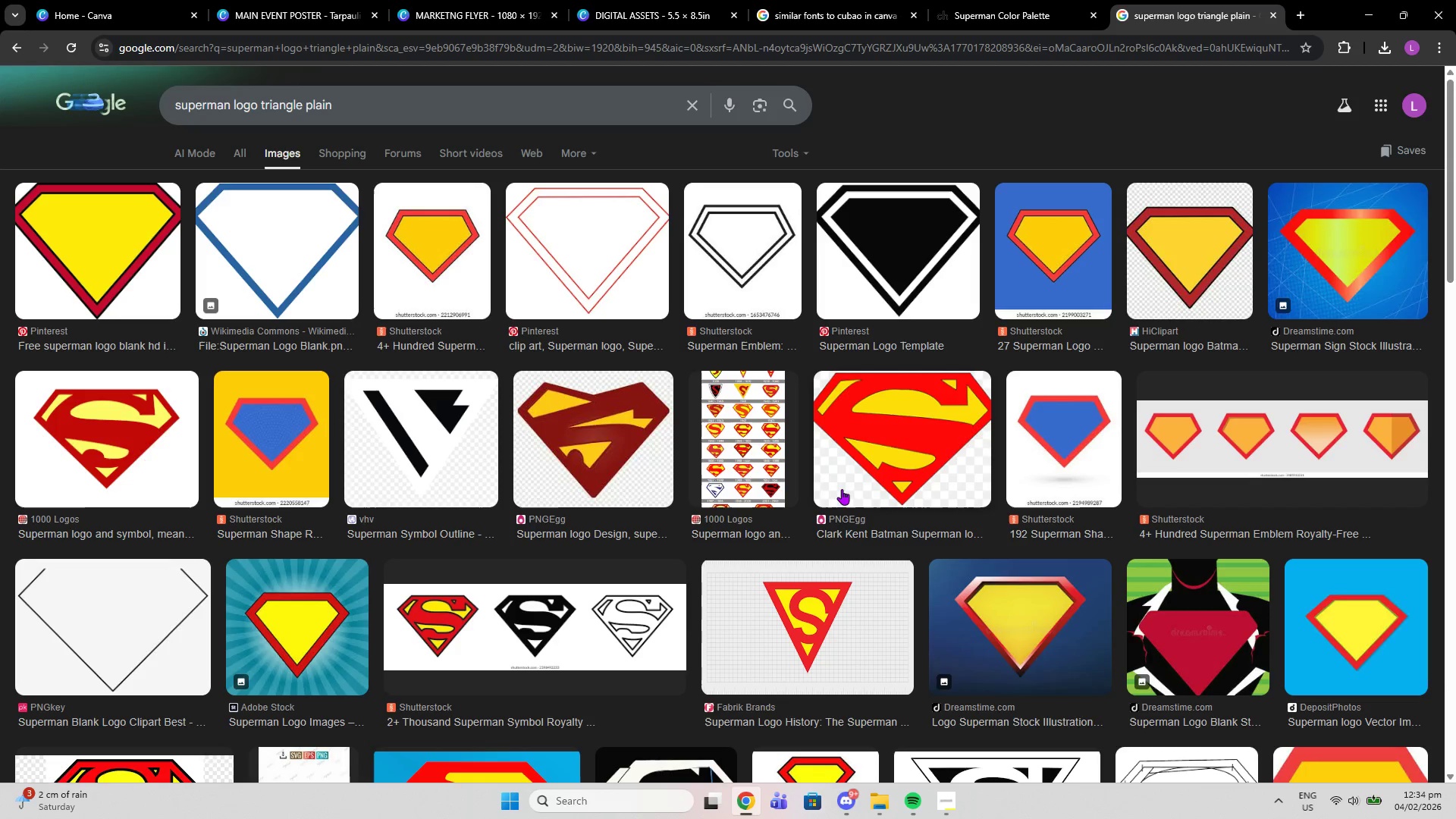 
scroll: coordinate [930, 511], scroll_direction: down, amount: 4.0
 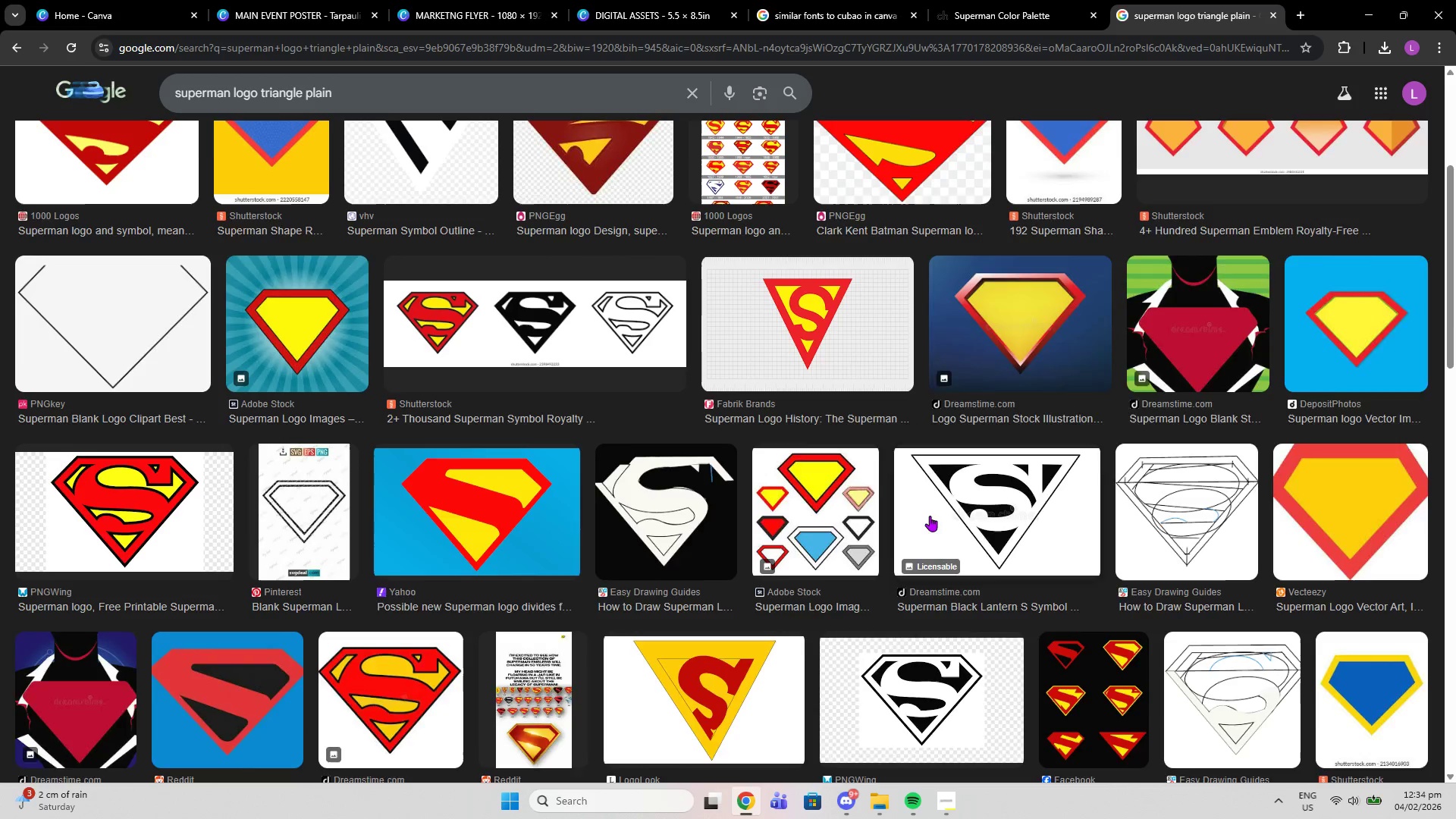 
scroll: coordinate [930, 516], scroll_direction: up, amount: 4.0
 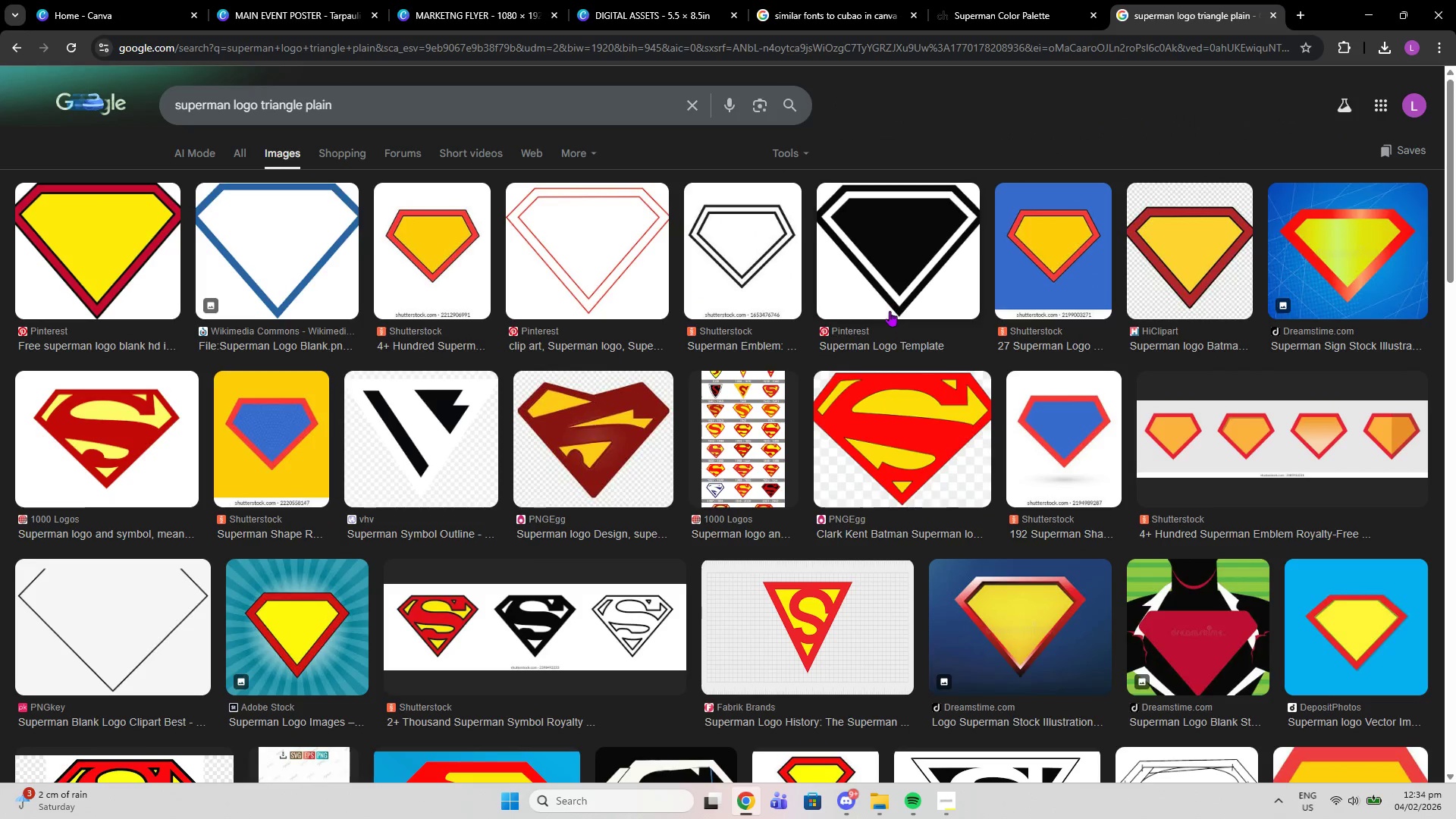 
left_click([890, 311])
 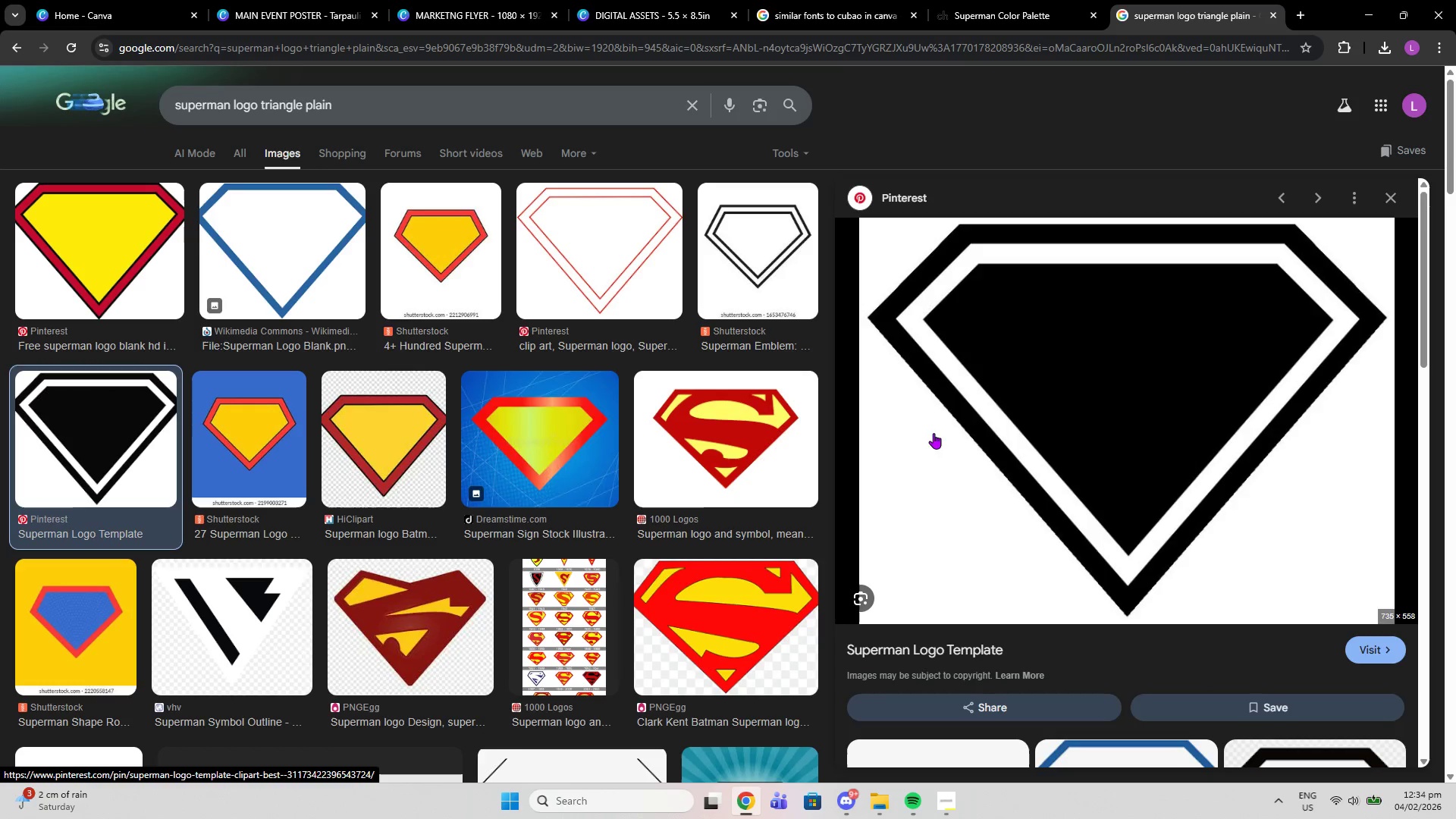 
right_click([1114, 491])
 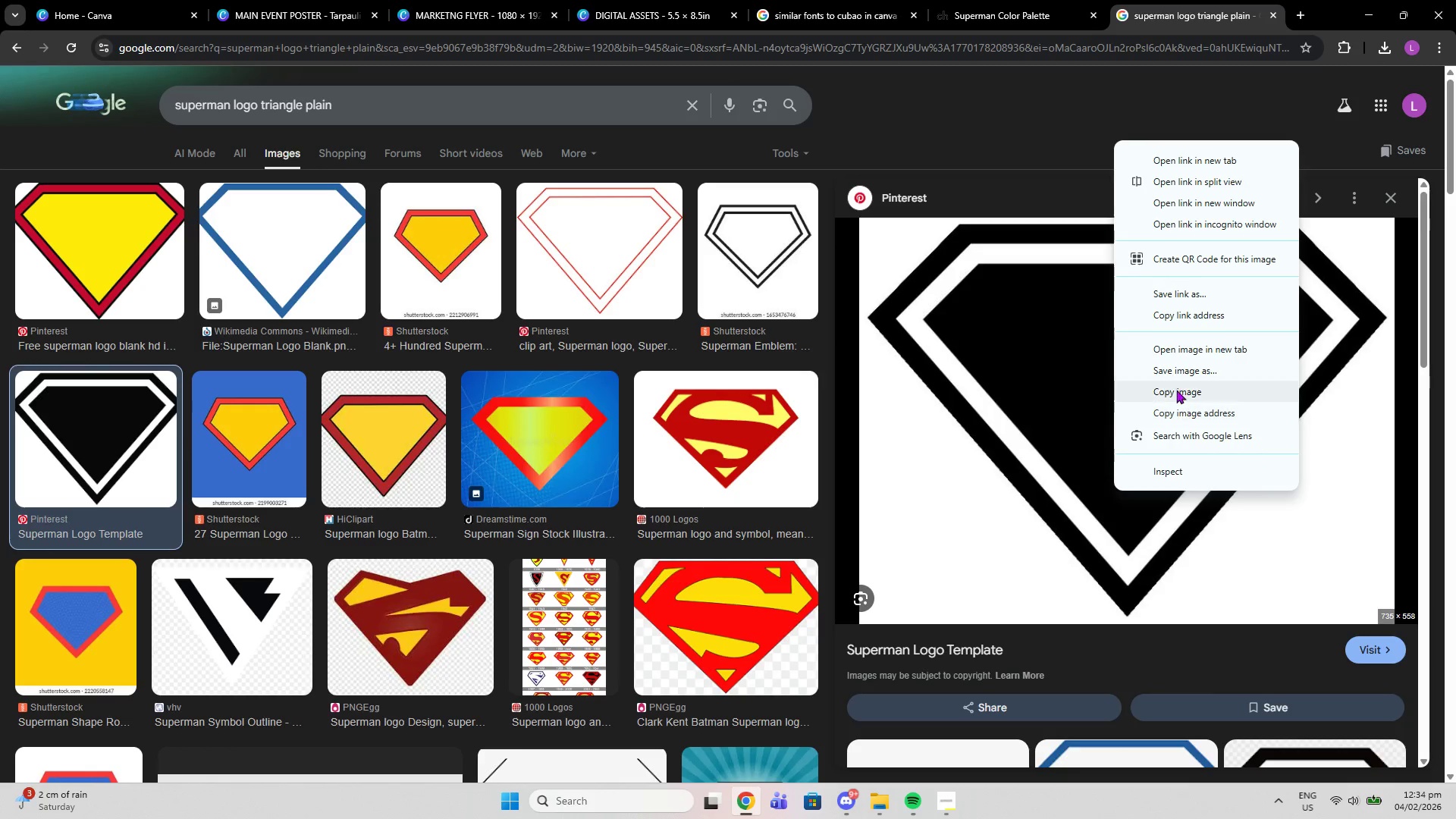 
left_click([1176, 390])
 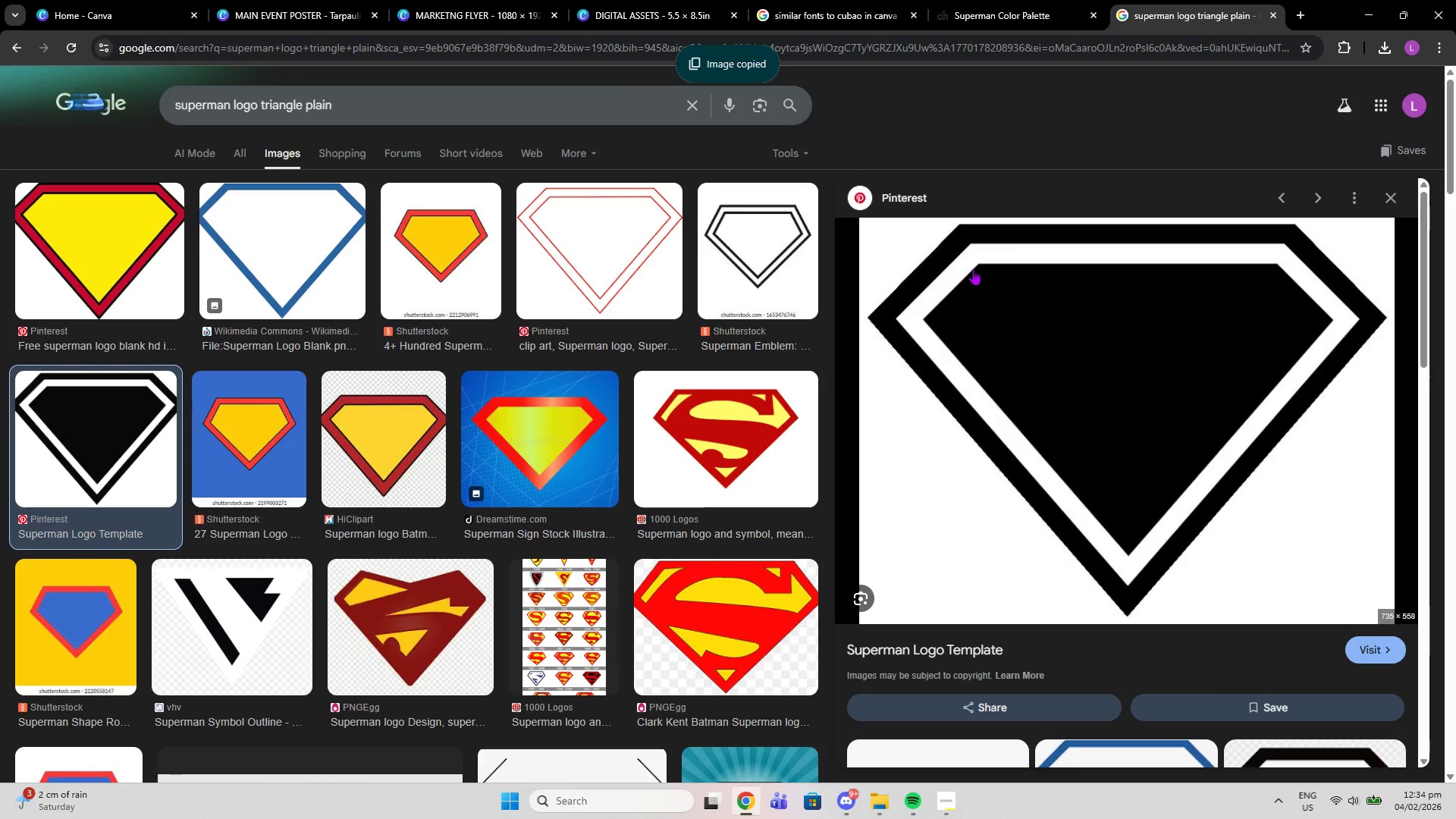 
left_click([283, 0])
 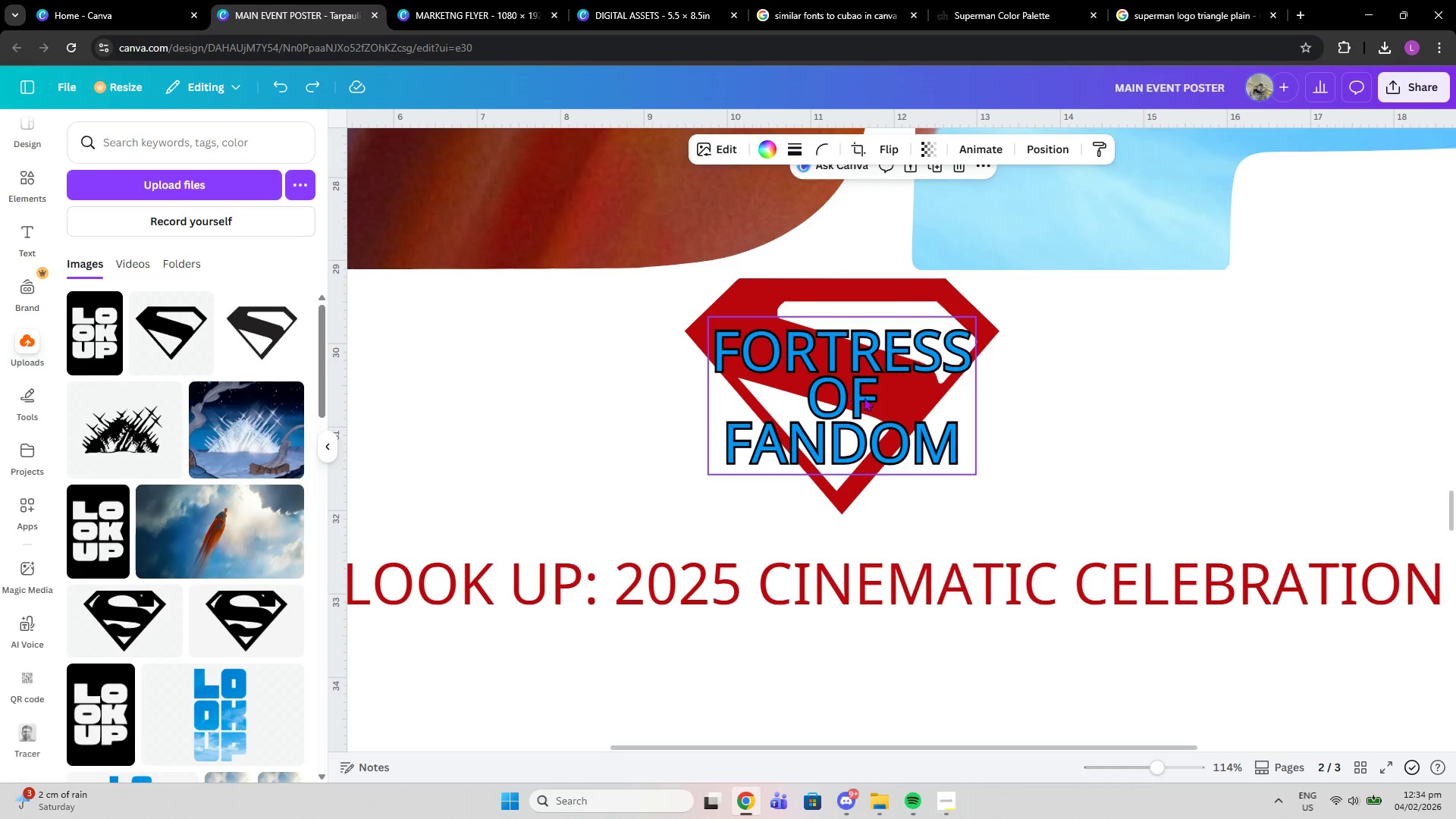 
left_click([1083, 408])
 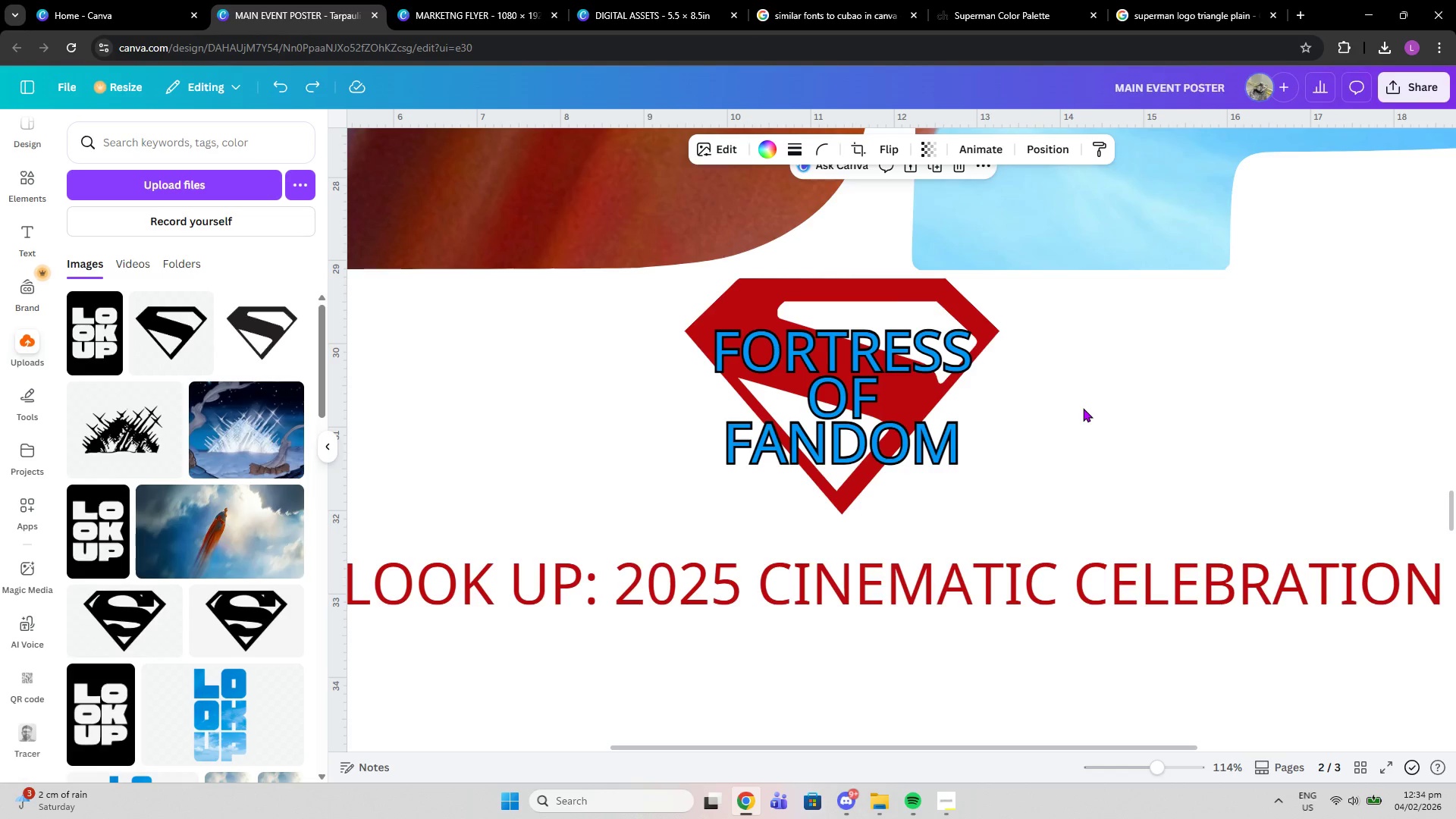 
key(Control+V)
 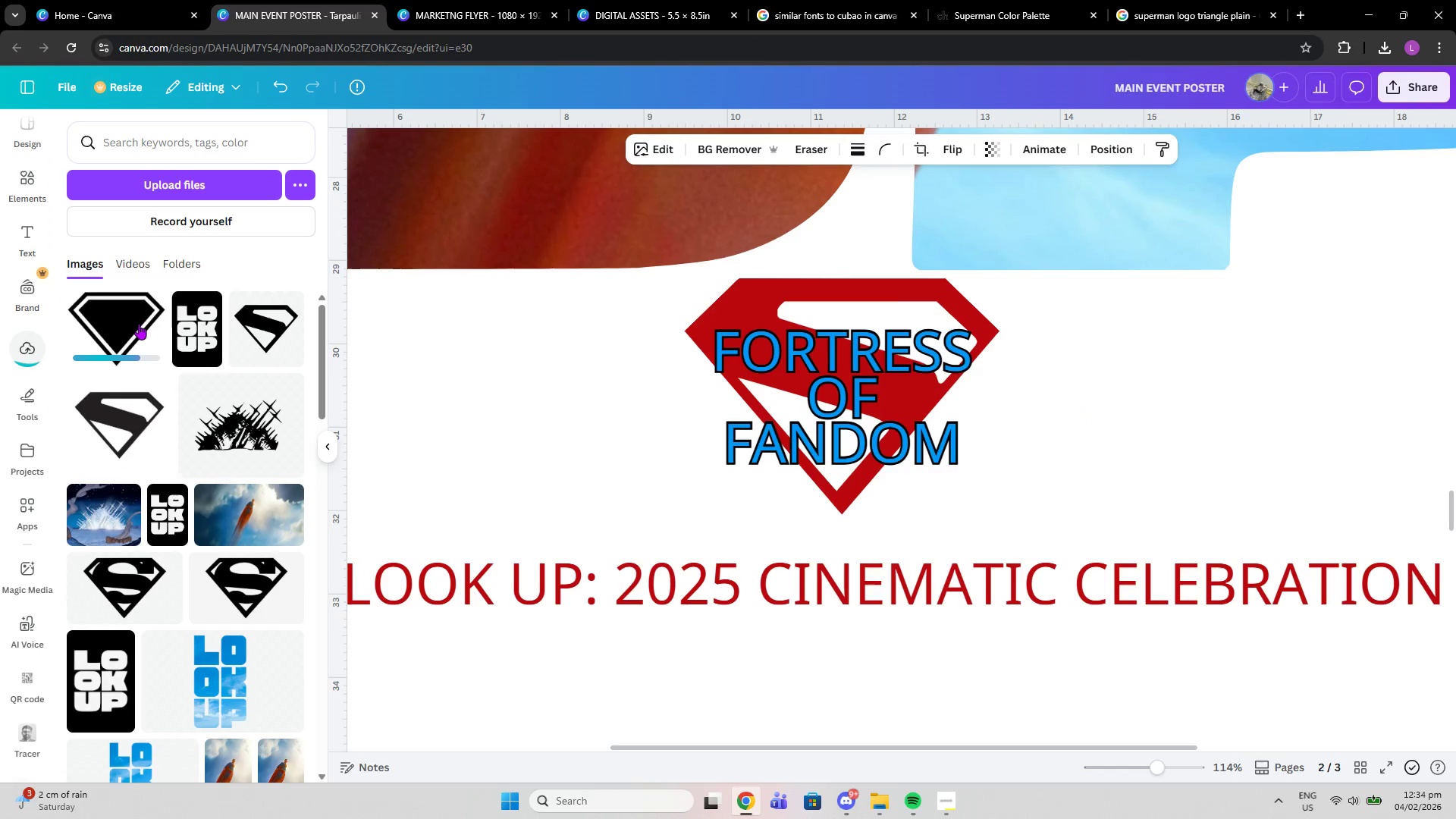 
left_click([116, 306])
 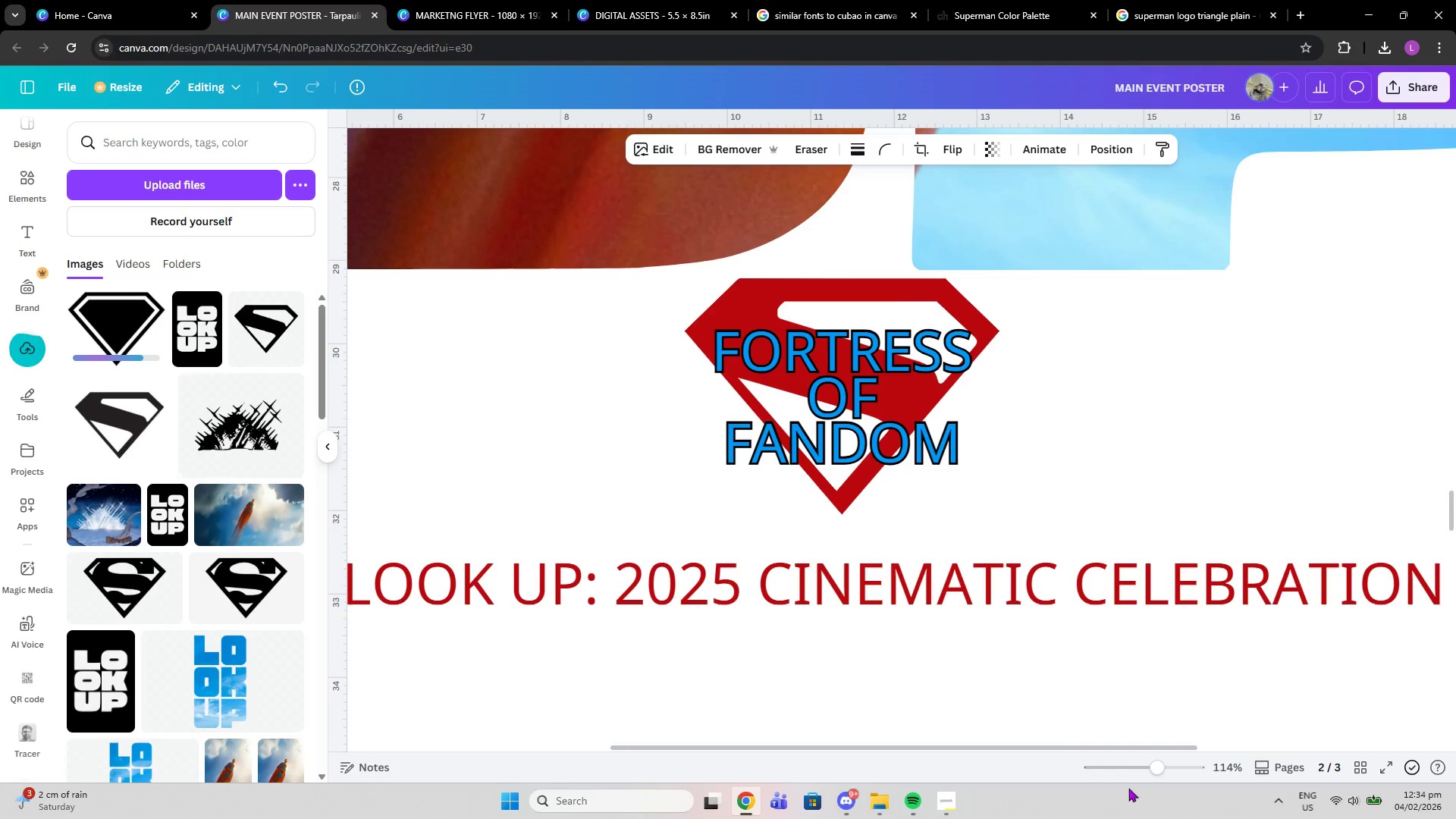 
left_click_drag(start_coordinate=[1144, 781], to_coordinate=[1119, 777])
 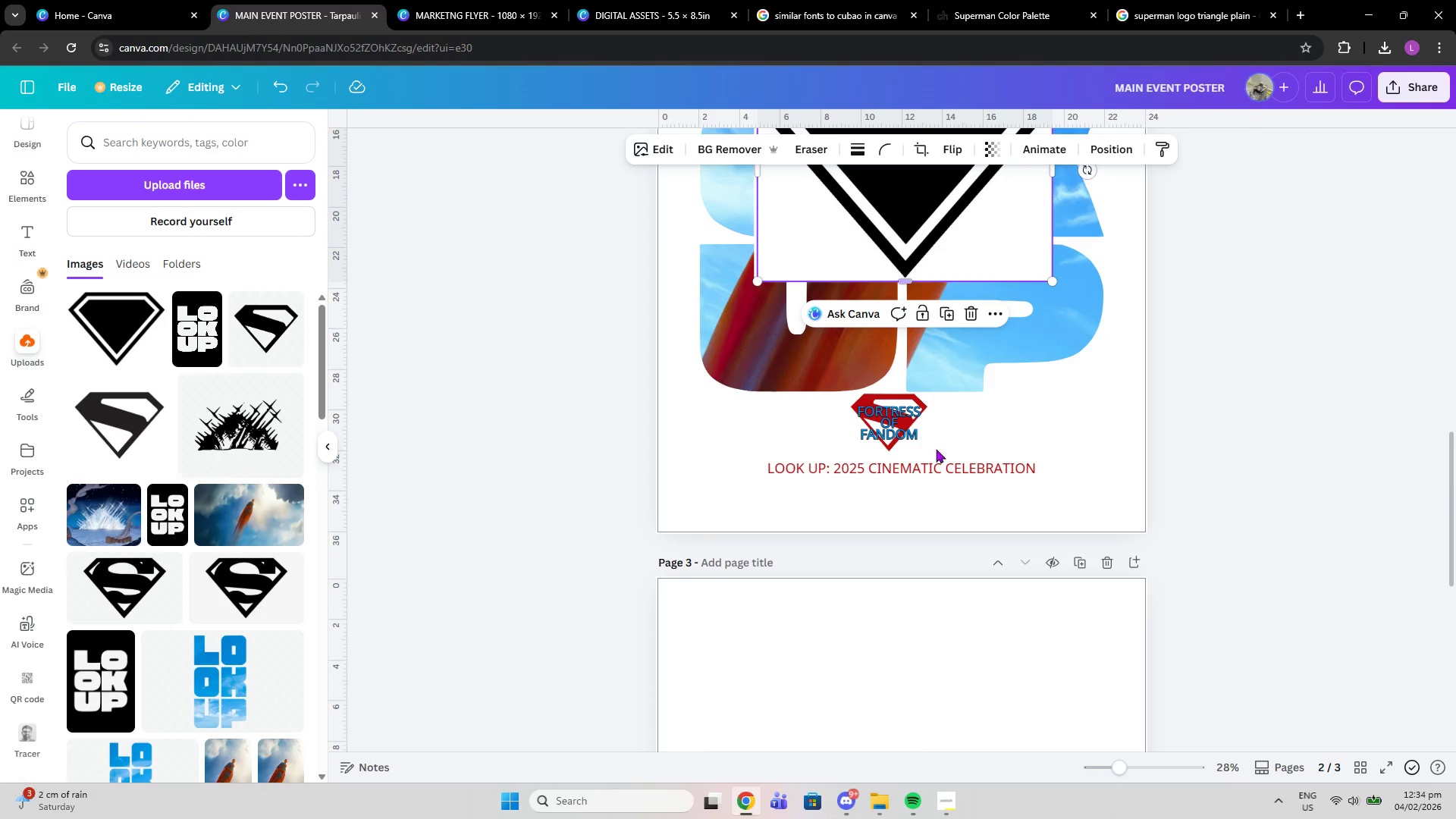 
scroll: coordinate [937, 450], scroll_direction: up, amount: 2.0
 